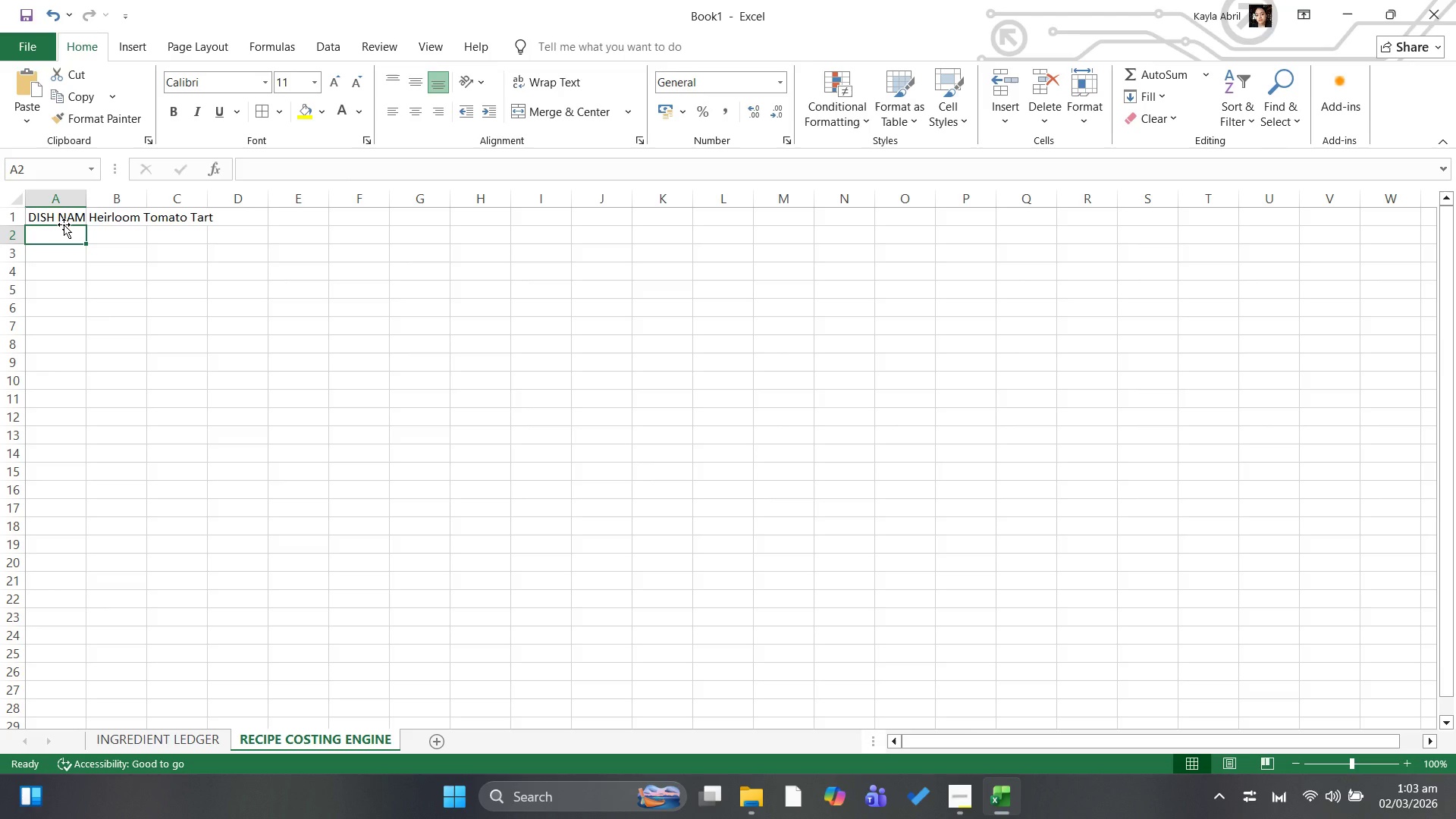 
type(Target Food Cost:)
key(Backspace)
type( Percentage)
key(Backspace)
key(Backspace)
key(Backspace)
key(Backspace)
key(Backspace)
key(Backspace)
type(%:)
 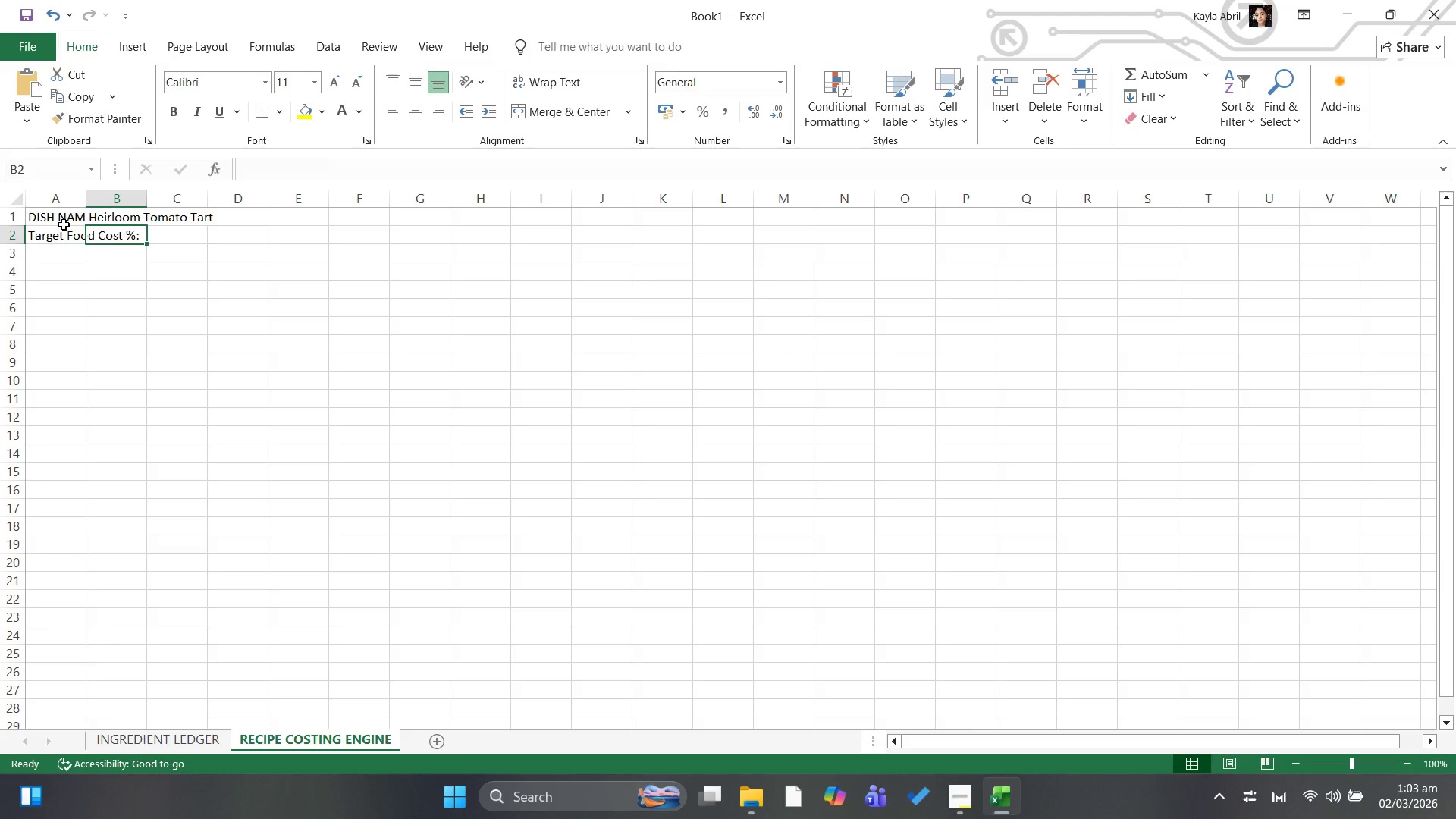 
 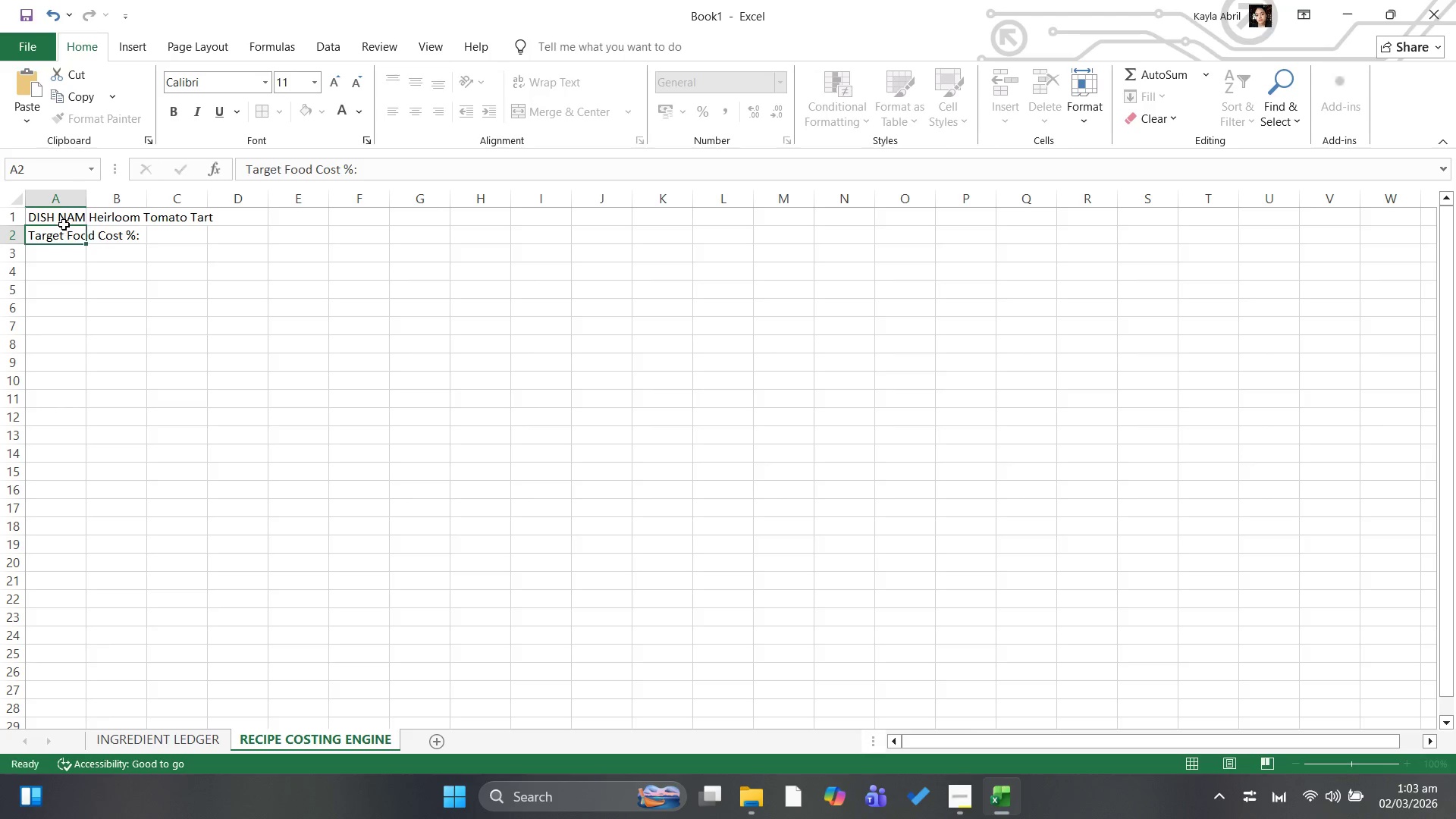 
key(ArrowRight)
 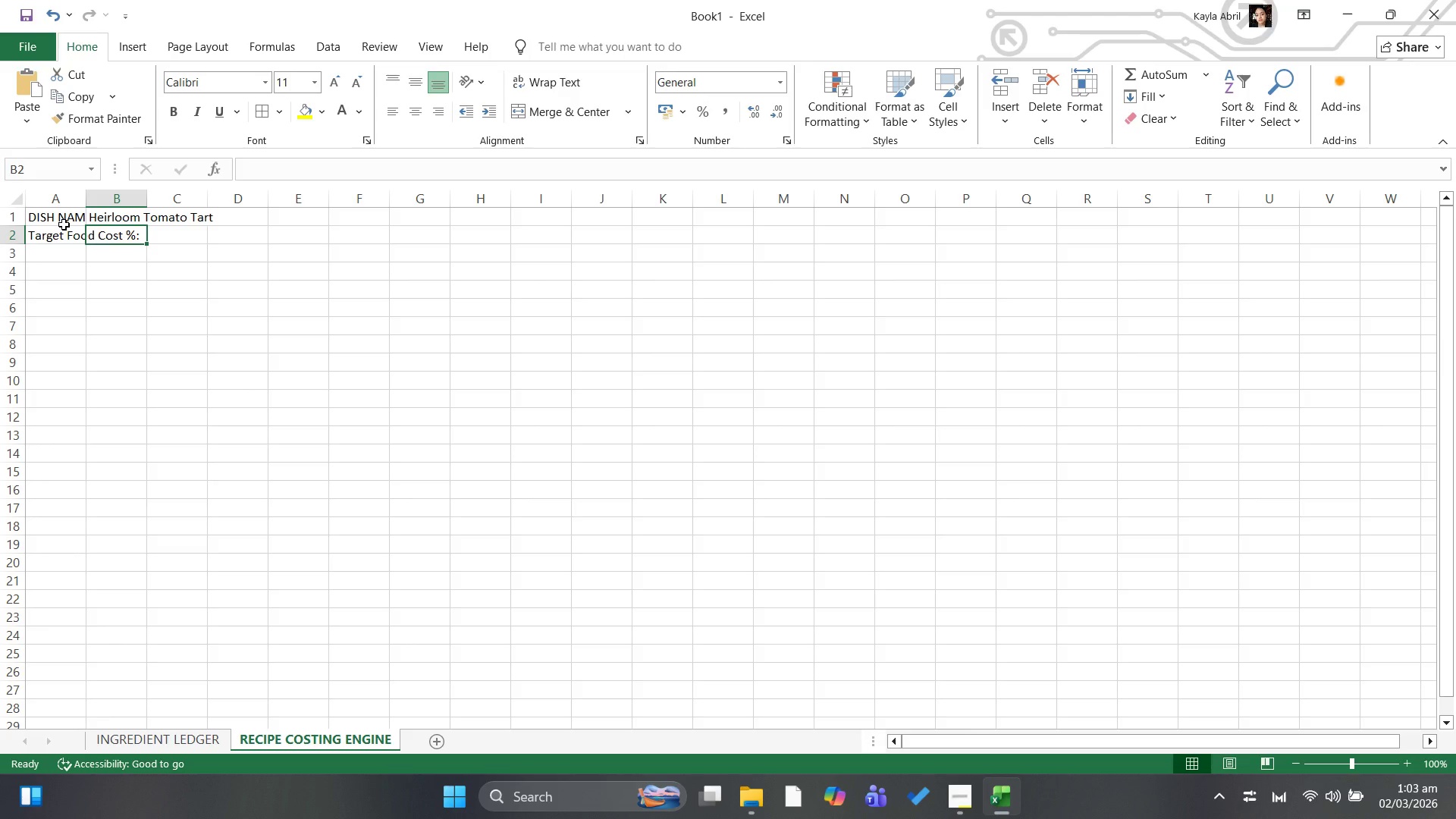 
type(28%)
 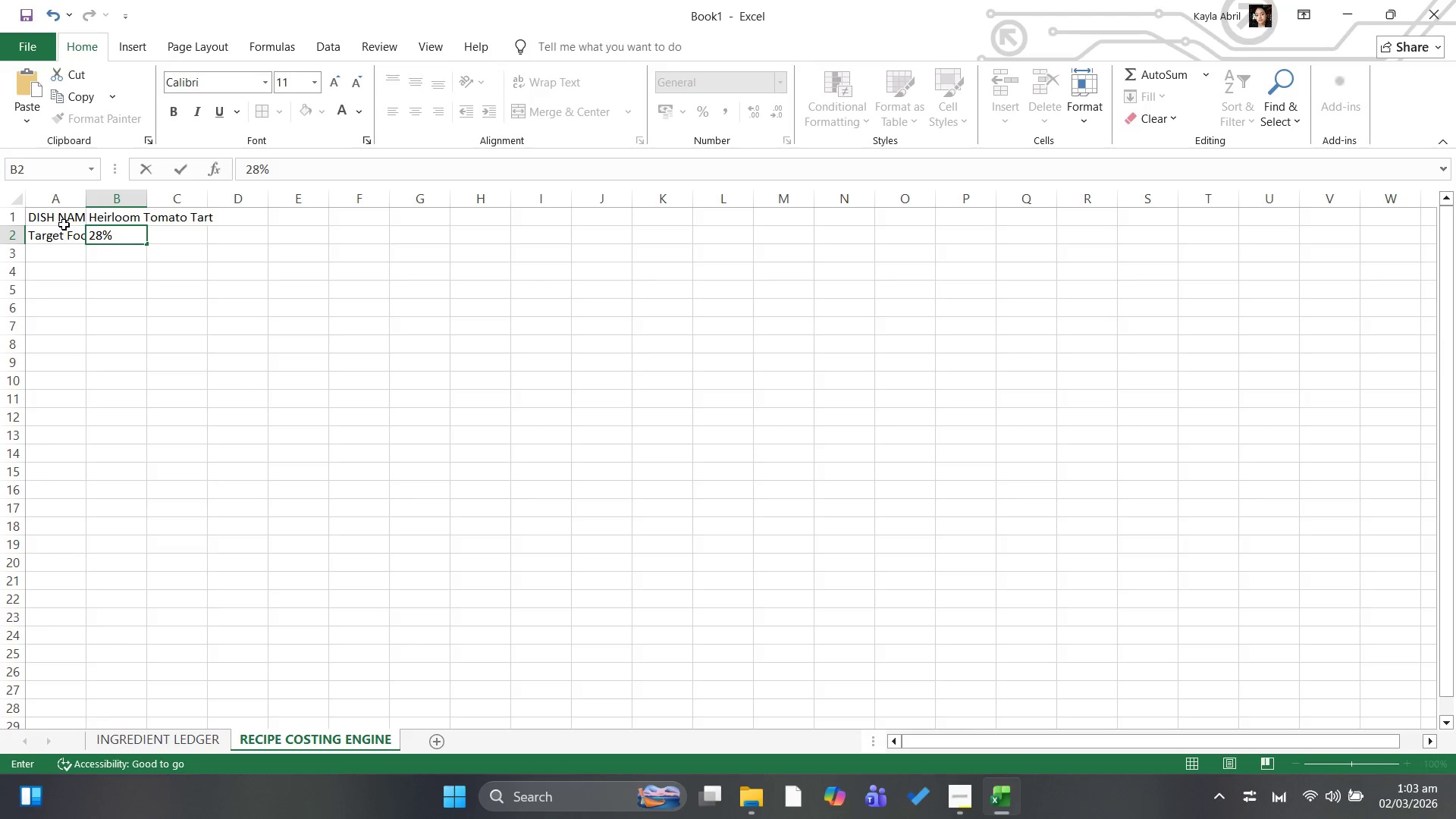 
left_click([54, 282])
 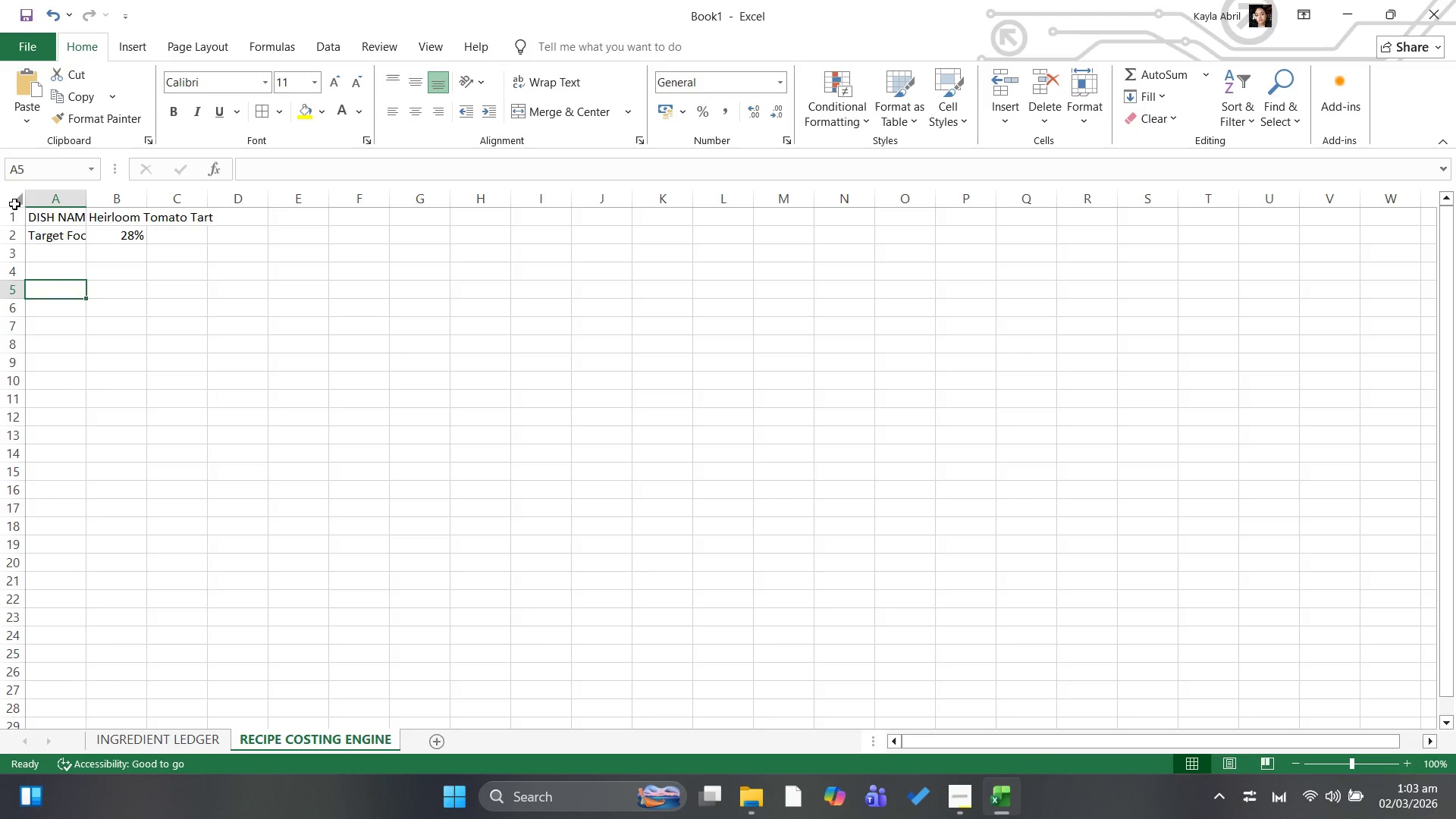 
left_click([14, 202])
 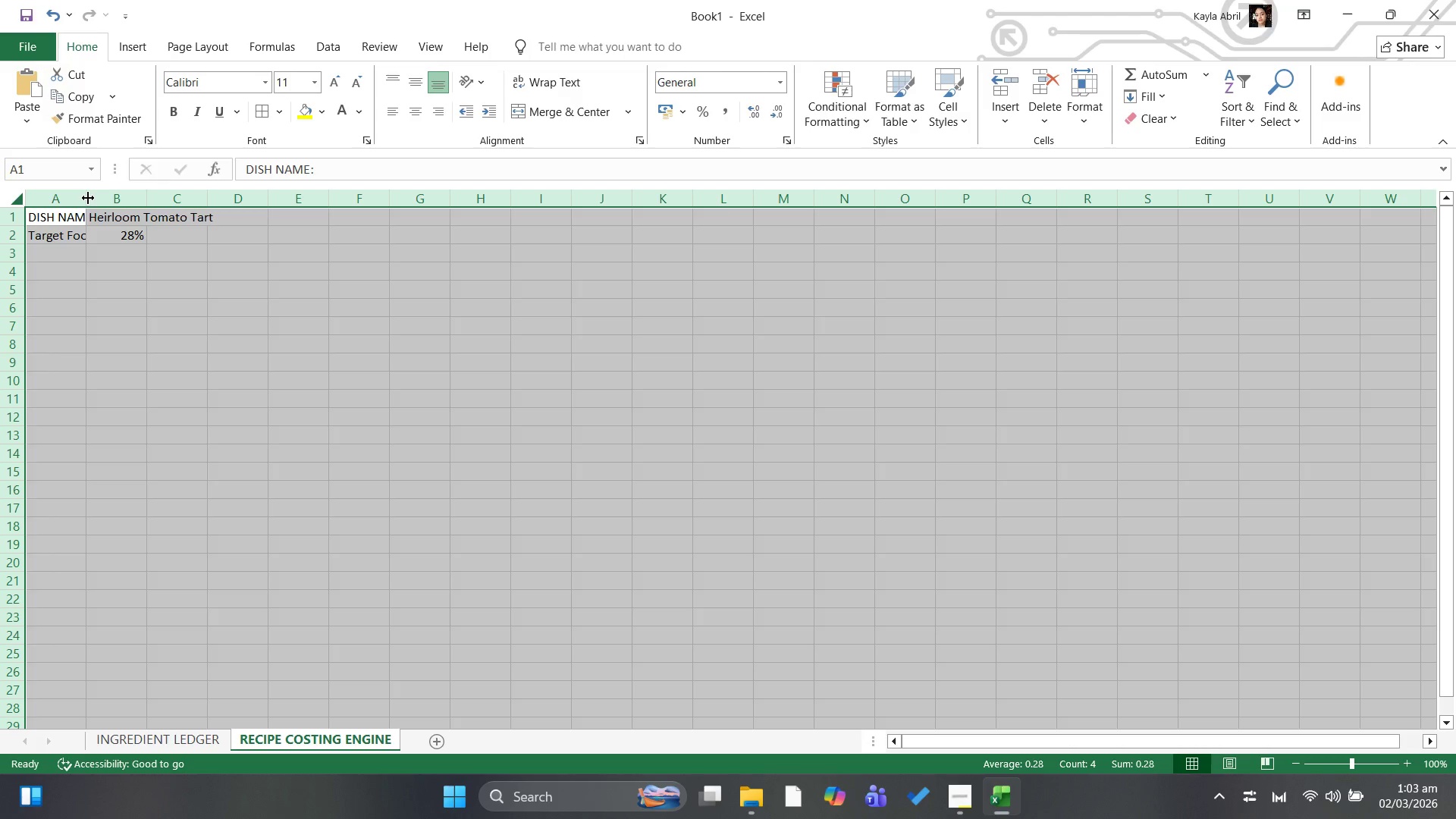 
left_click_drag(start_coordinate=[90, 198], to_coordinate=[85, 199])
 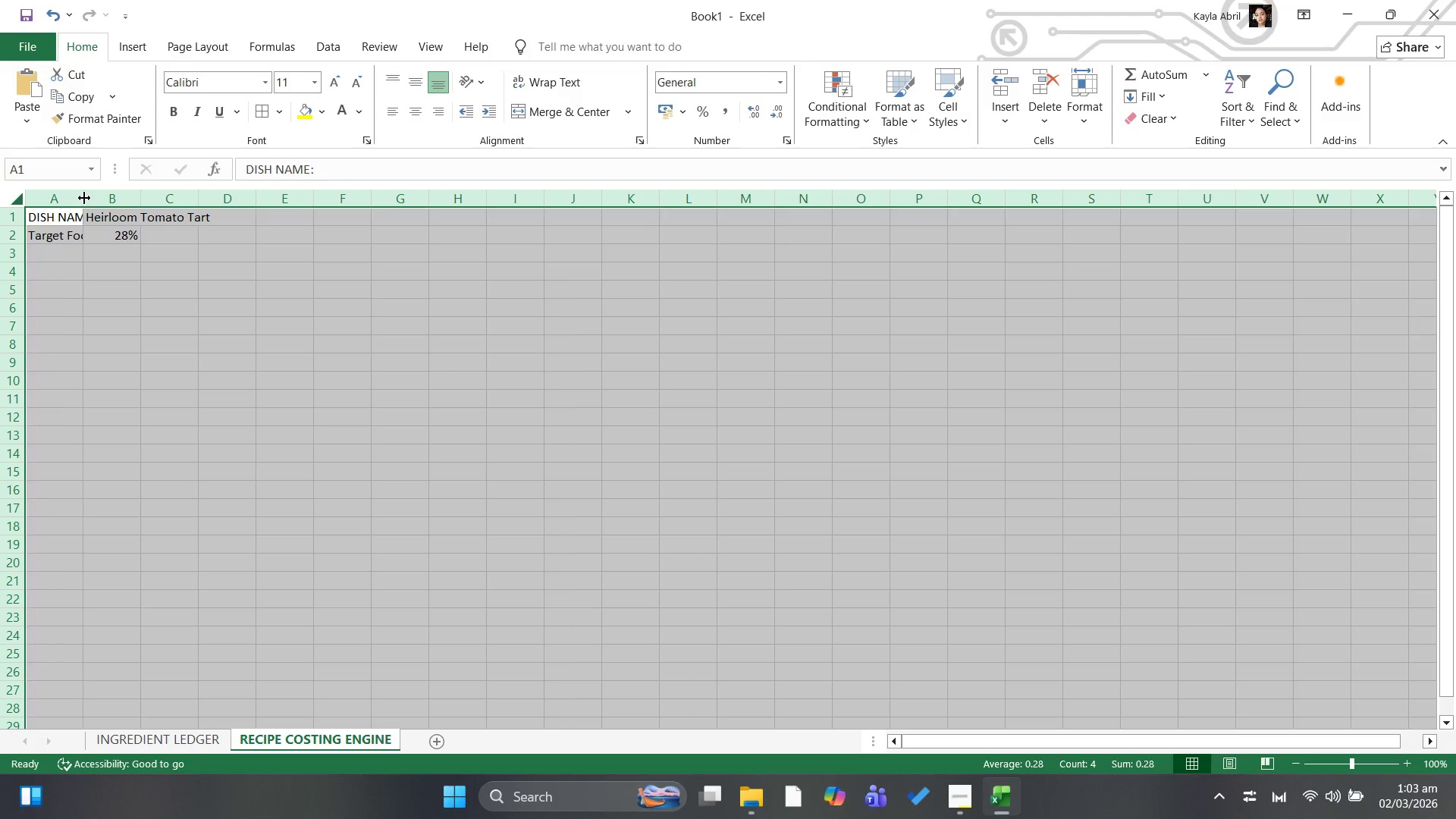 
double_click([84, 198])
 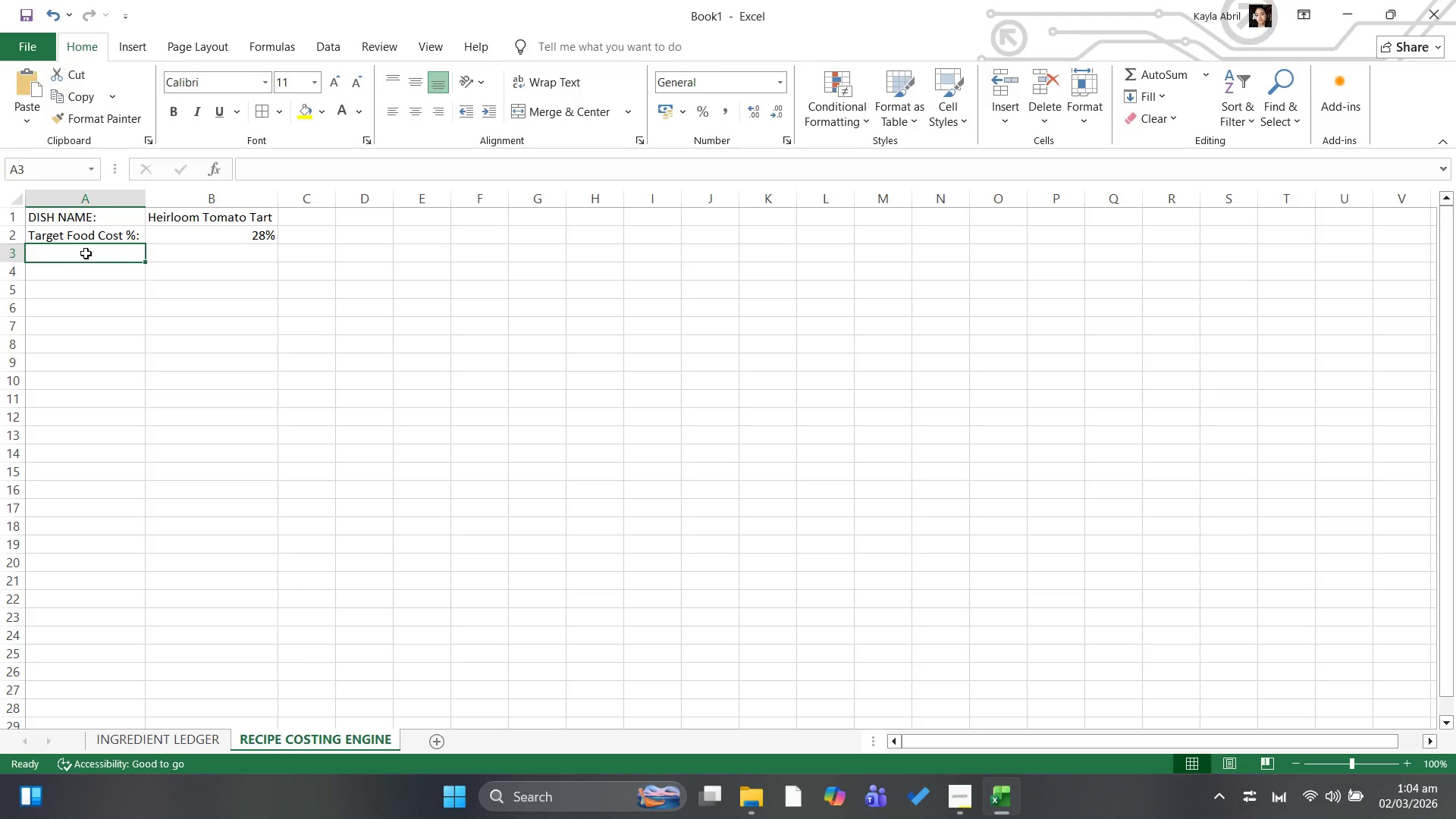 
wait(21.33)
 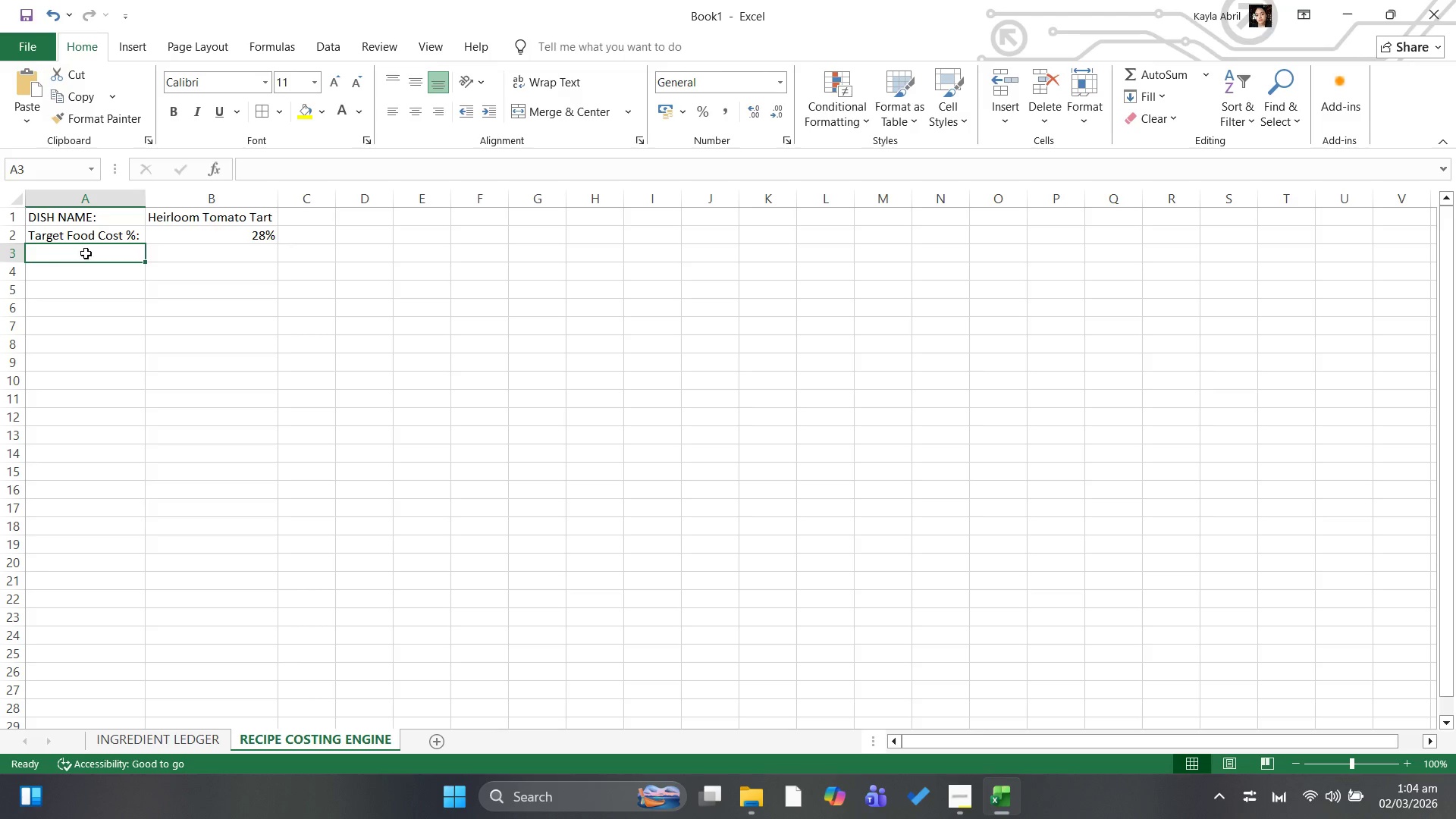 
left_click([65, 277])
 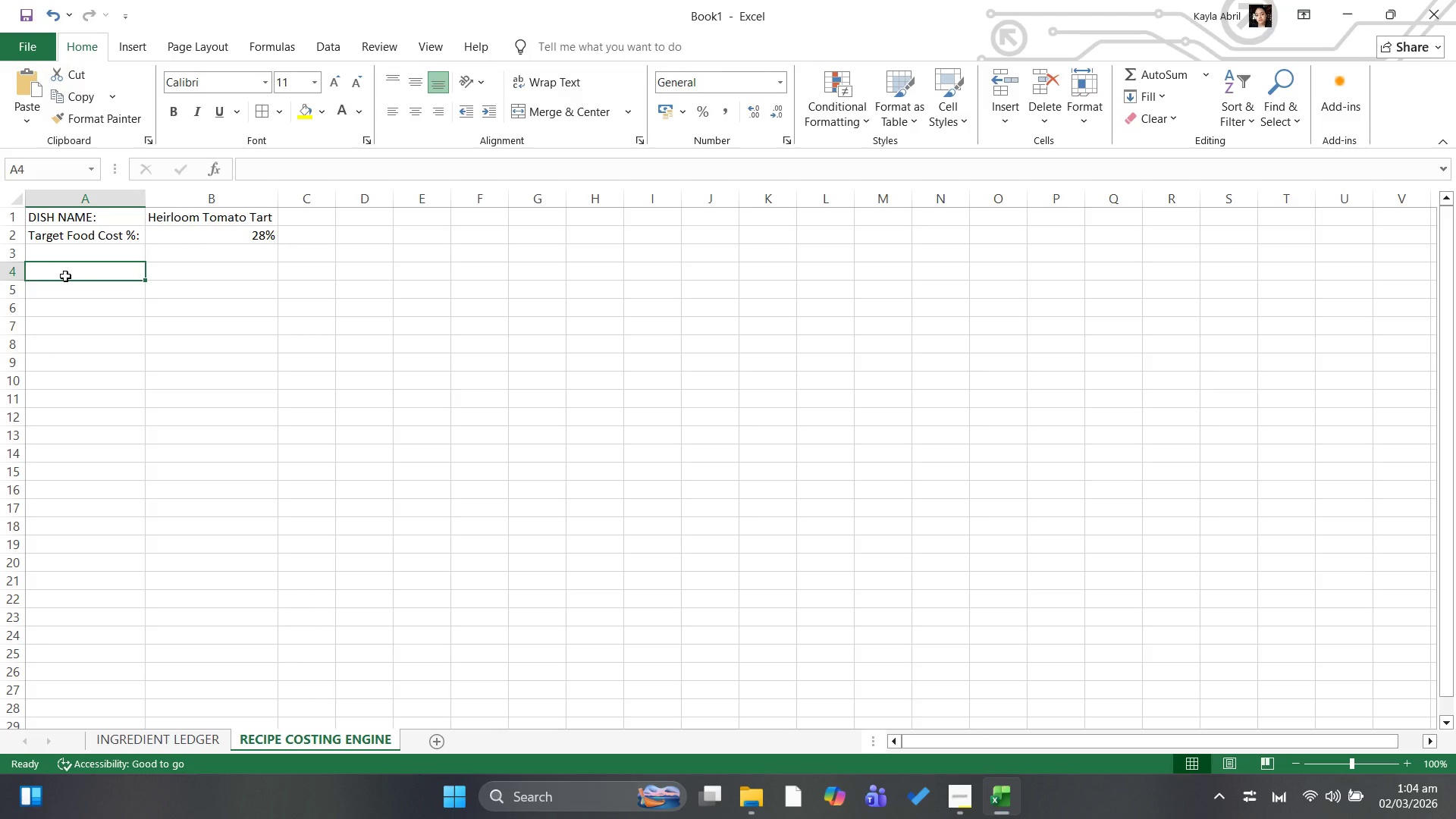 
type(Line)
 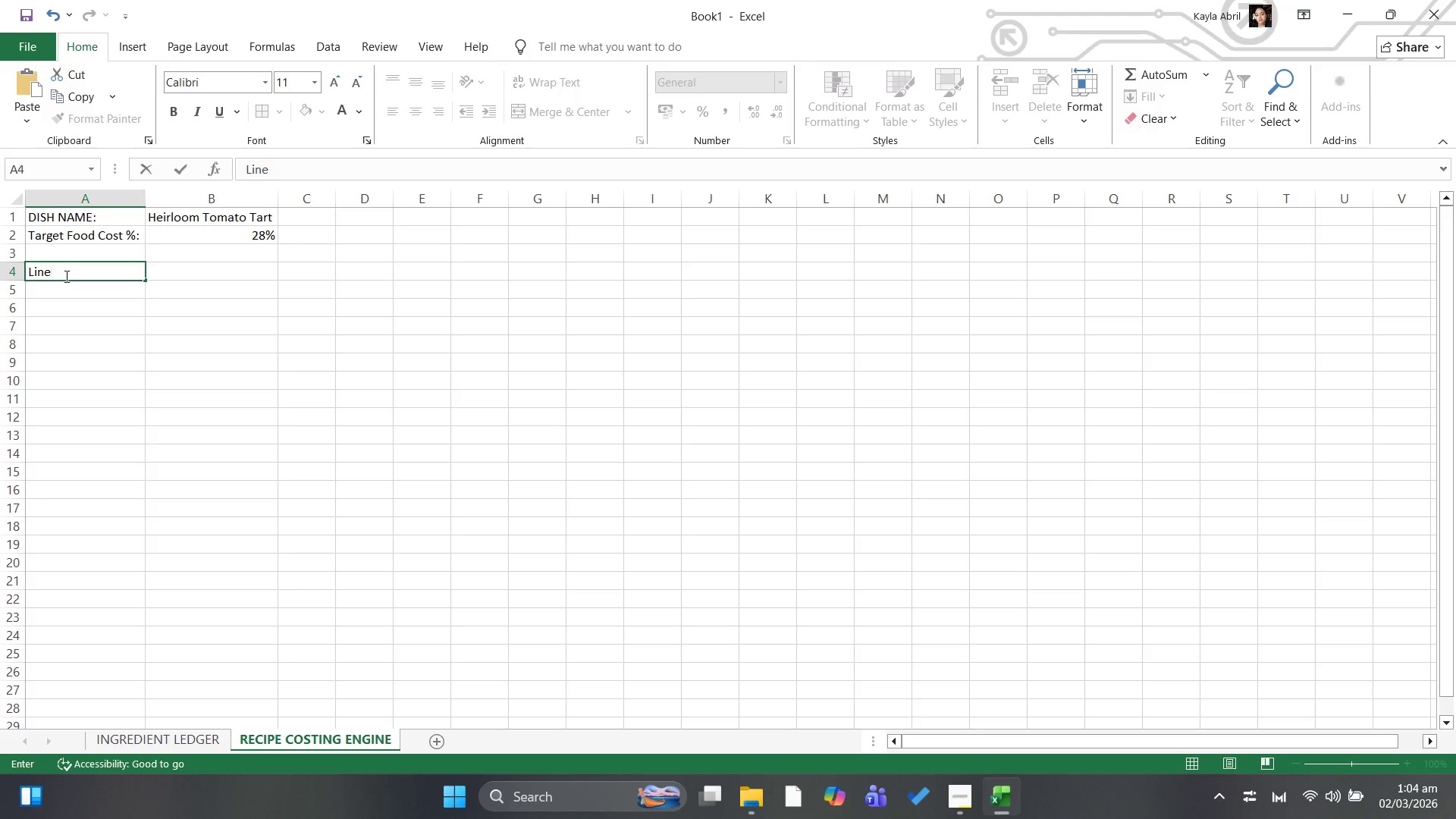 
key(ArrowRight)
 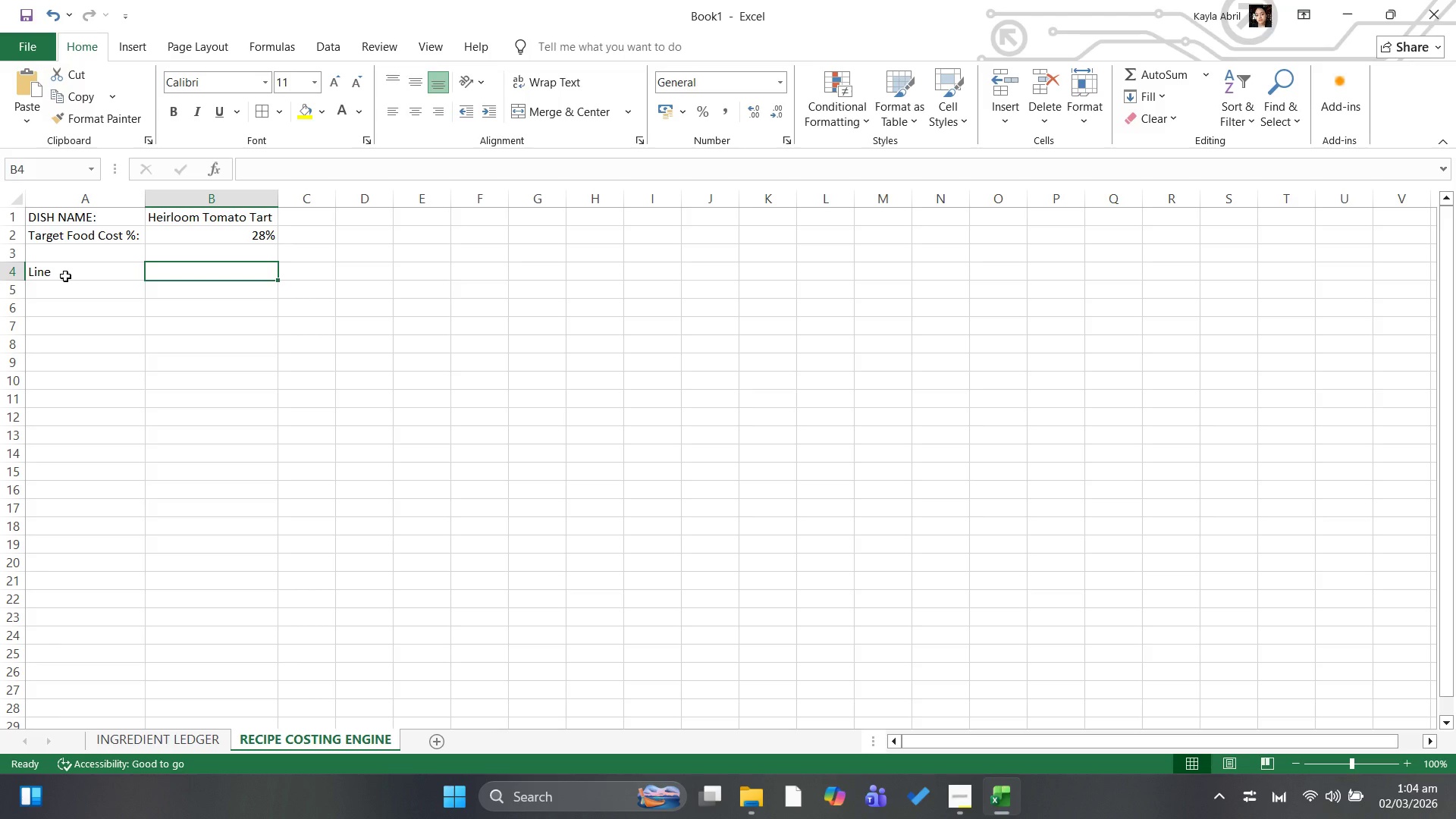 
wait(6.14)
 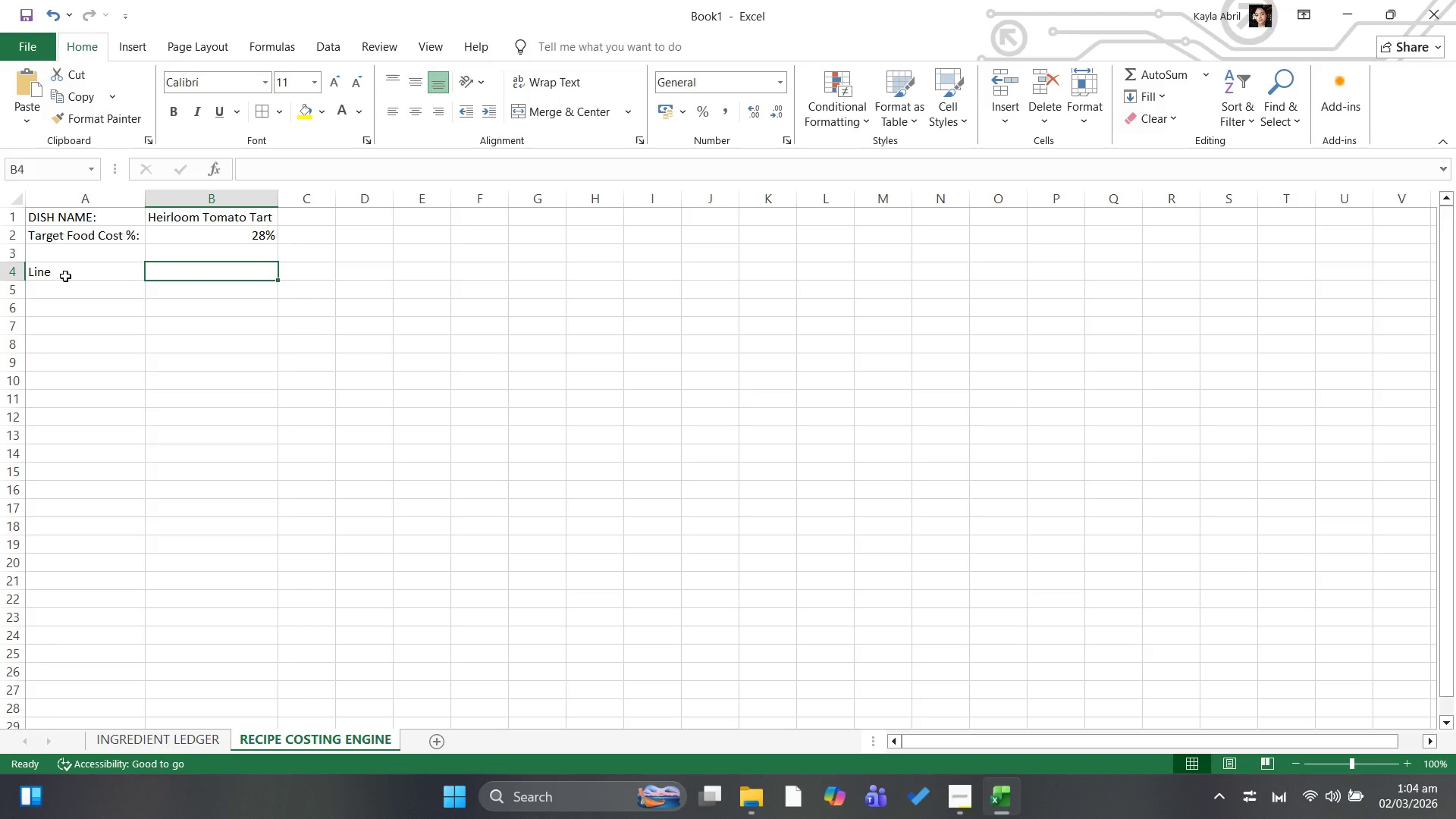 
left_click([51, 294])
 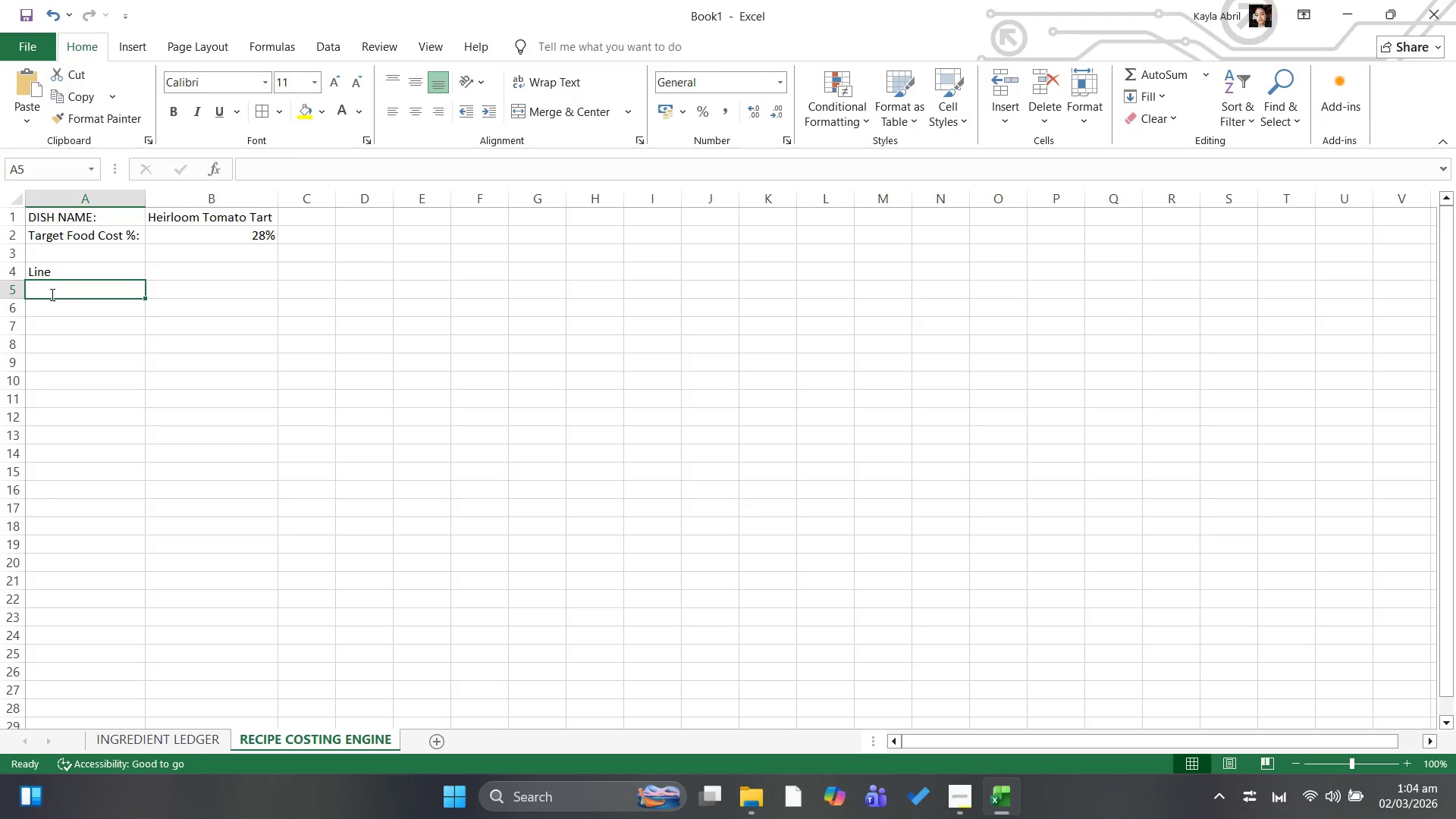 
key(1)
 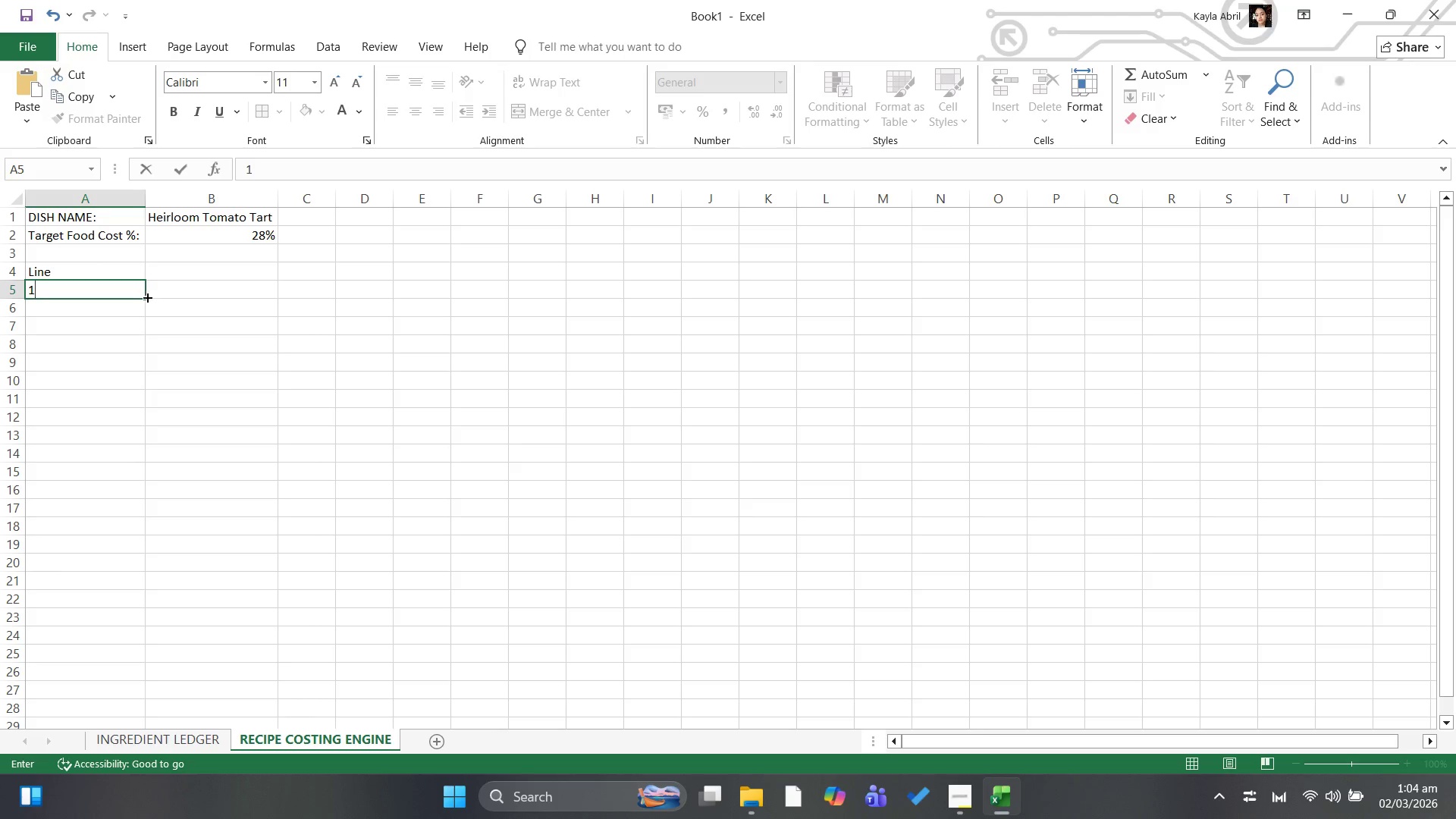 
left_click_drag(start_coordinate=[145, 298], to_coordinate=[146, 287])
 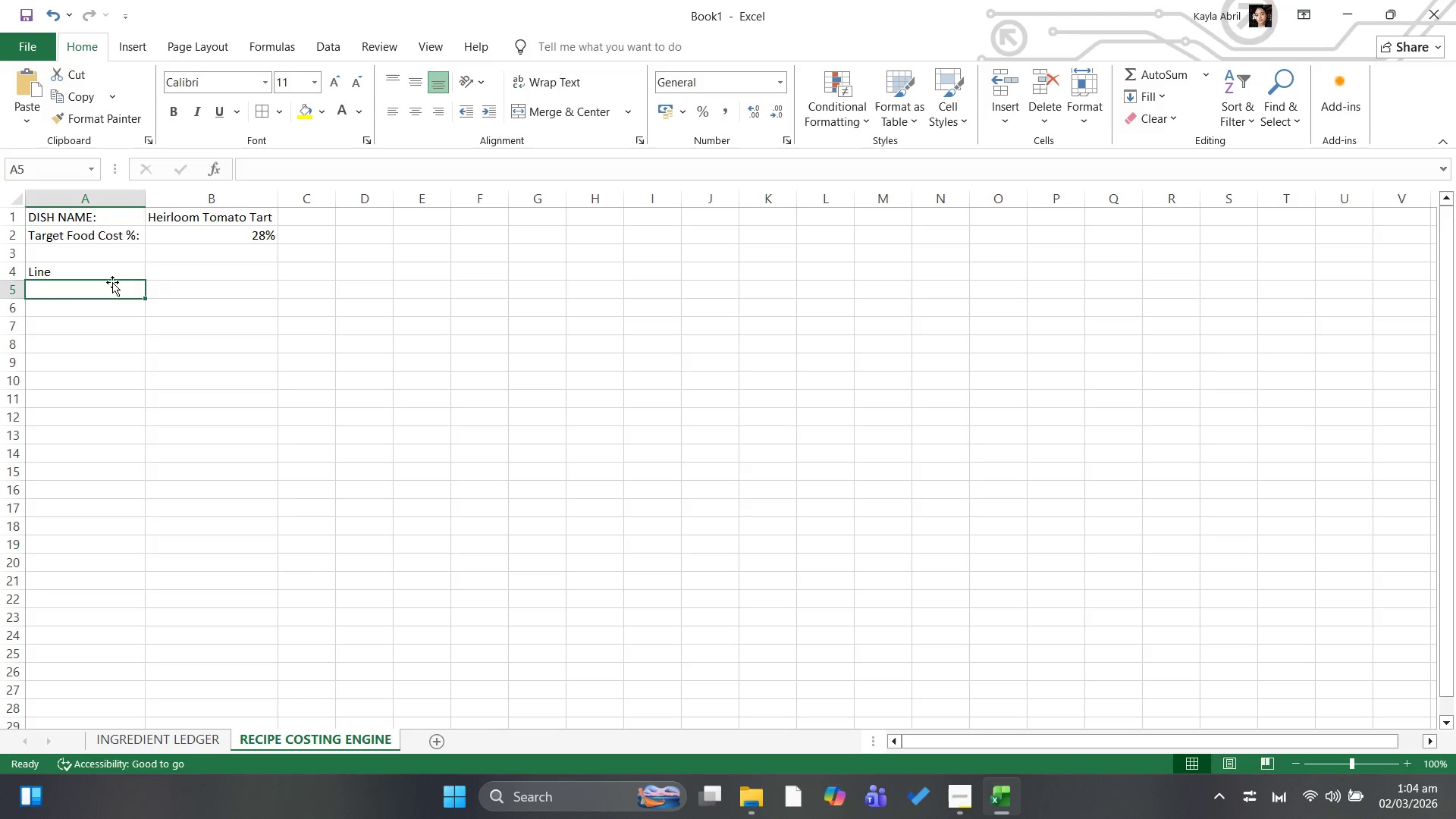 
left_click([106, 291])
 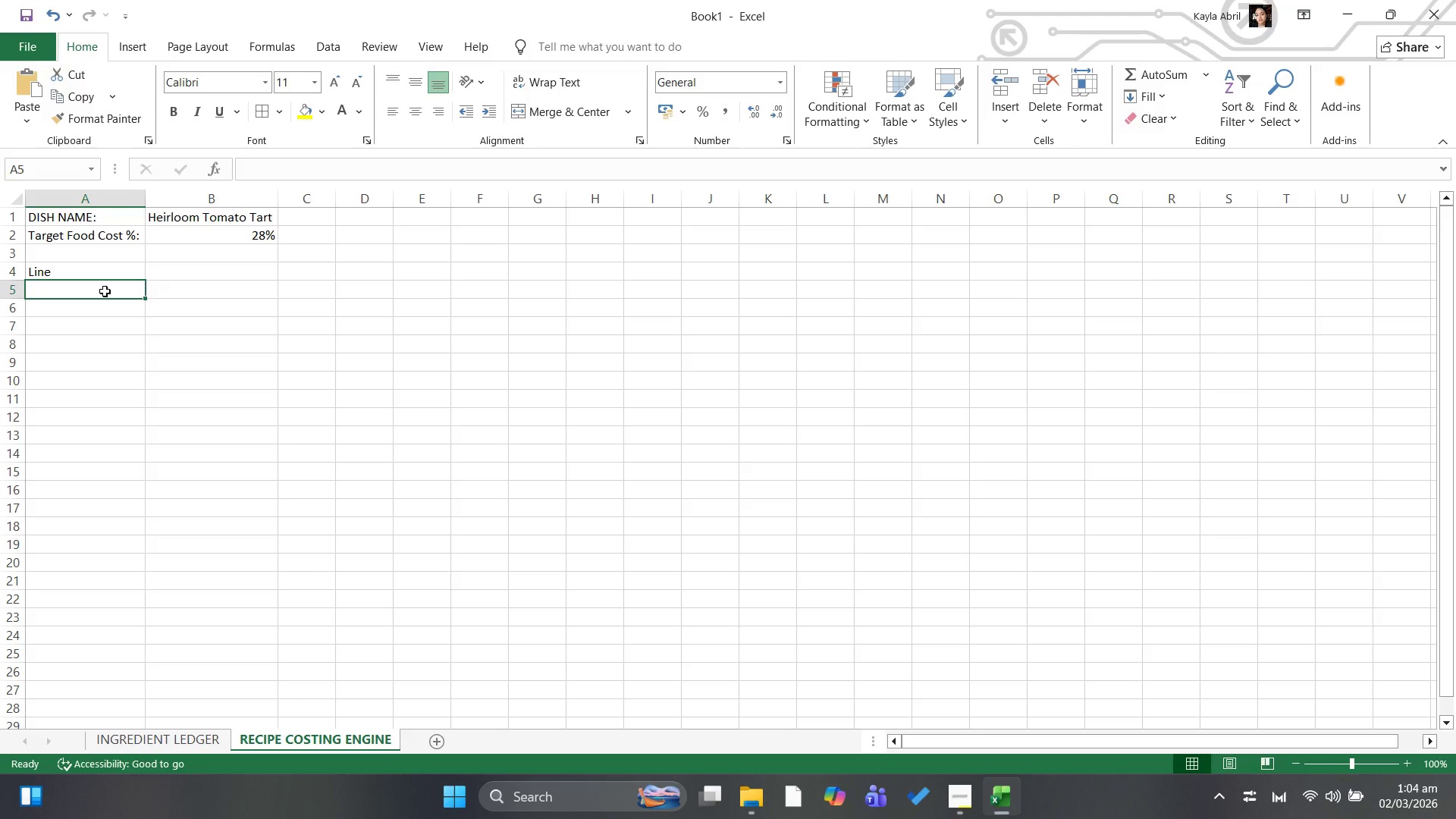 
key(1)
 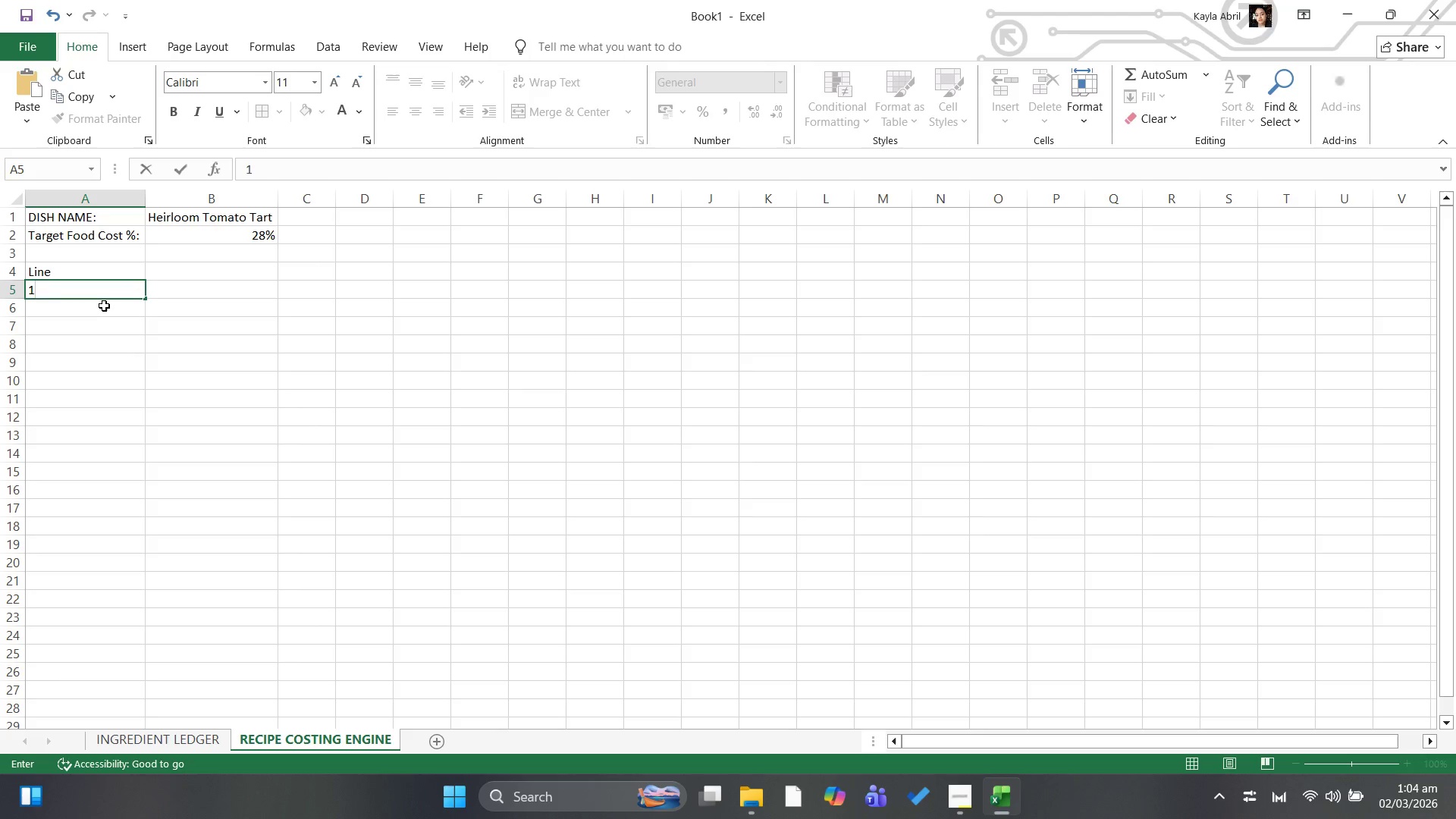 
left_click([104, 304])
 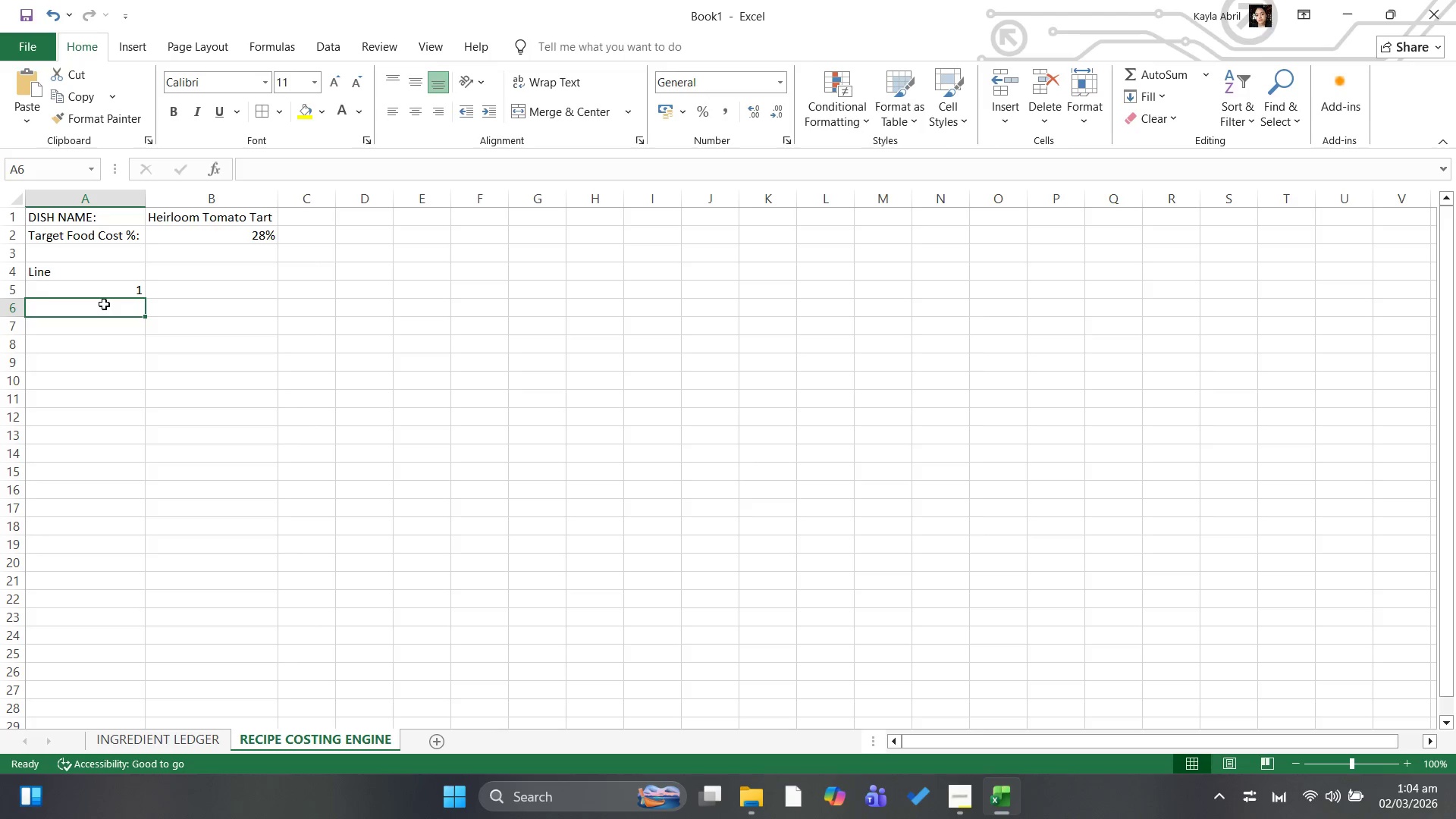 
key(2)
 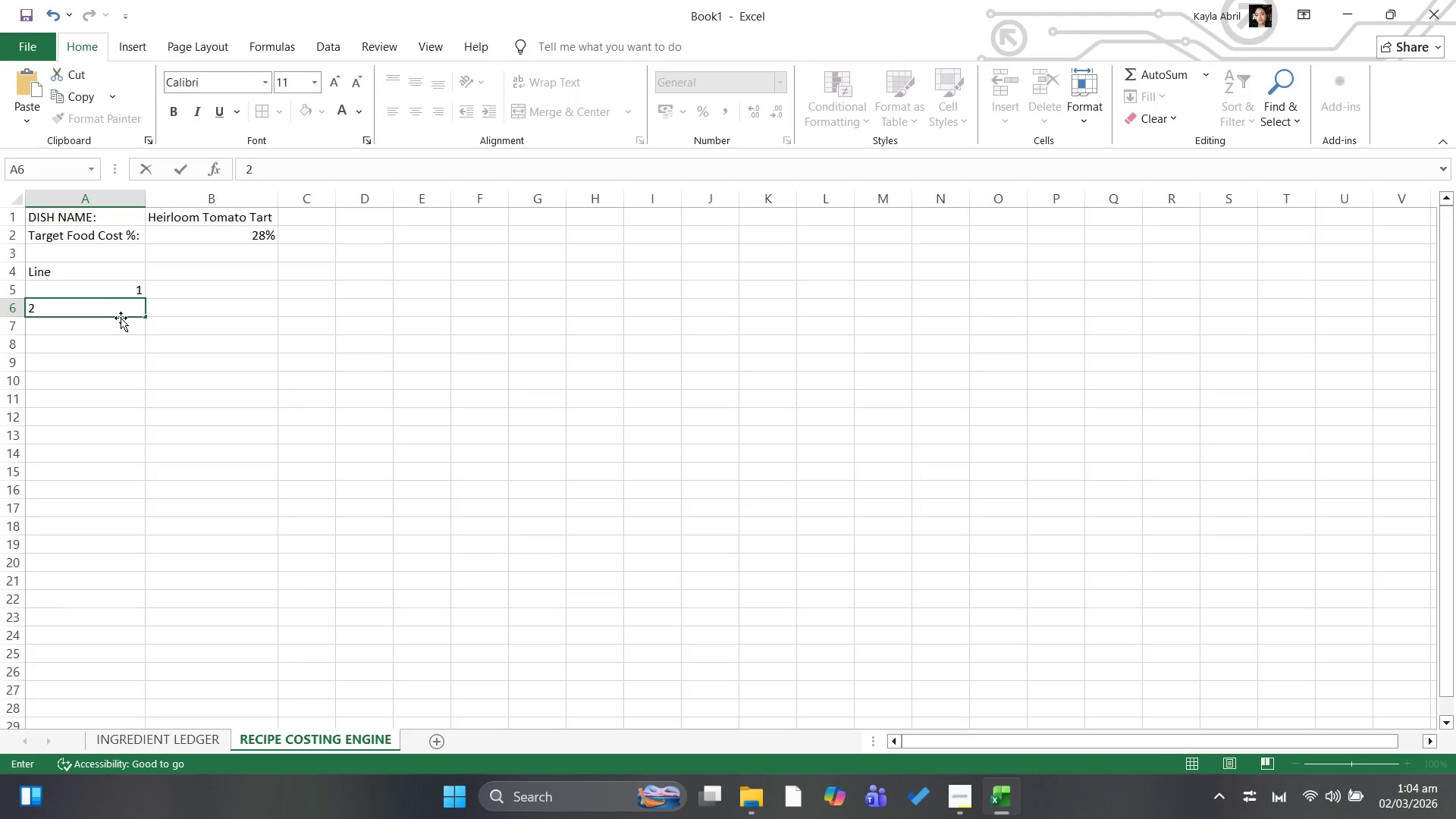 
left_click([121, 319])
 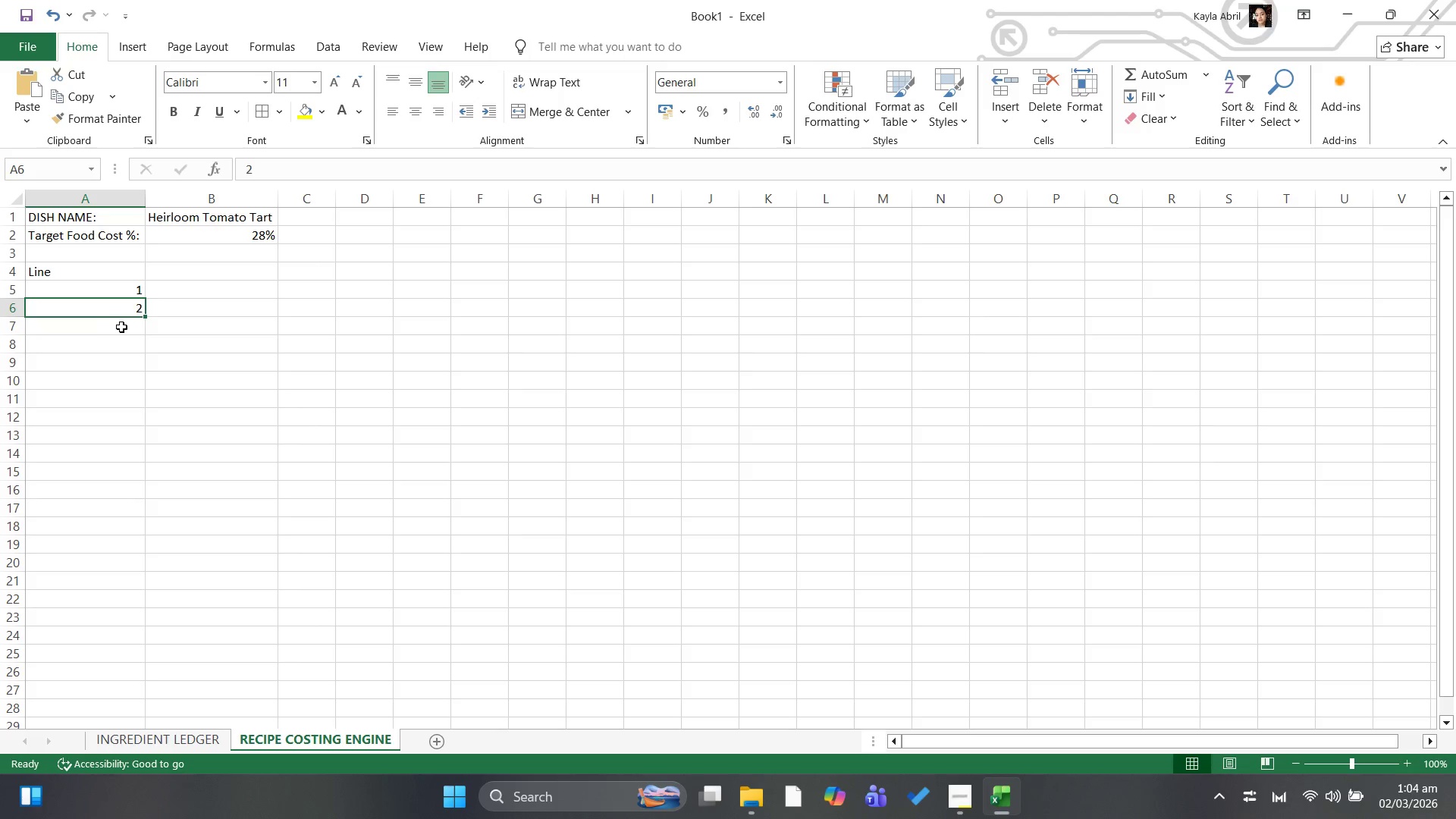 
left_click([124, 334])
 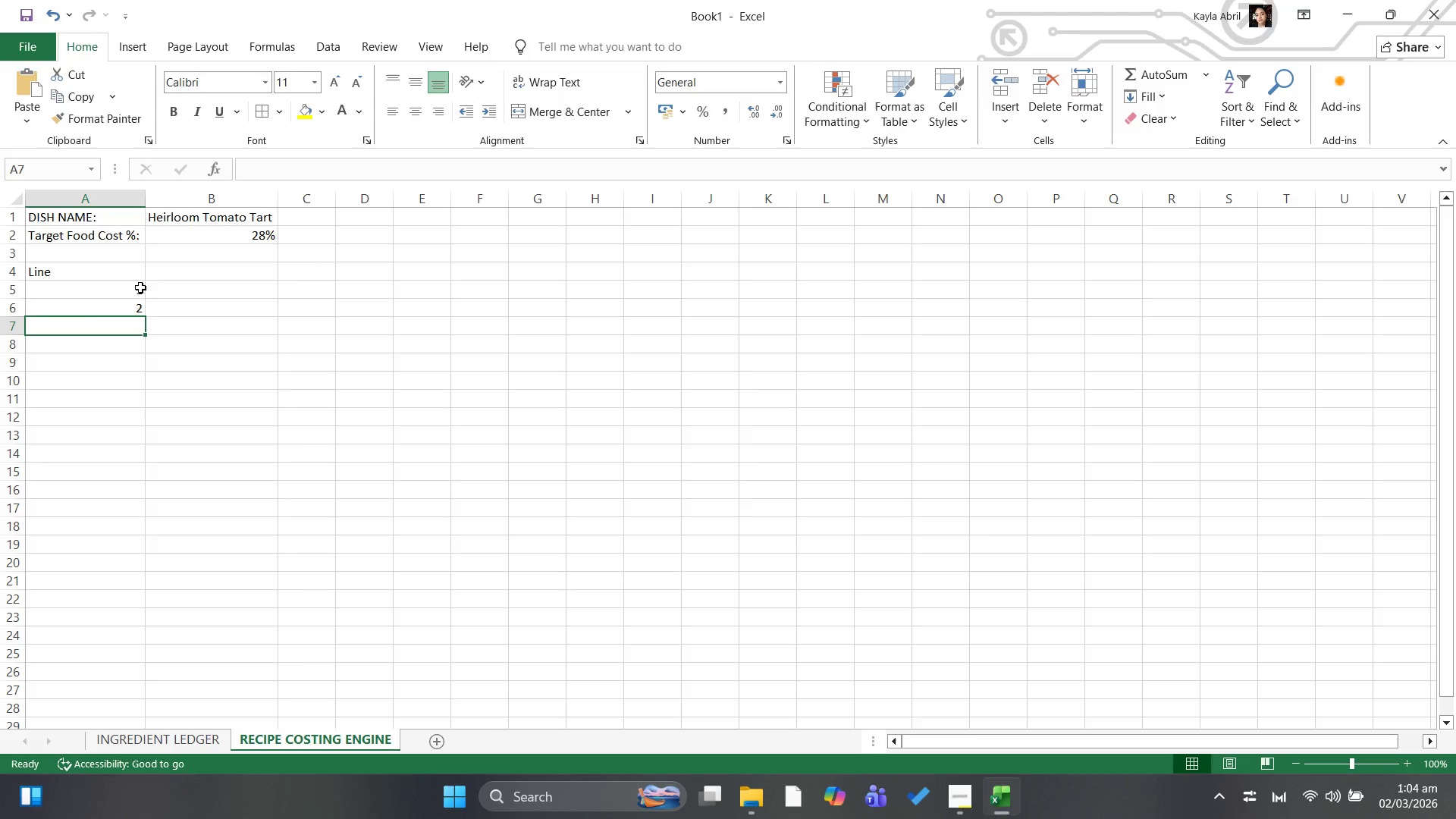 
left_click([136, 292])
 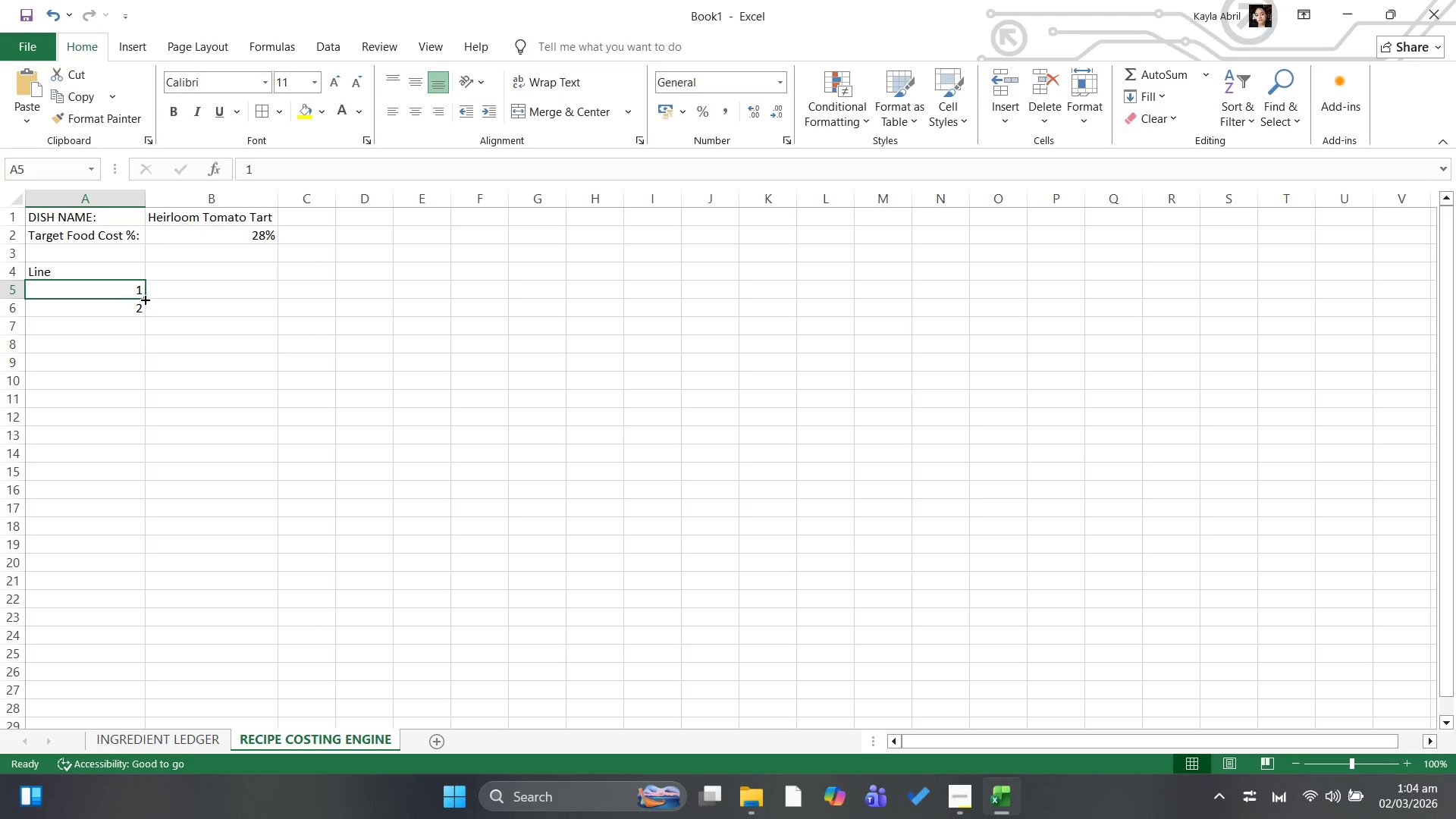 
left_click([140, 308])
 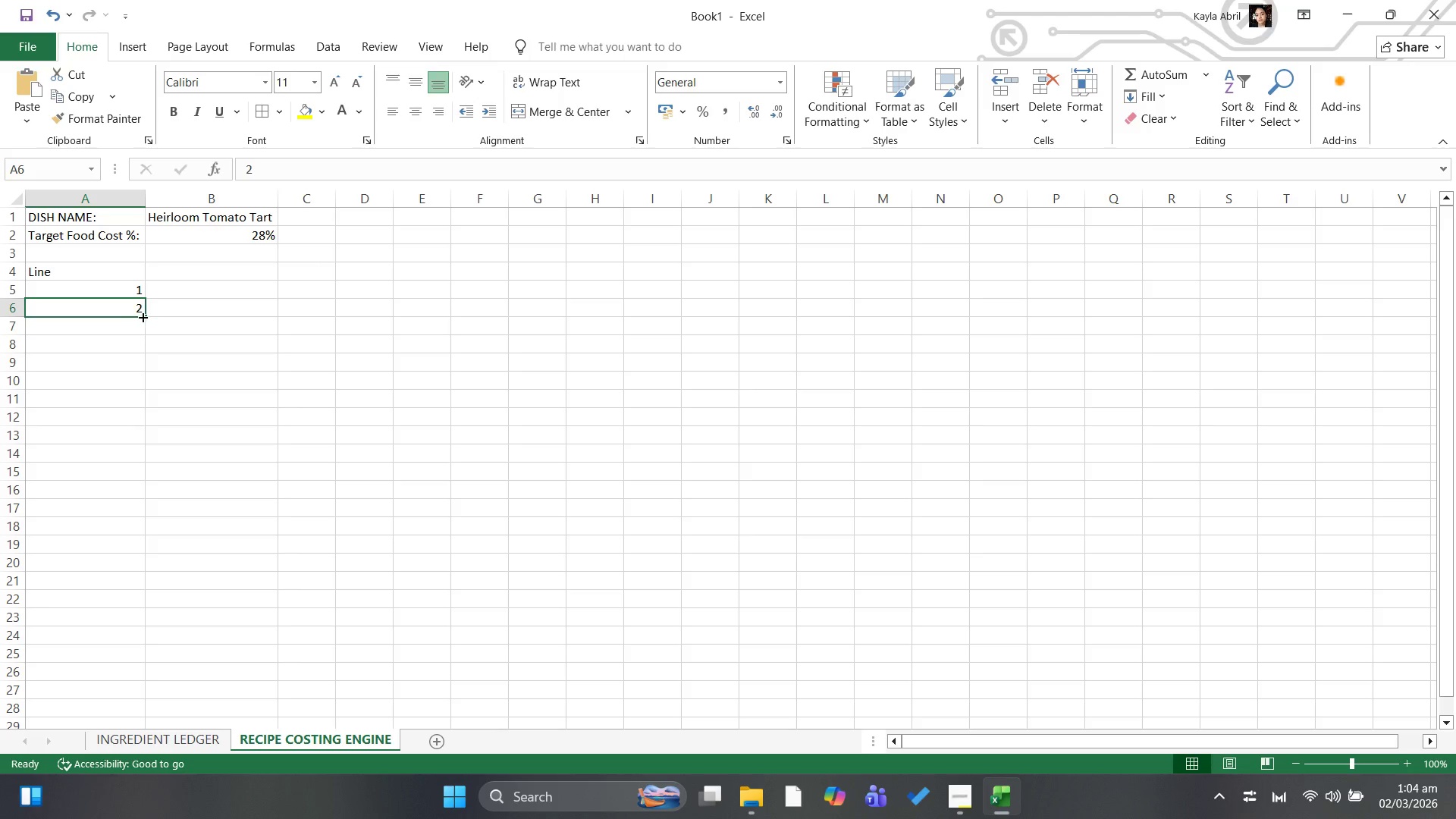 
left_click_drag(start_coordinate=[142, 316], to_coordinate=[135, 335])
 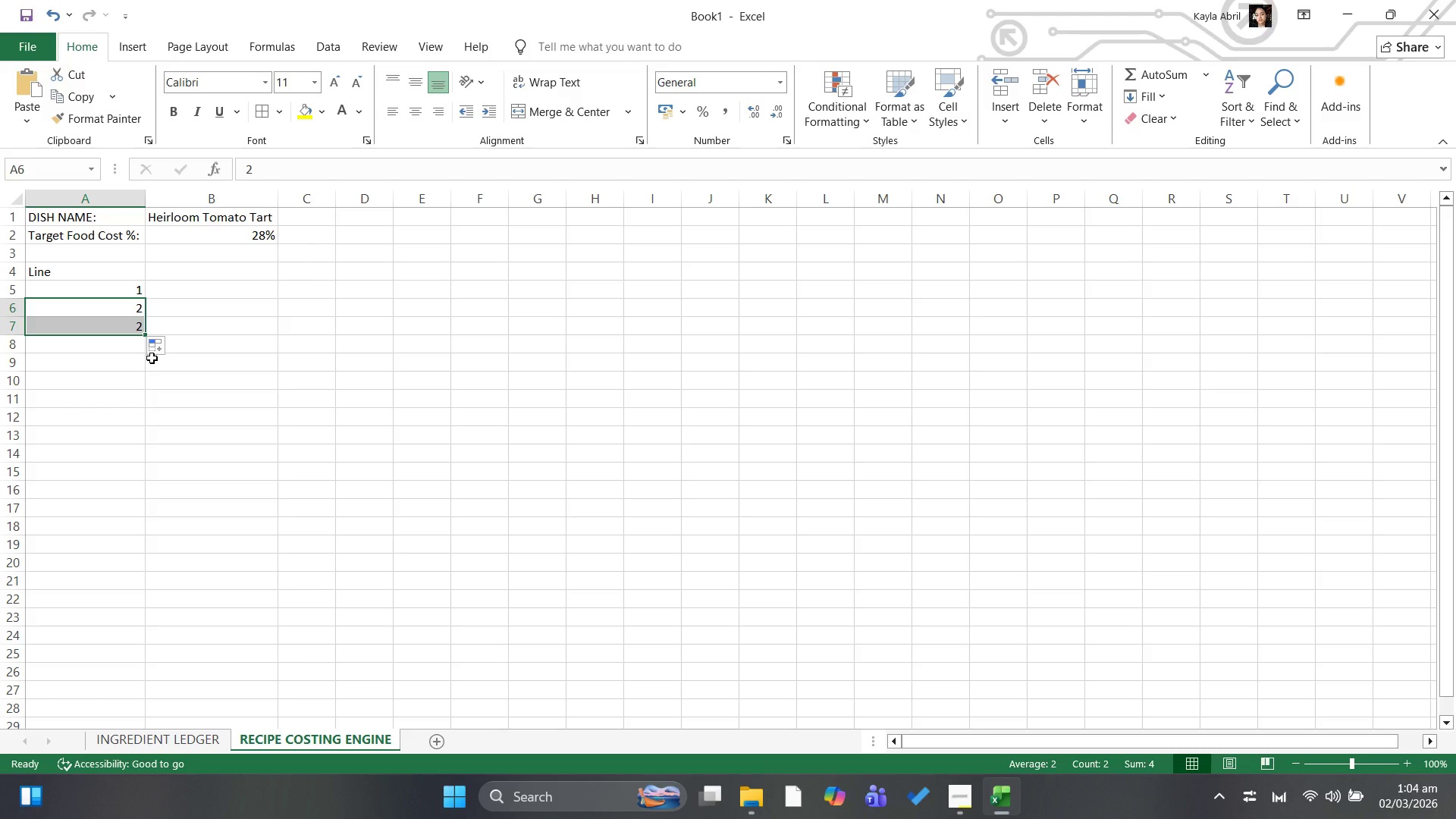 
left_click([160, 350])
 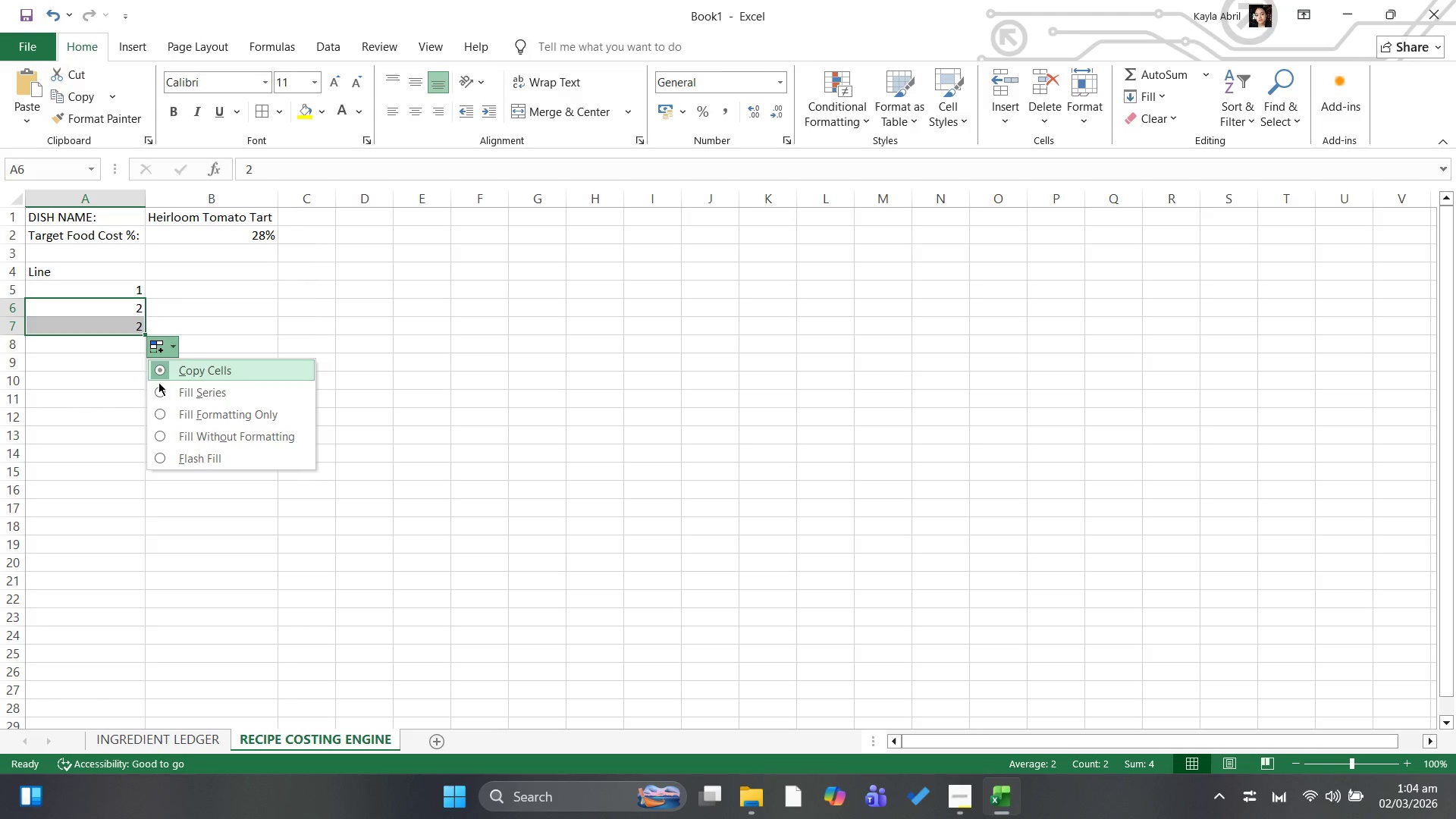 
left_click([156, 390])
 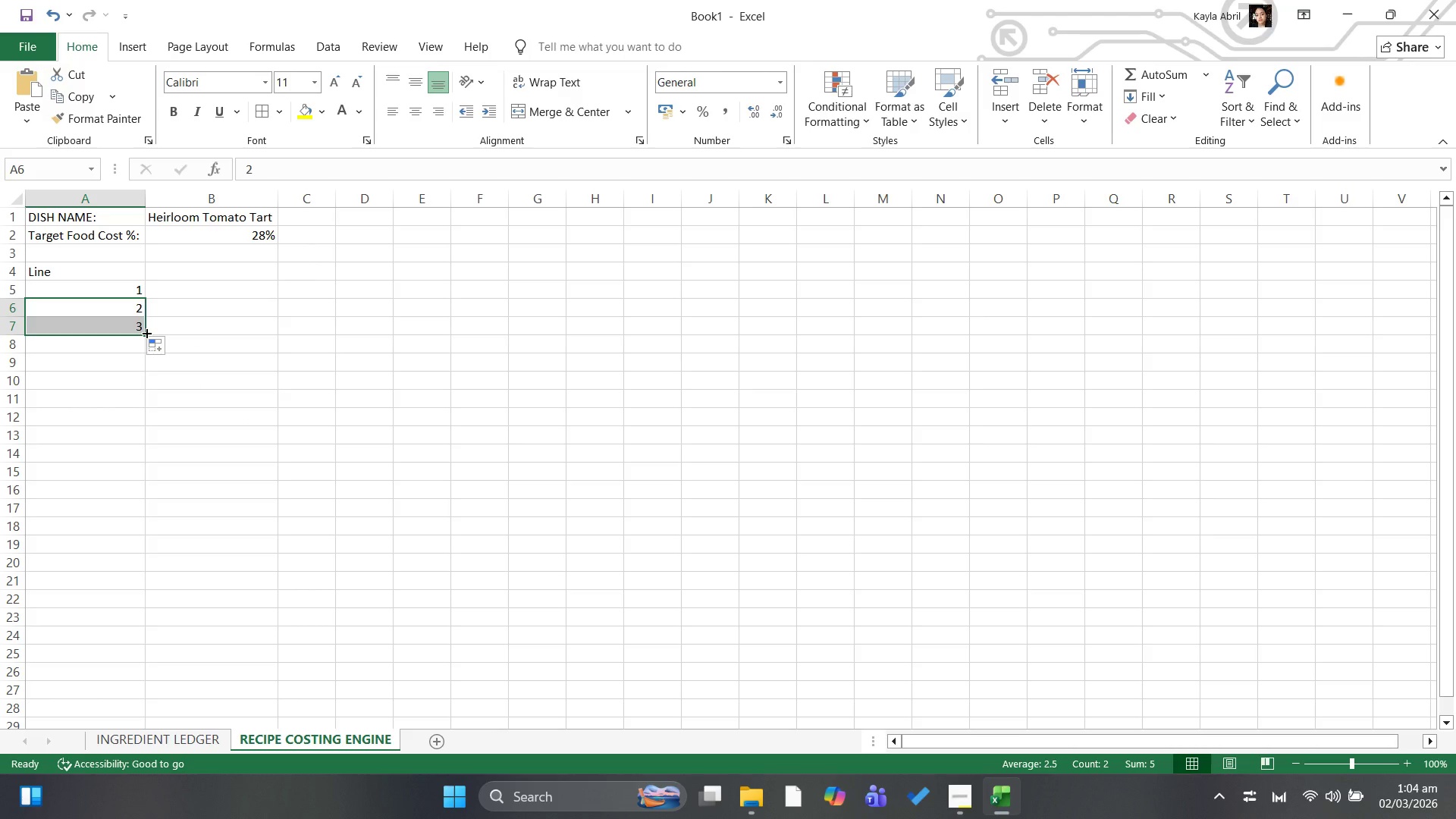 
left_click_drag(start_coordinate=[146, 332], to_coordinate=[138, 425])
 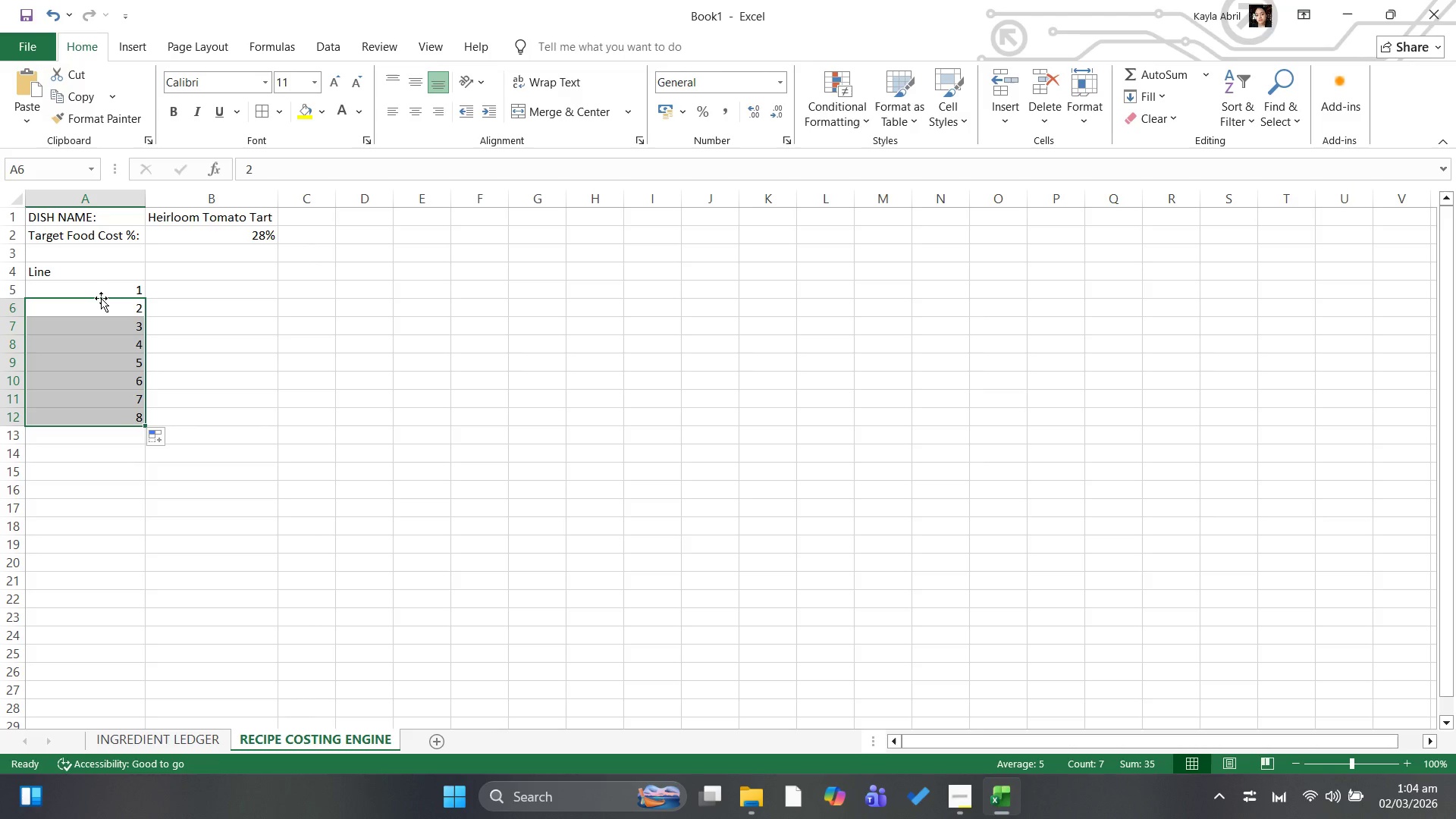 
left_click([103, 293])
 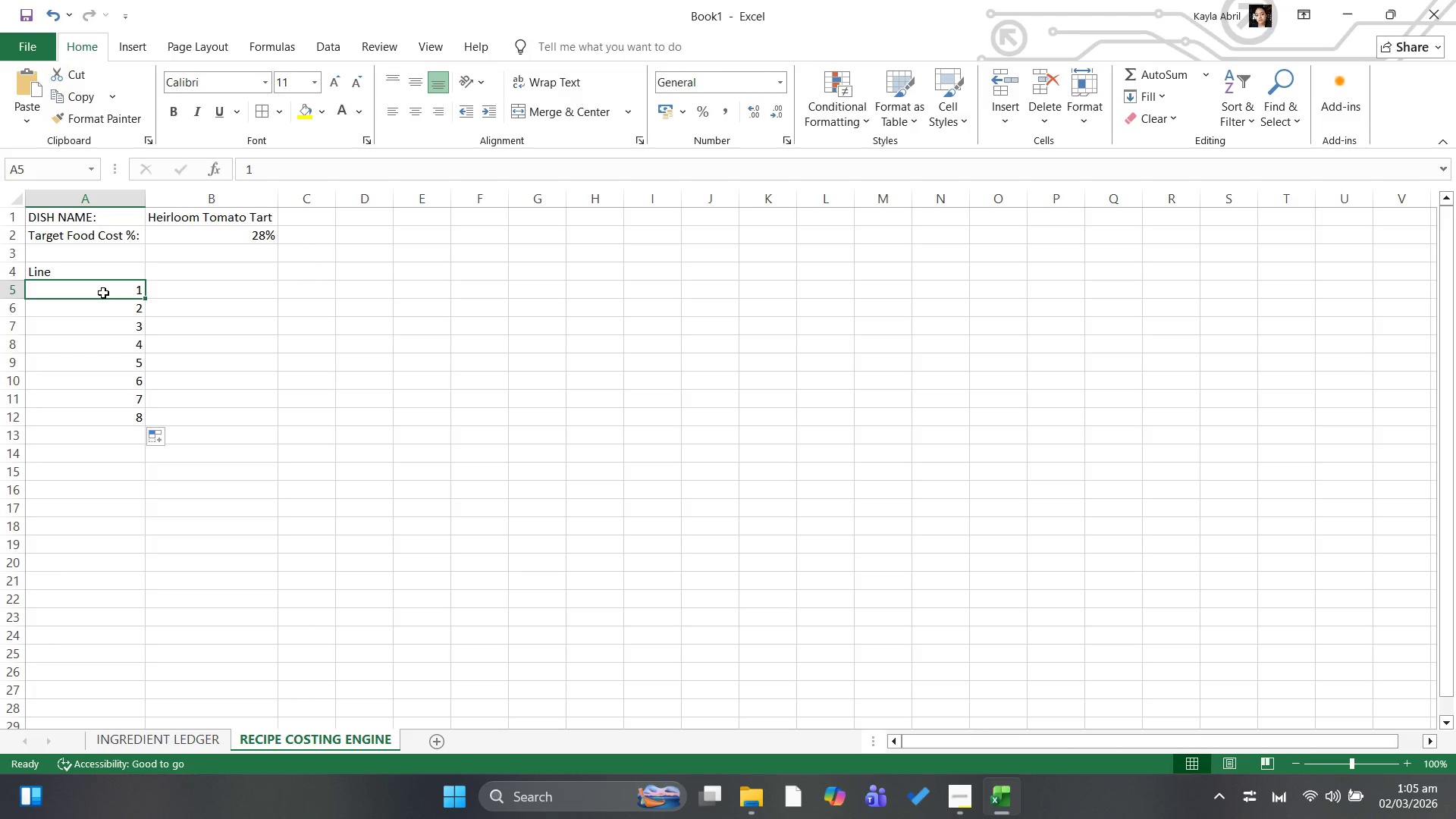 
left_click_drag(start_coordinate=[103, 293], to_coordinate=[110, 413])
 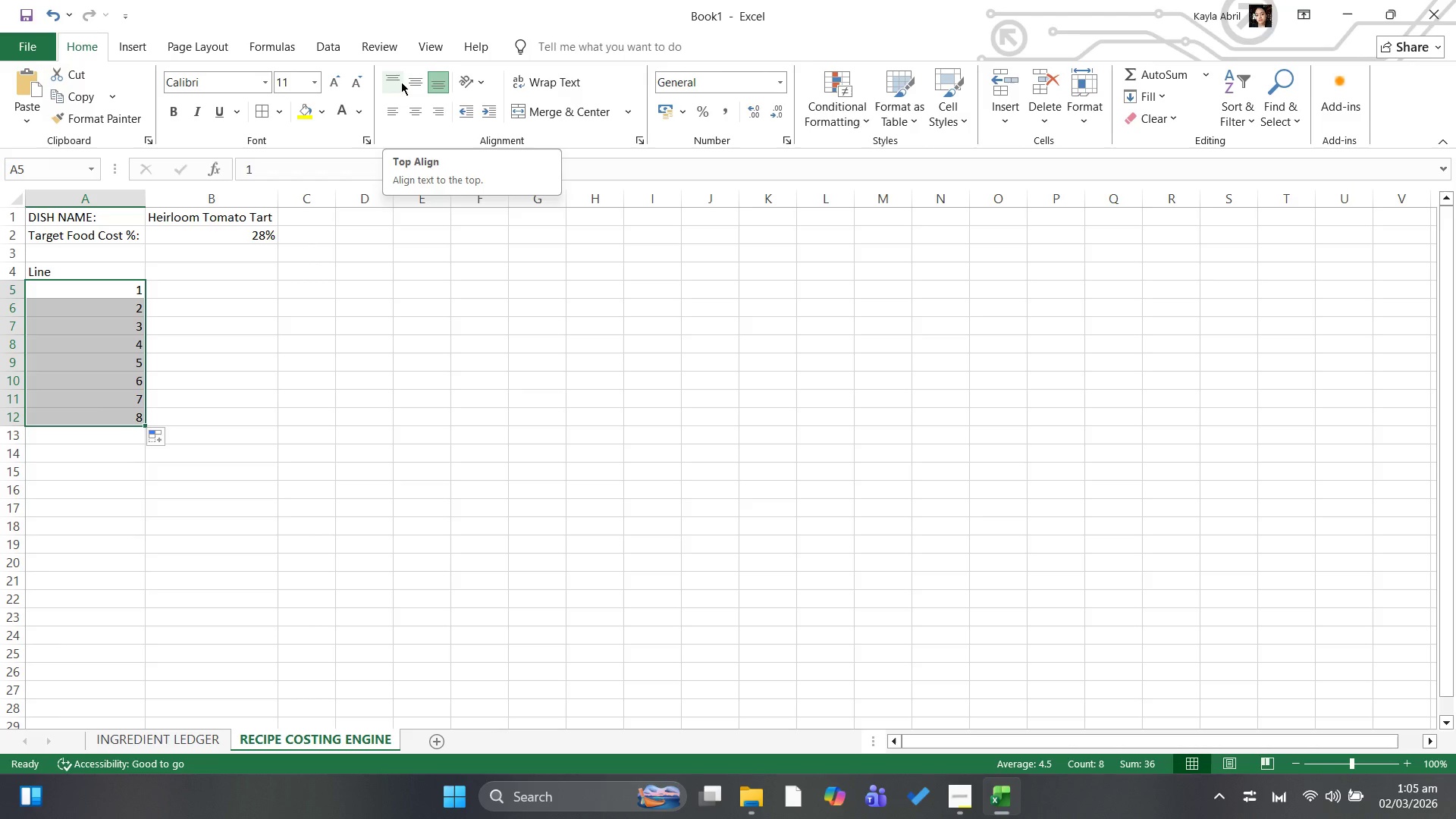 
left_click([411, 77])
 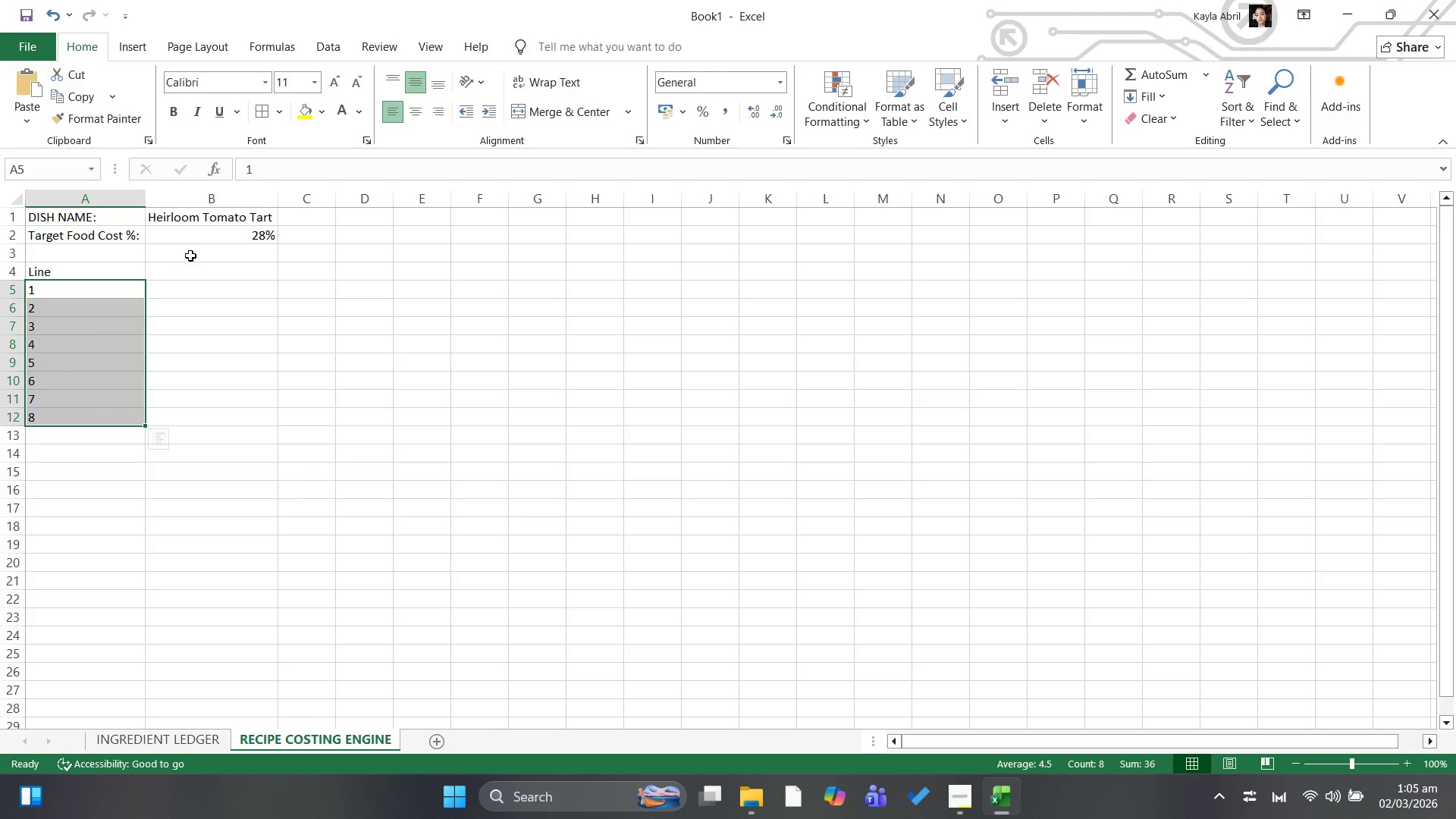 
left_click([202, 274])
 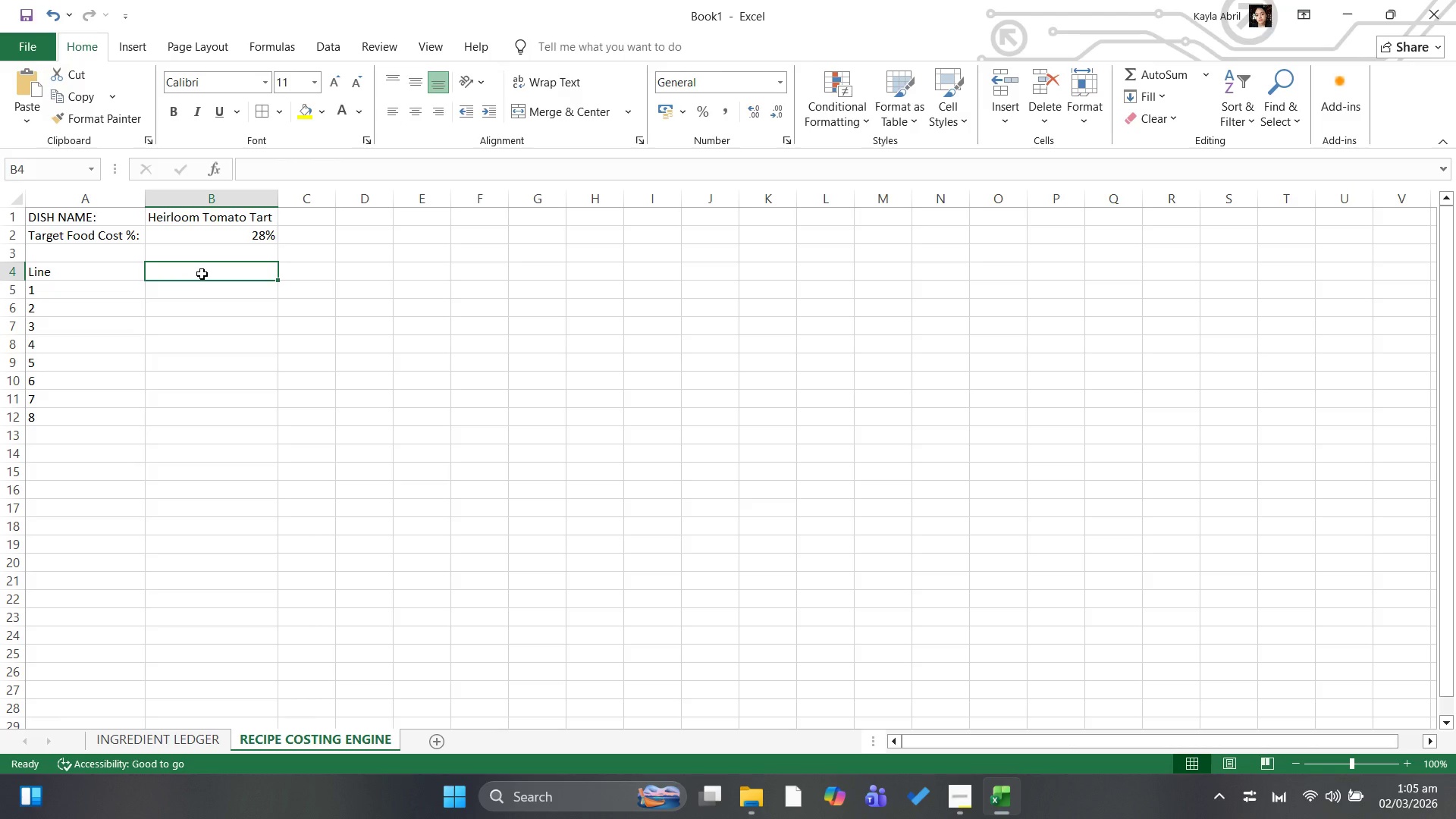 
type(Ingredient)
 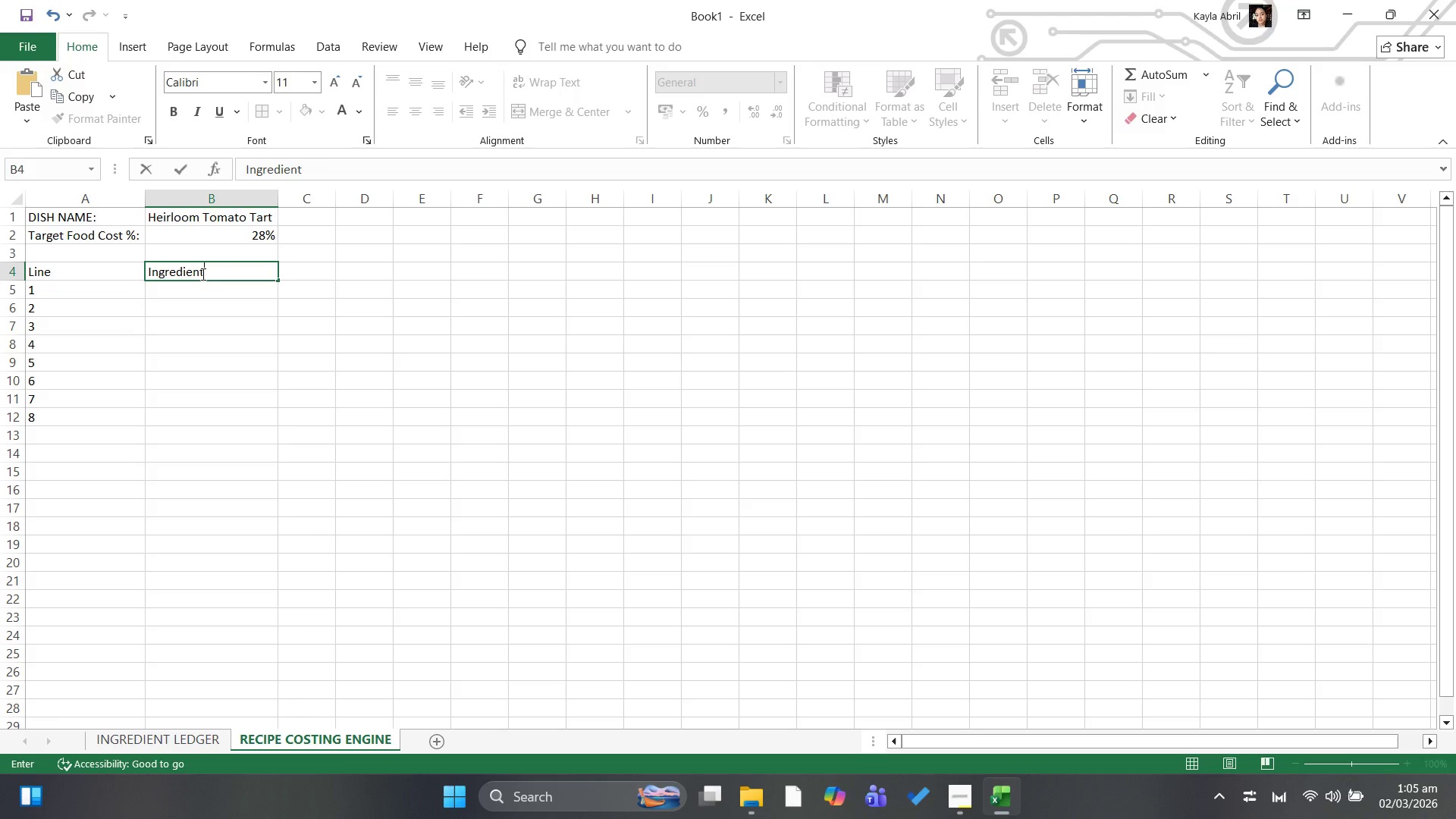 
key(ArrowLeft)
 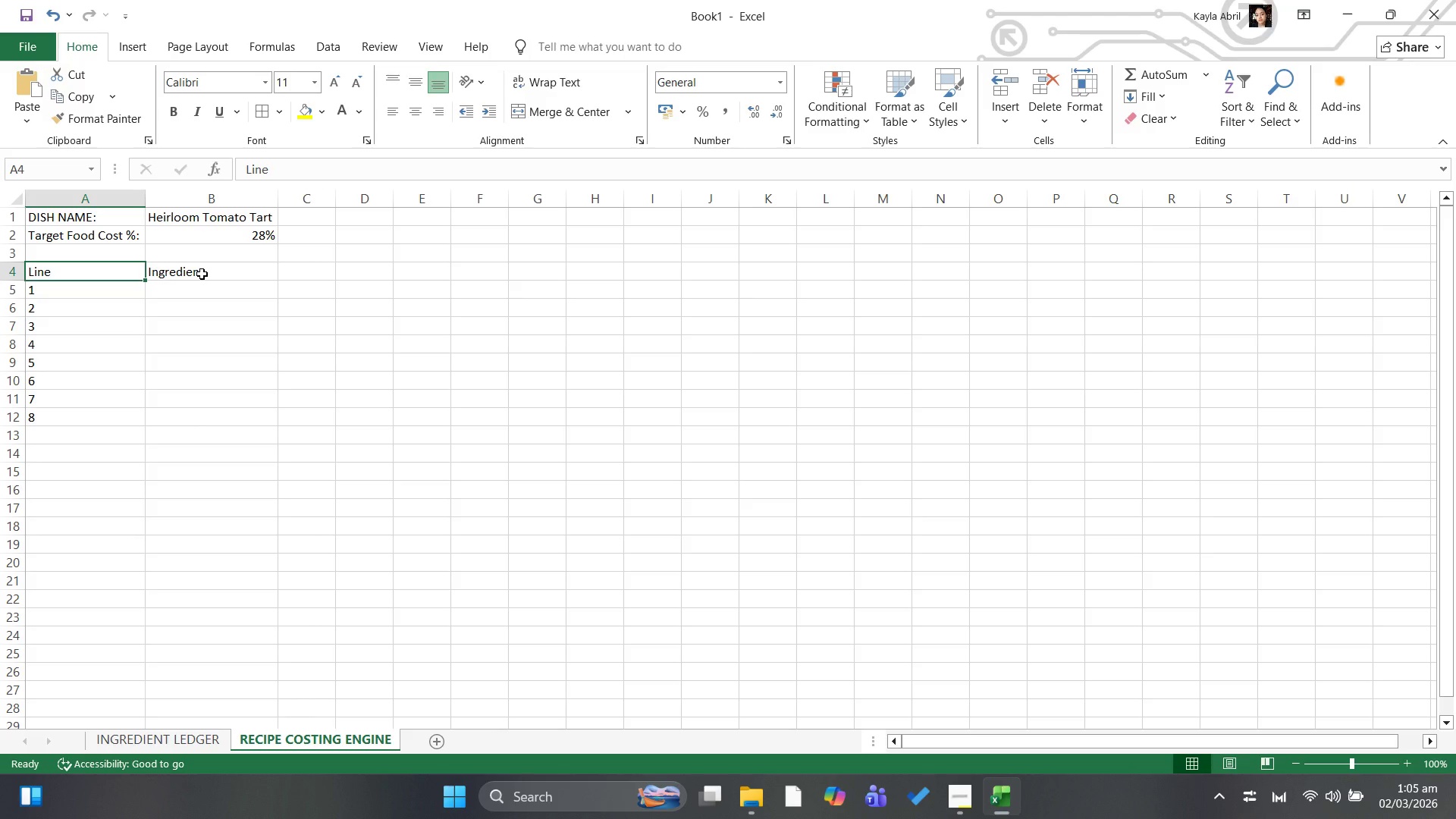 
key(ArrowDown)
 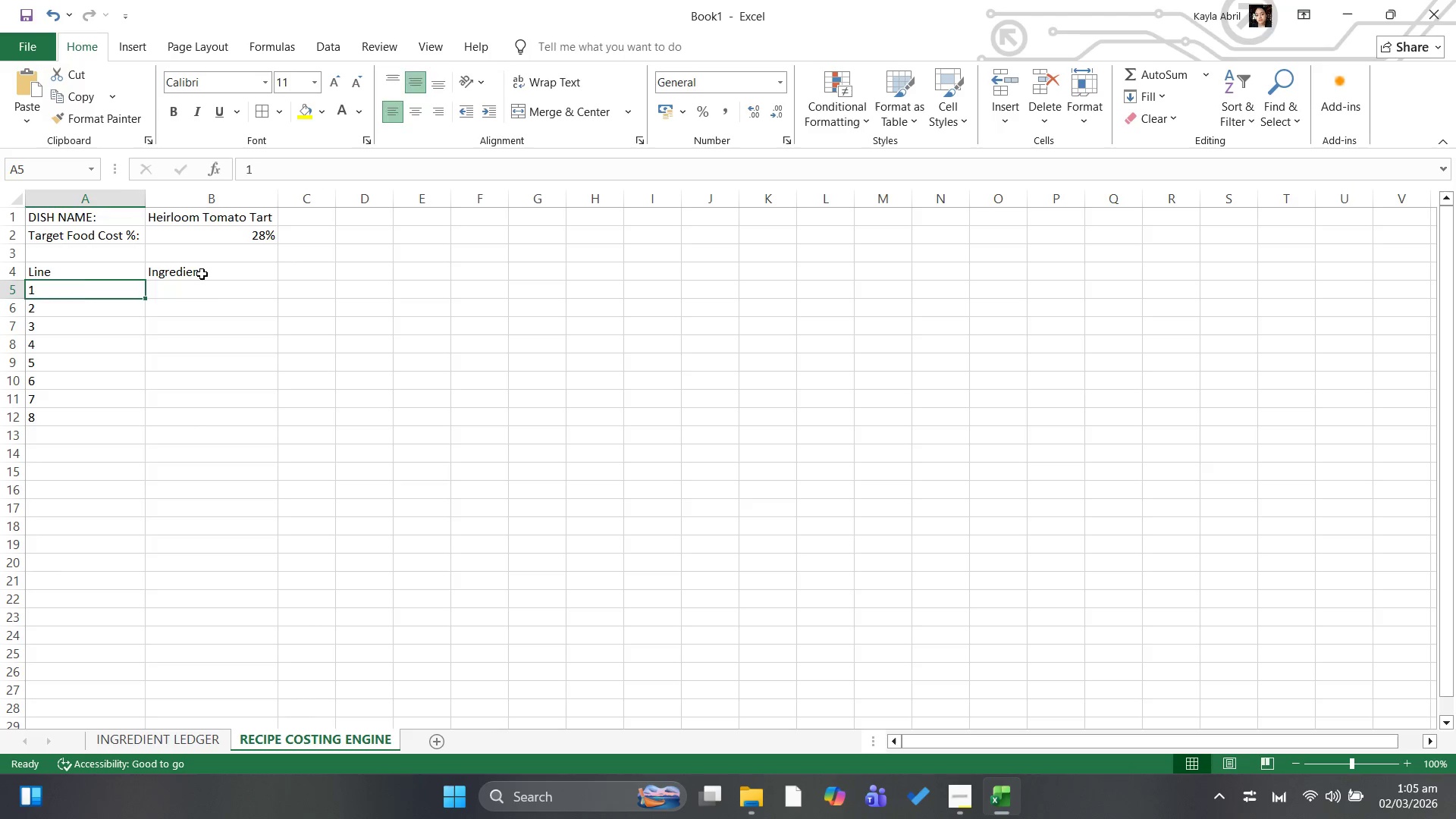 
key(ArrowRight)
 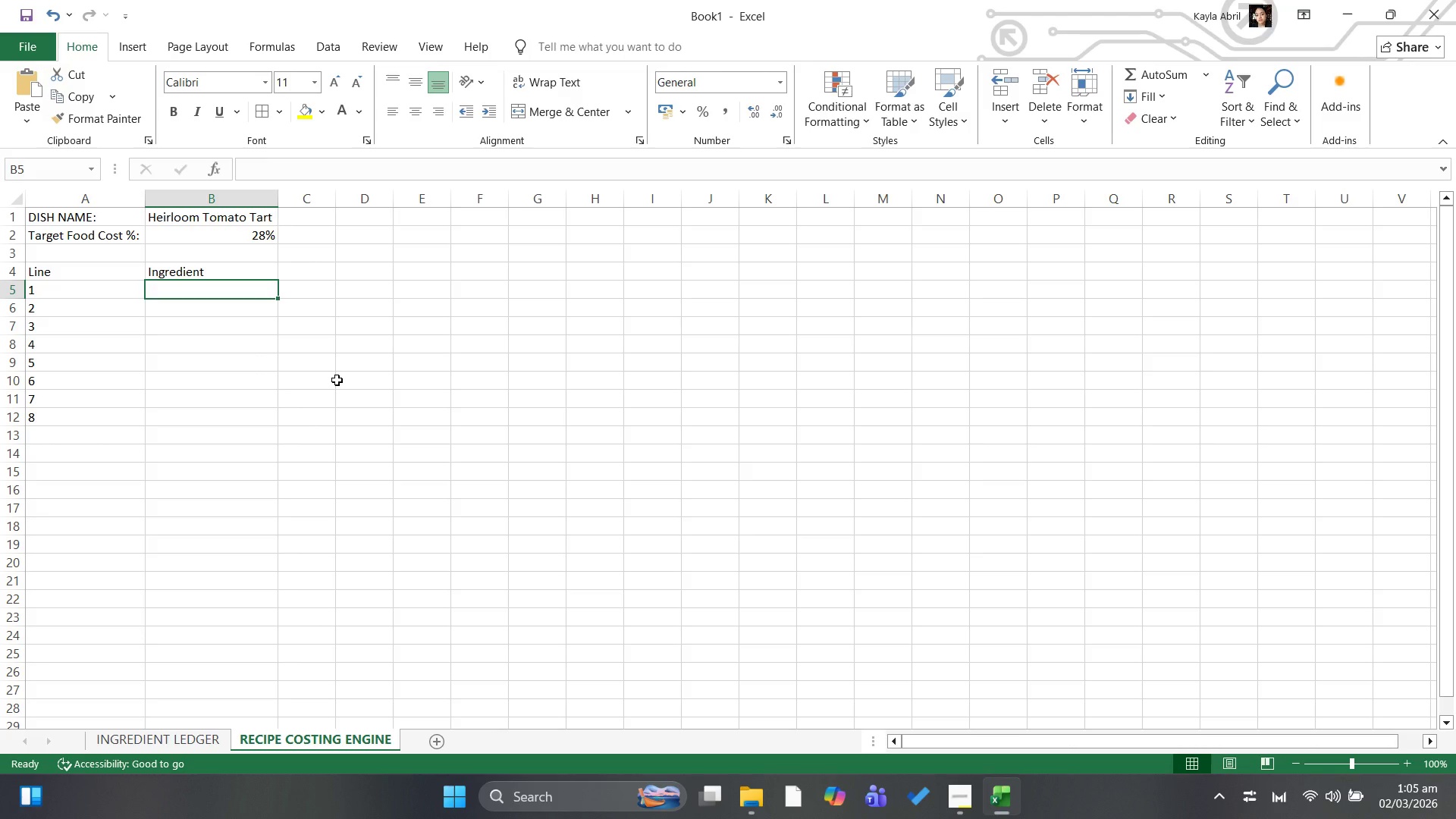 
wait(11.19)
 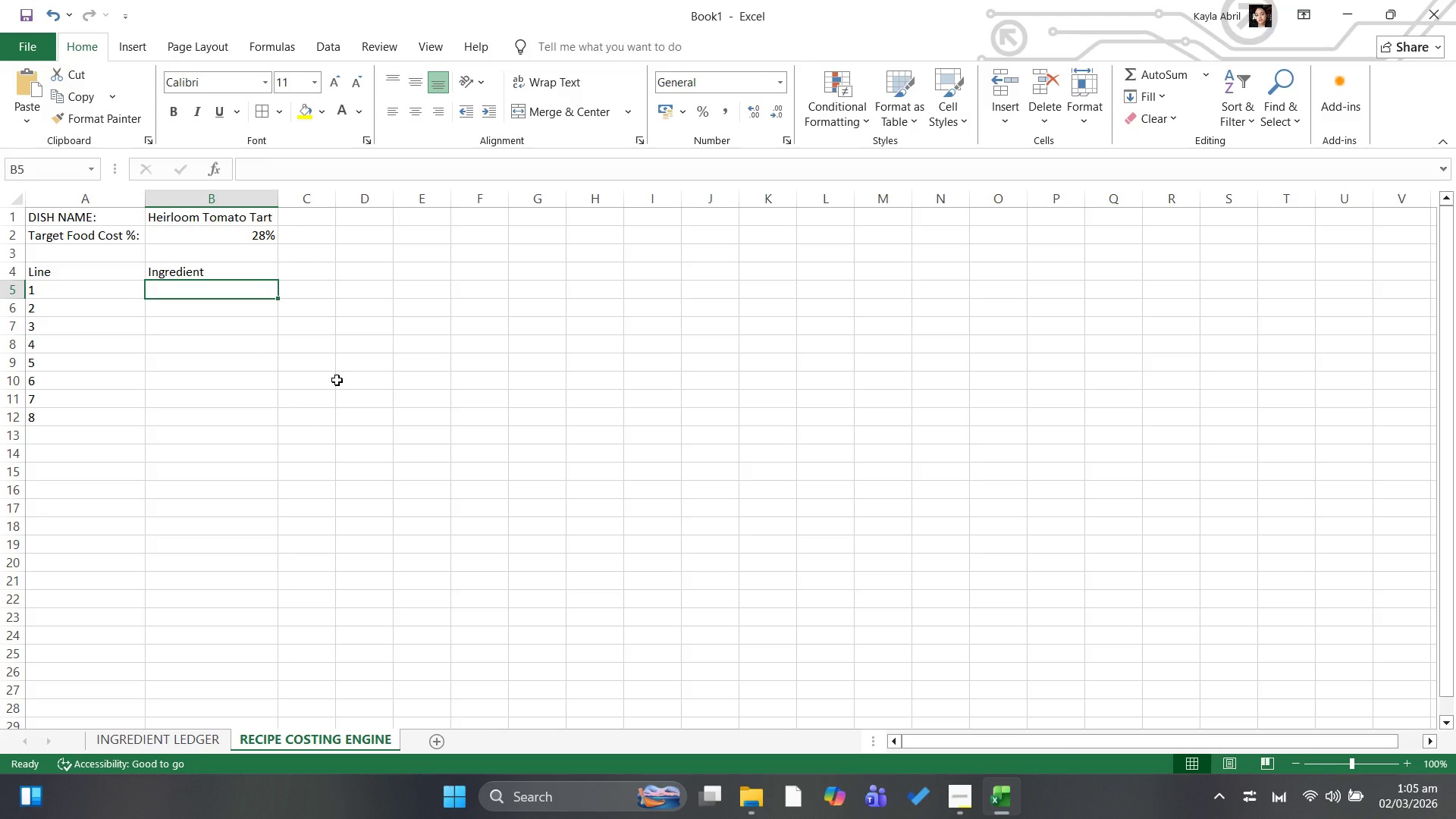 
type(Heirloom Toamtoes)
key(Backspace)
key(Backspace)
key(Backspace)
key(Backspace)
key(Backspace)
key(Backspace)
type(maties)
key(Backspace)
key(Backspace)
key(Backspace)
type(oes)
 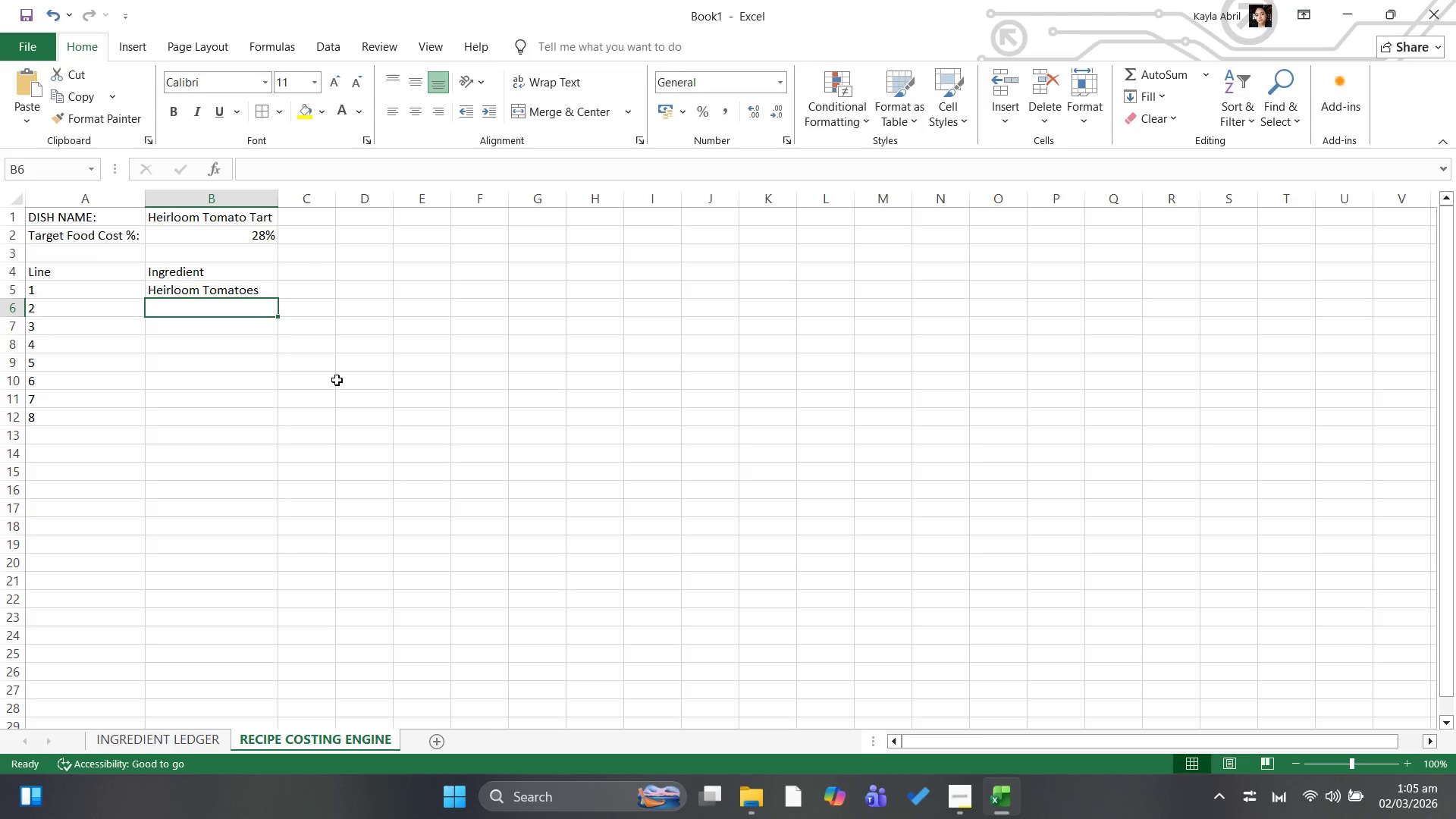 
 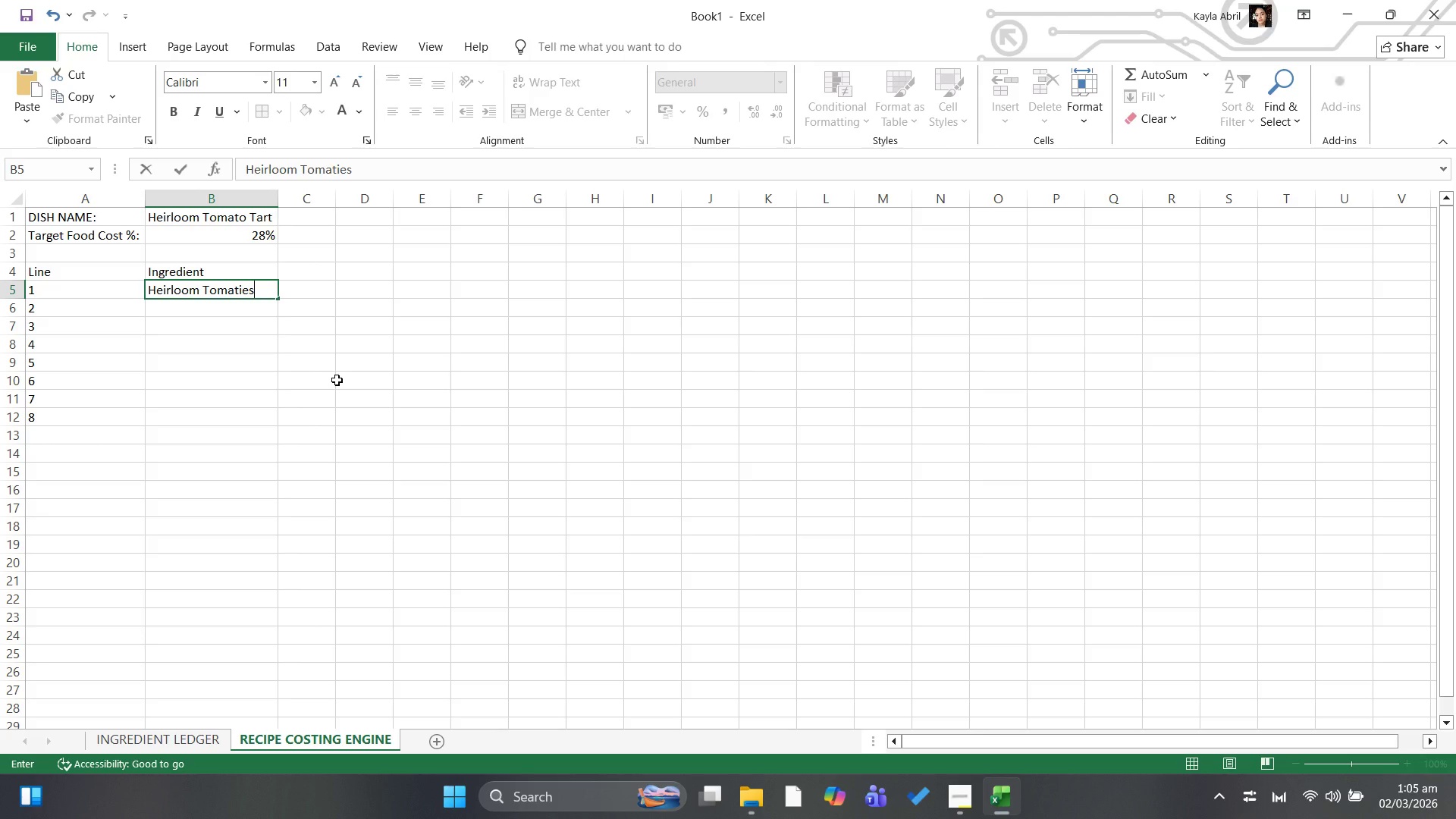 
key(ArrowDown)
 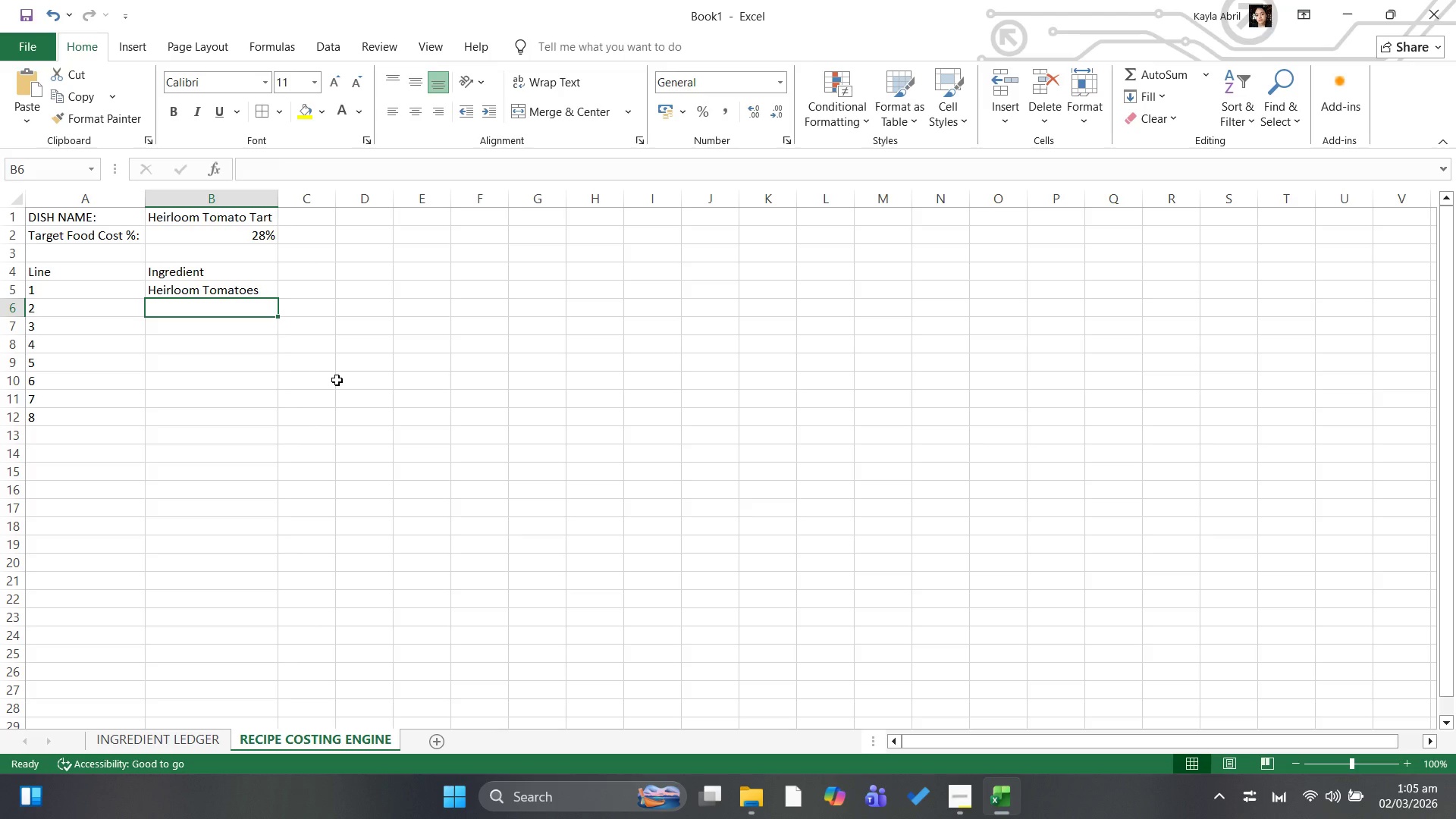 
type(Farmstead Goat Cheese)
 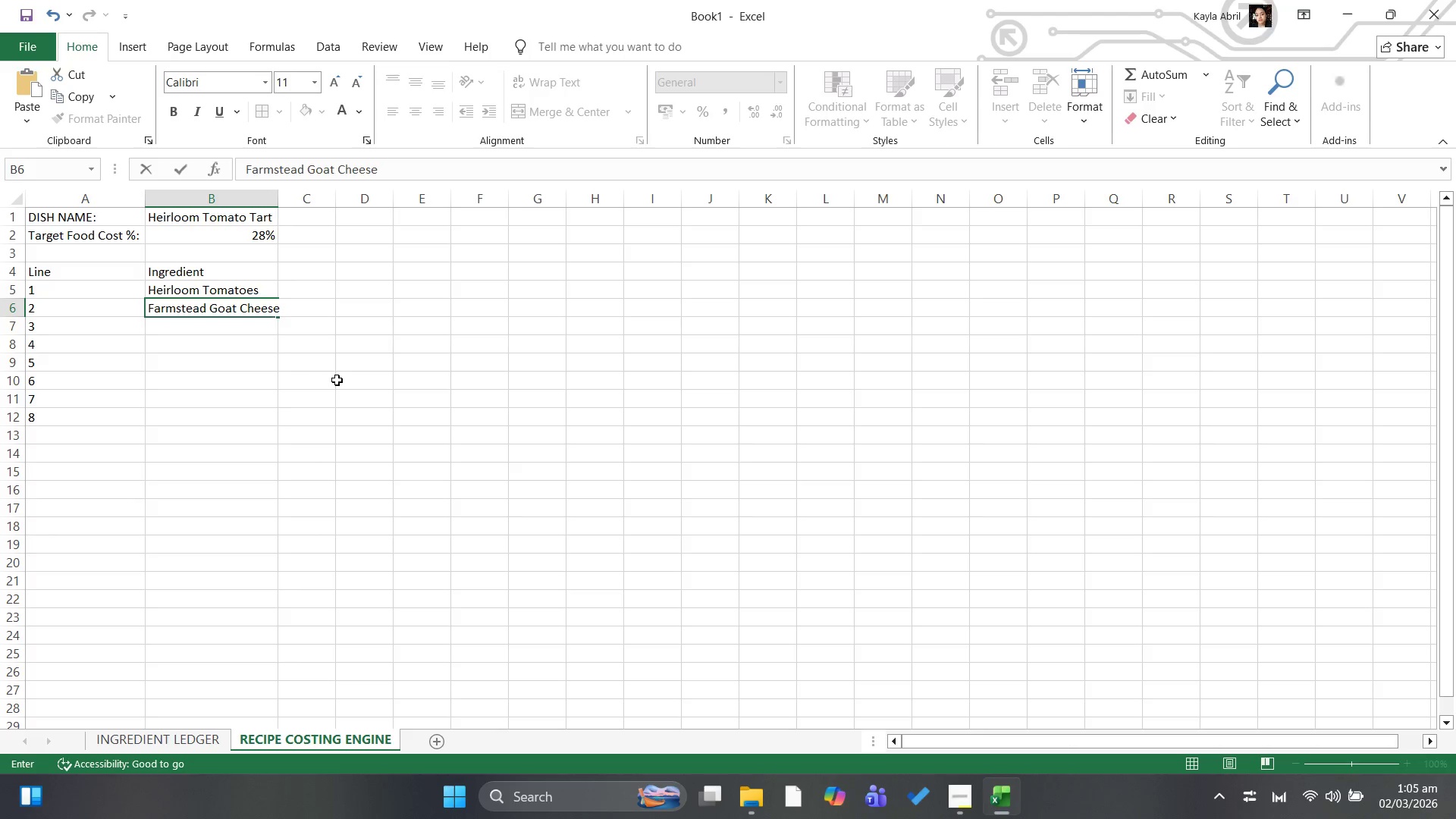 
key(ArrowUp)
 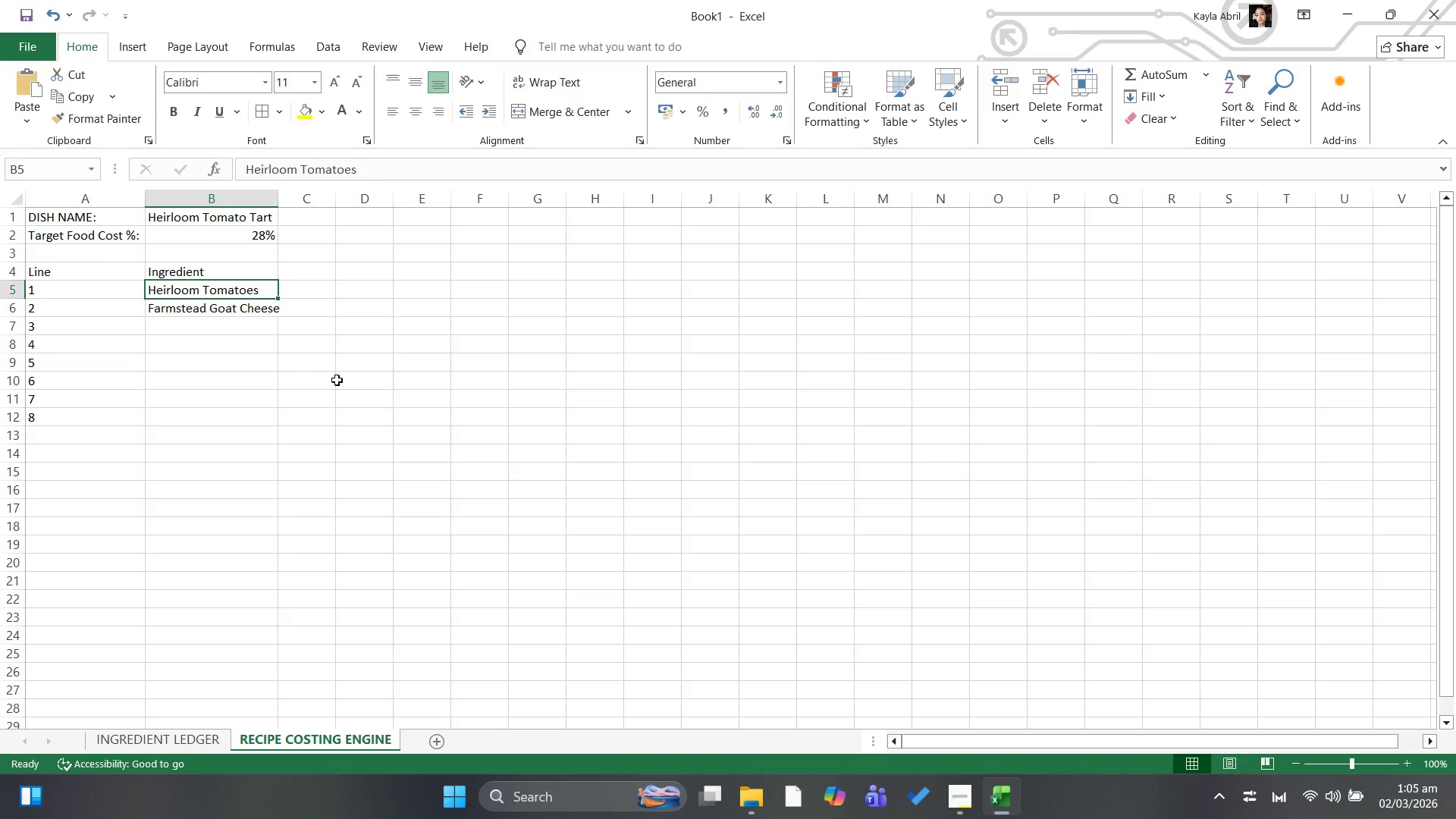 
key(ArrowDown)
 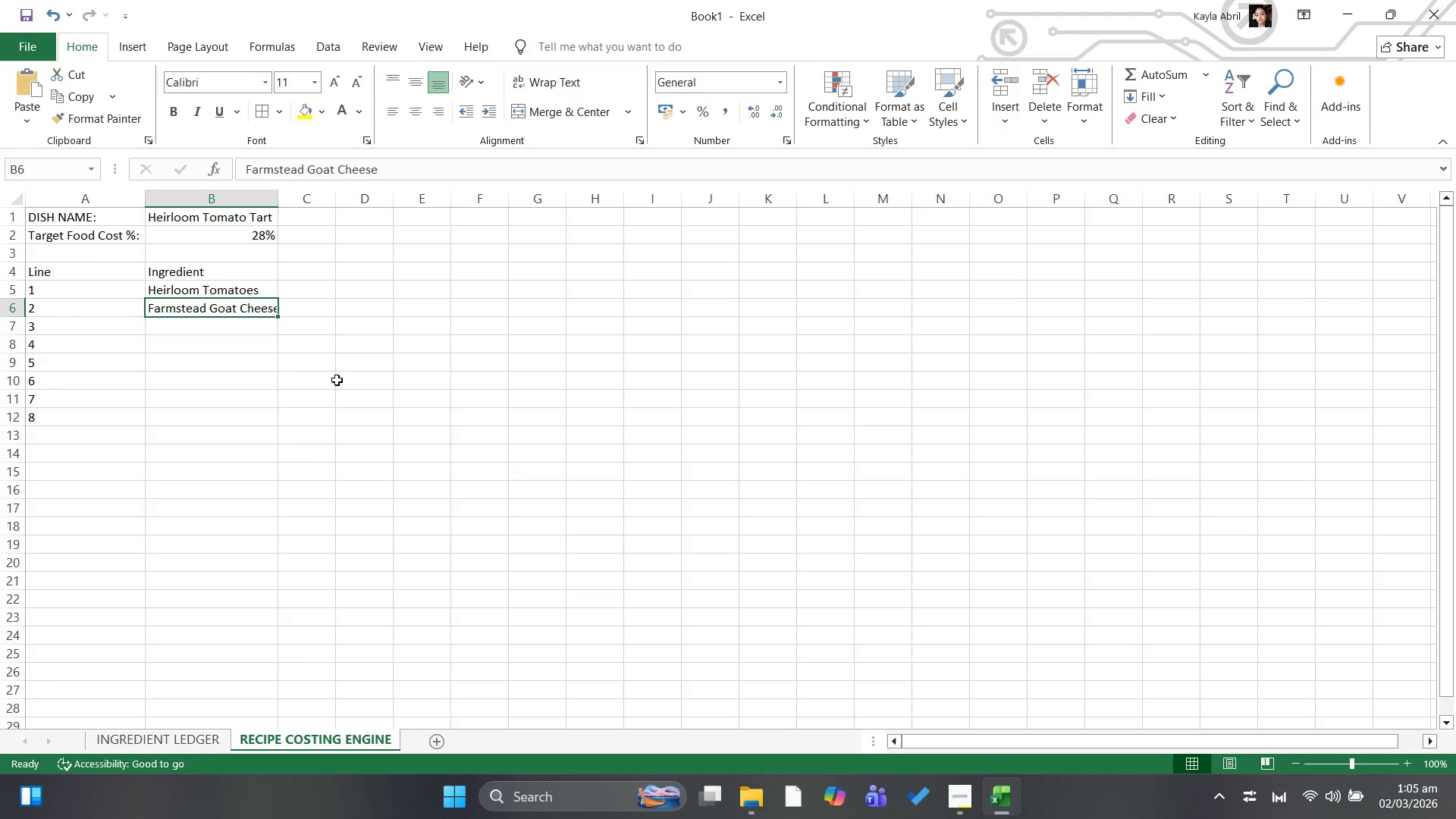 
key(ArrowDown)
 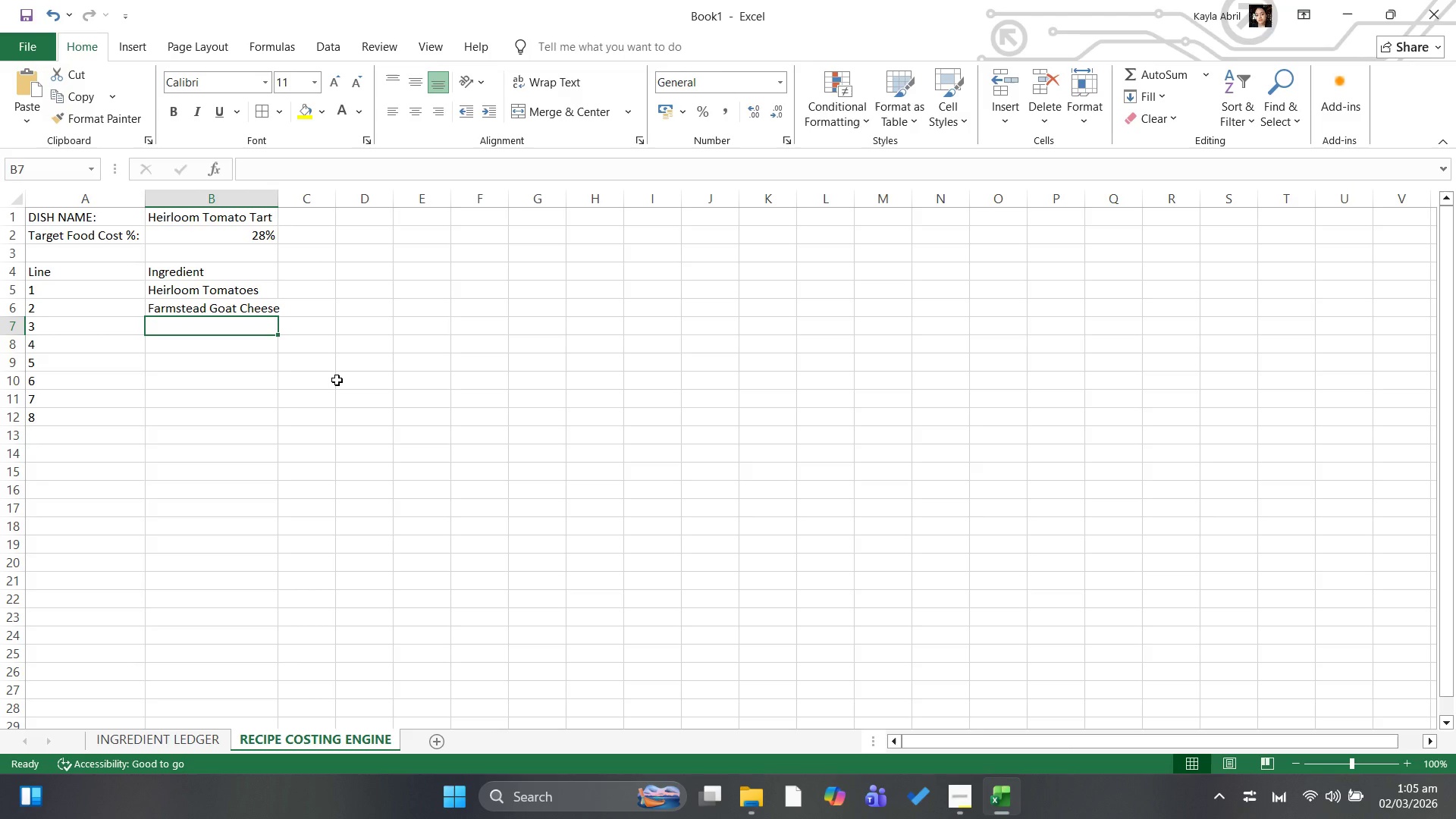 
type(A2 Heavy Crea,)
key(Backspace)
type(,)
key(Backspace)
type(m)
 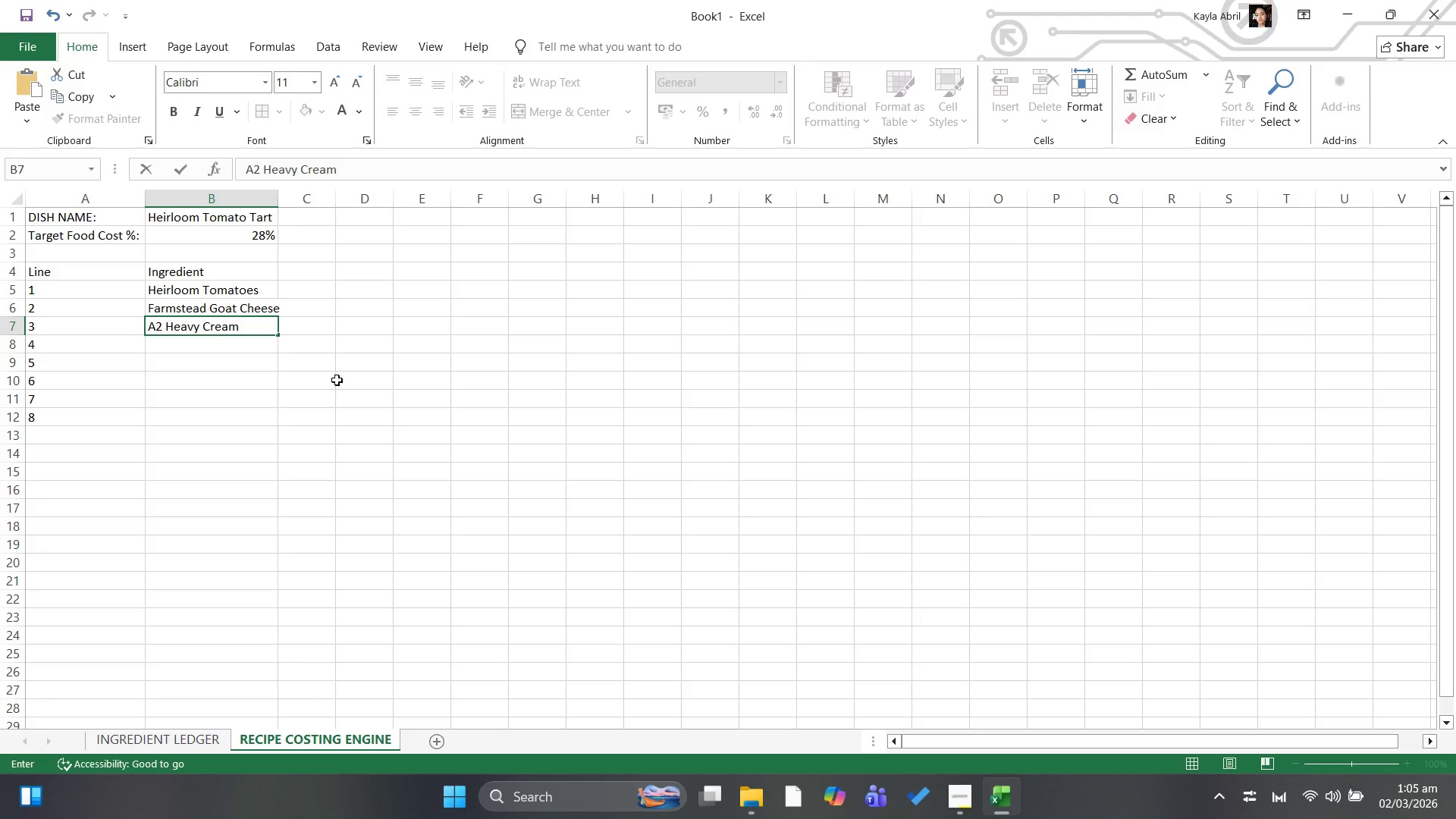 
key(ArrowDown)
 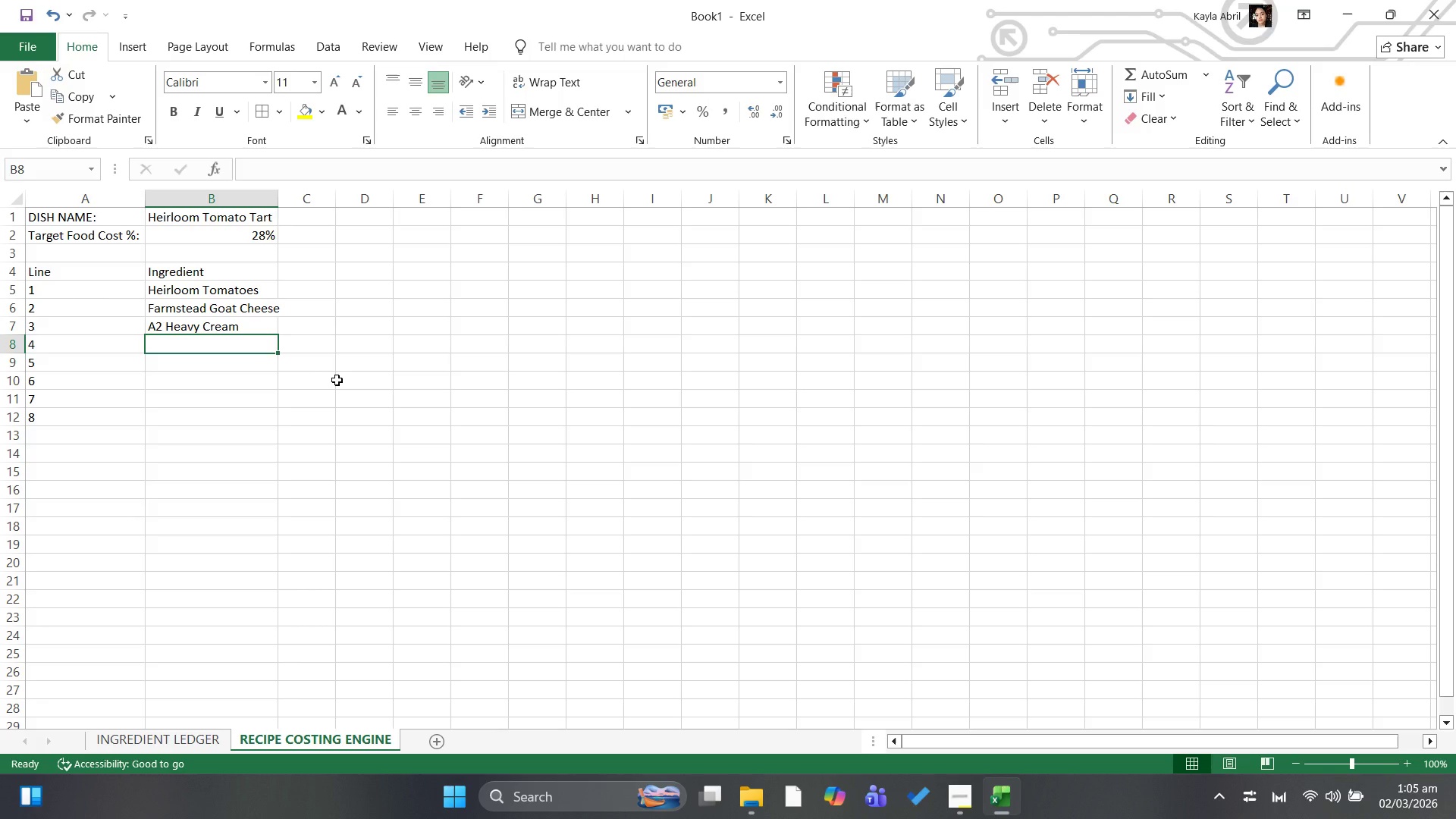 
type(Wild Forage Mushrooms)
 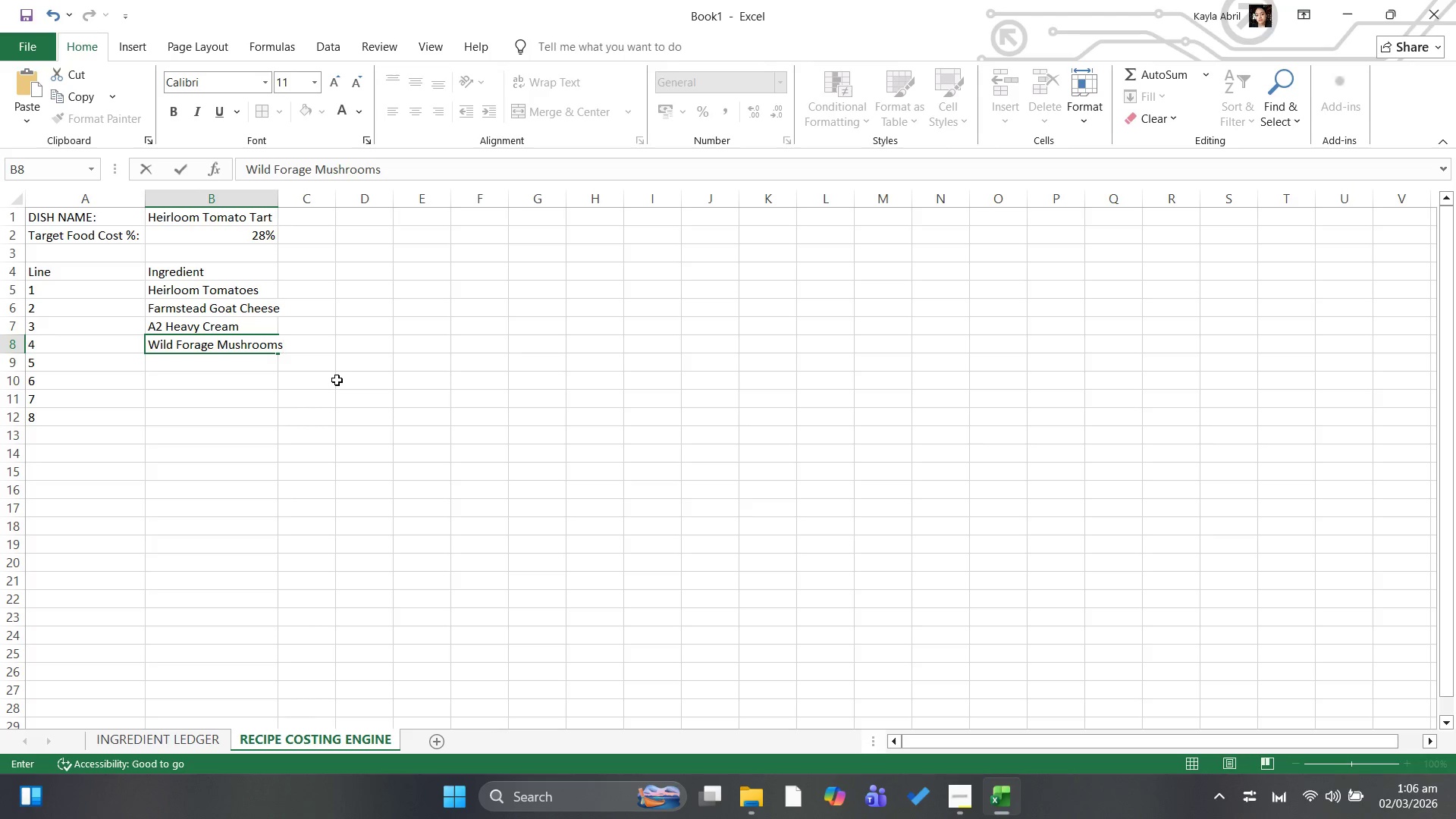 
key(ArrowDown)
 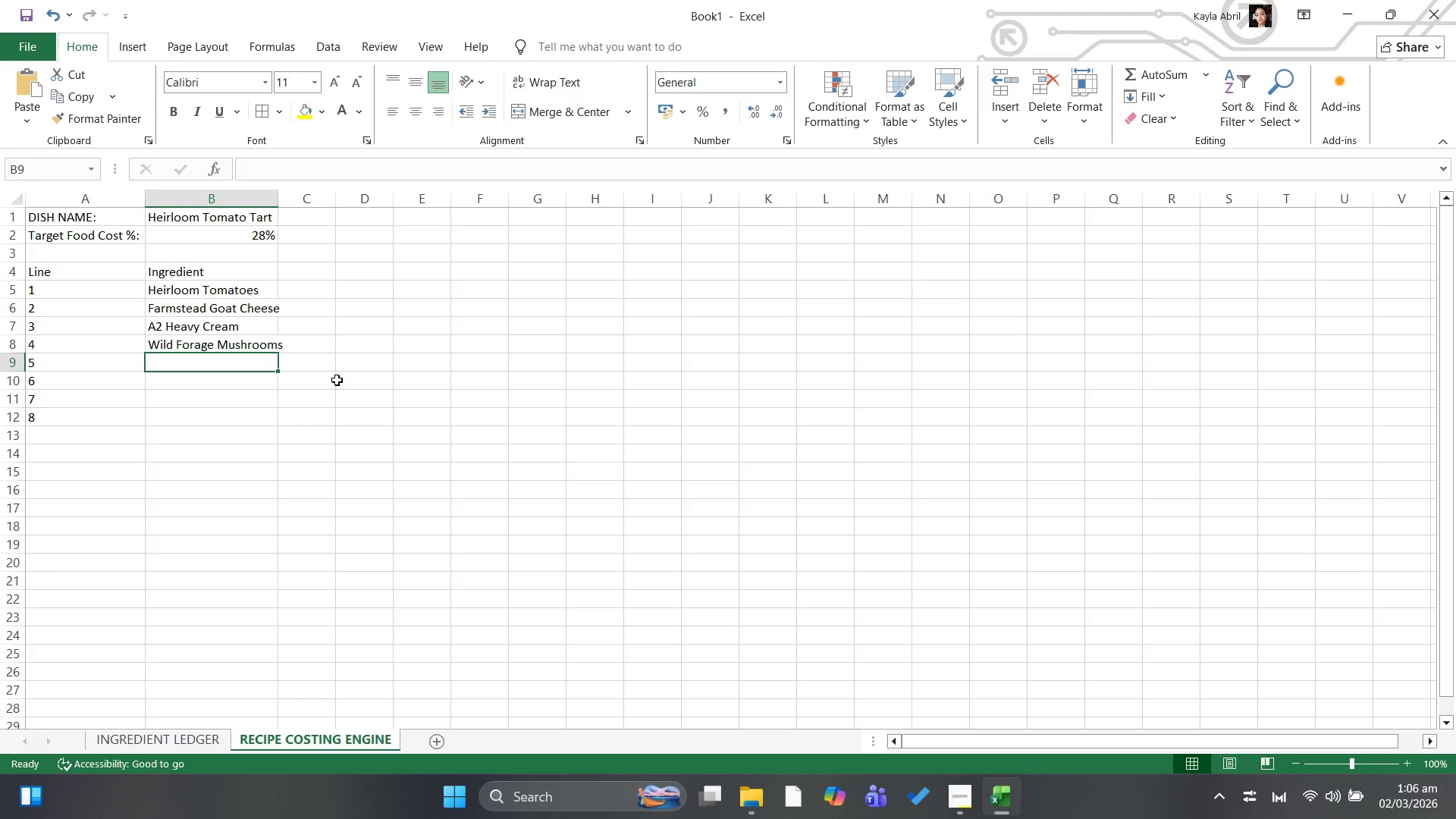 
type(Pastry )
 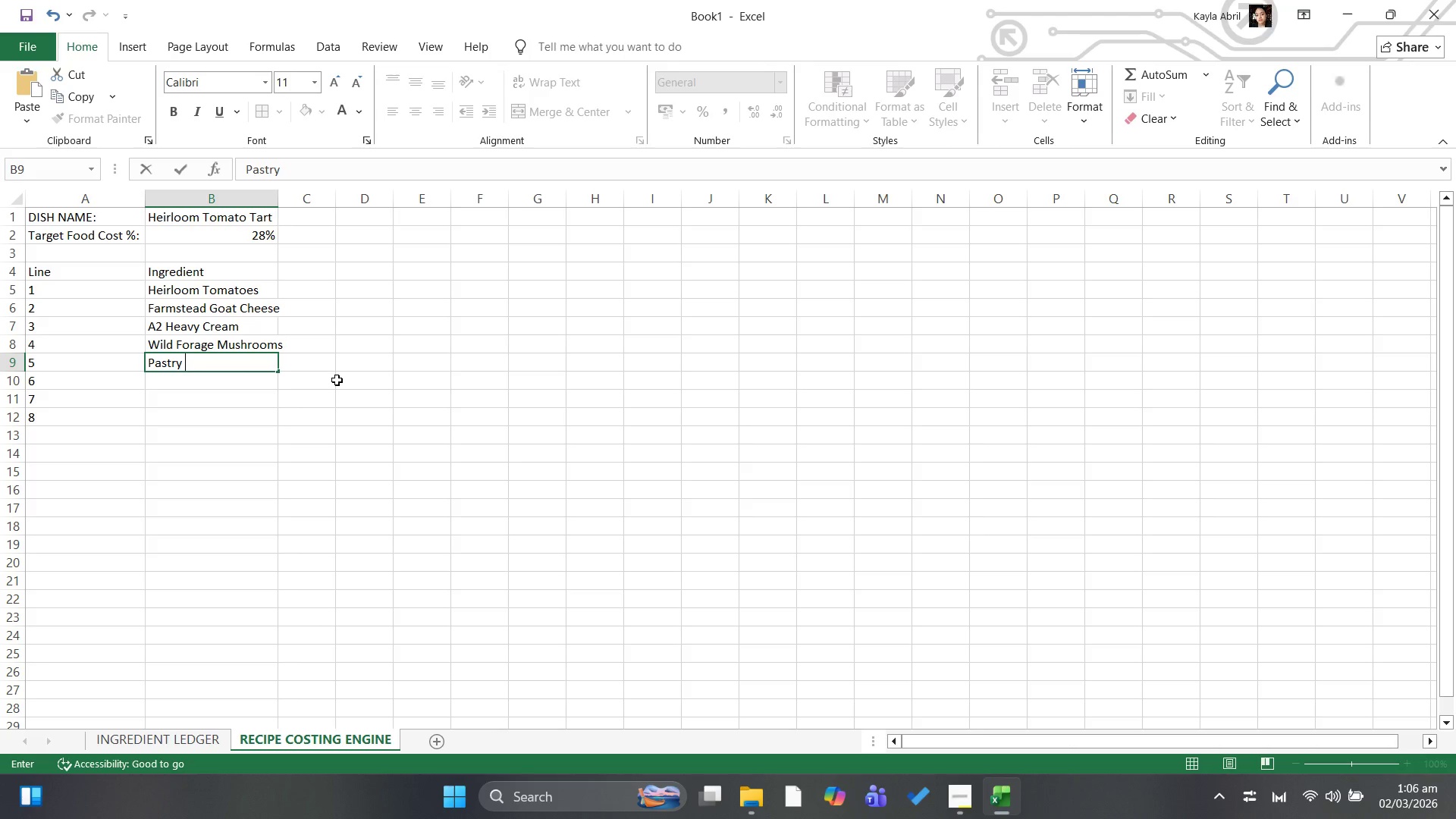 
wait(12.73)
 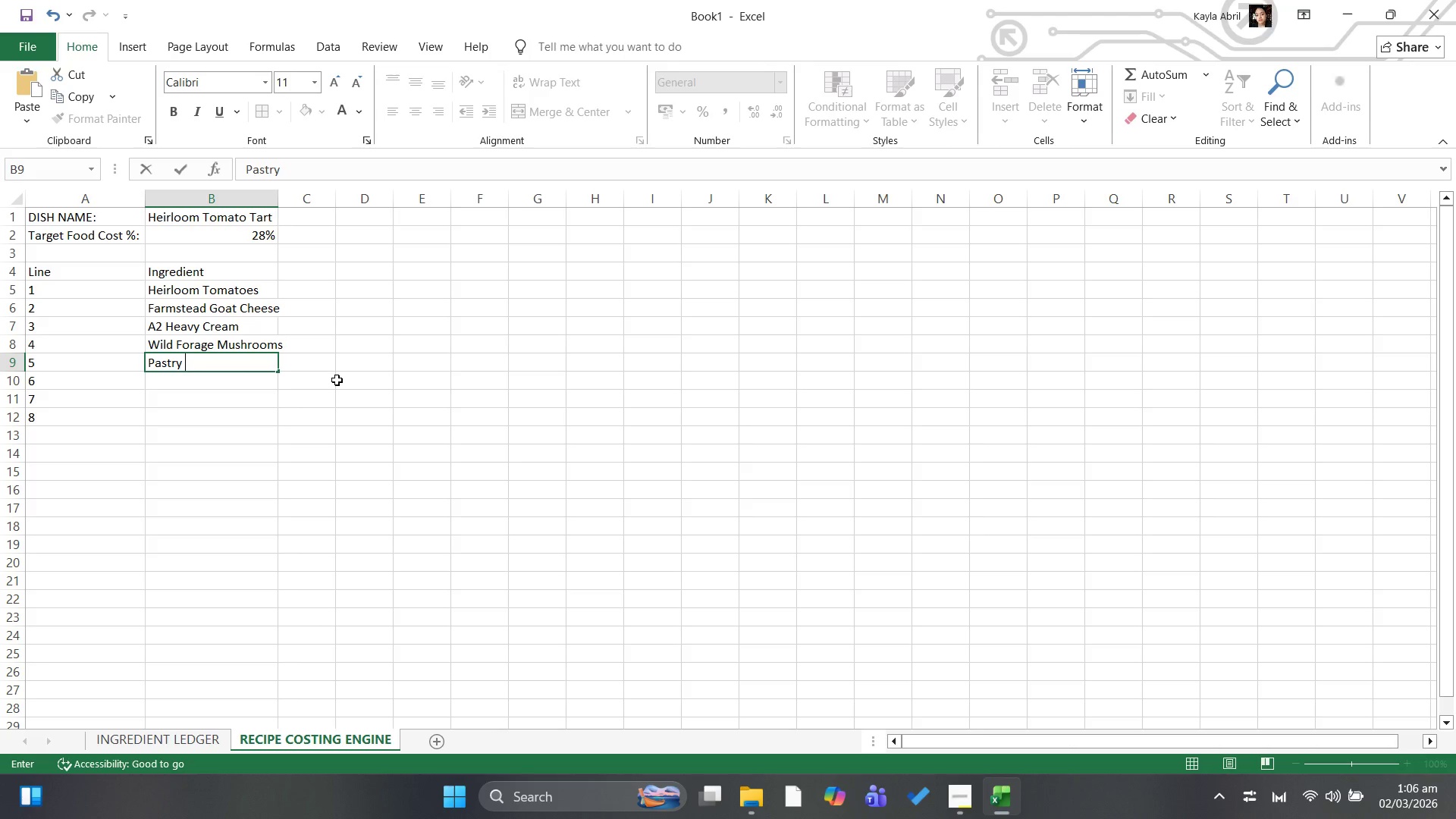 
left_click([176, 738])
 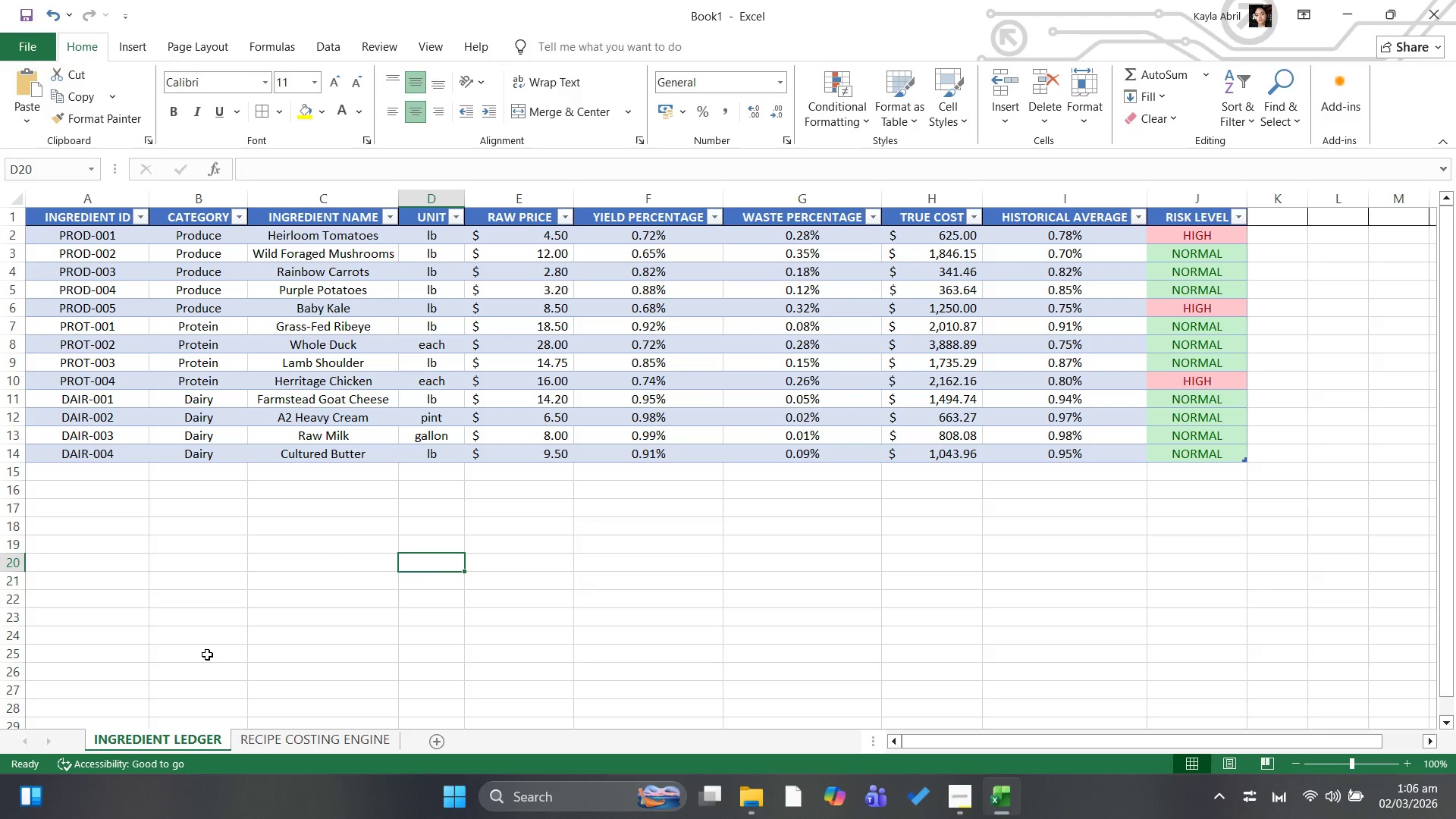 
wait(41.86)
 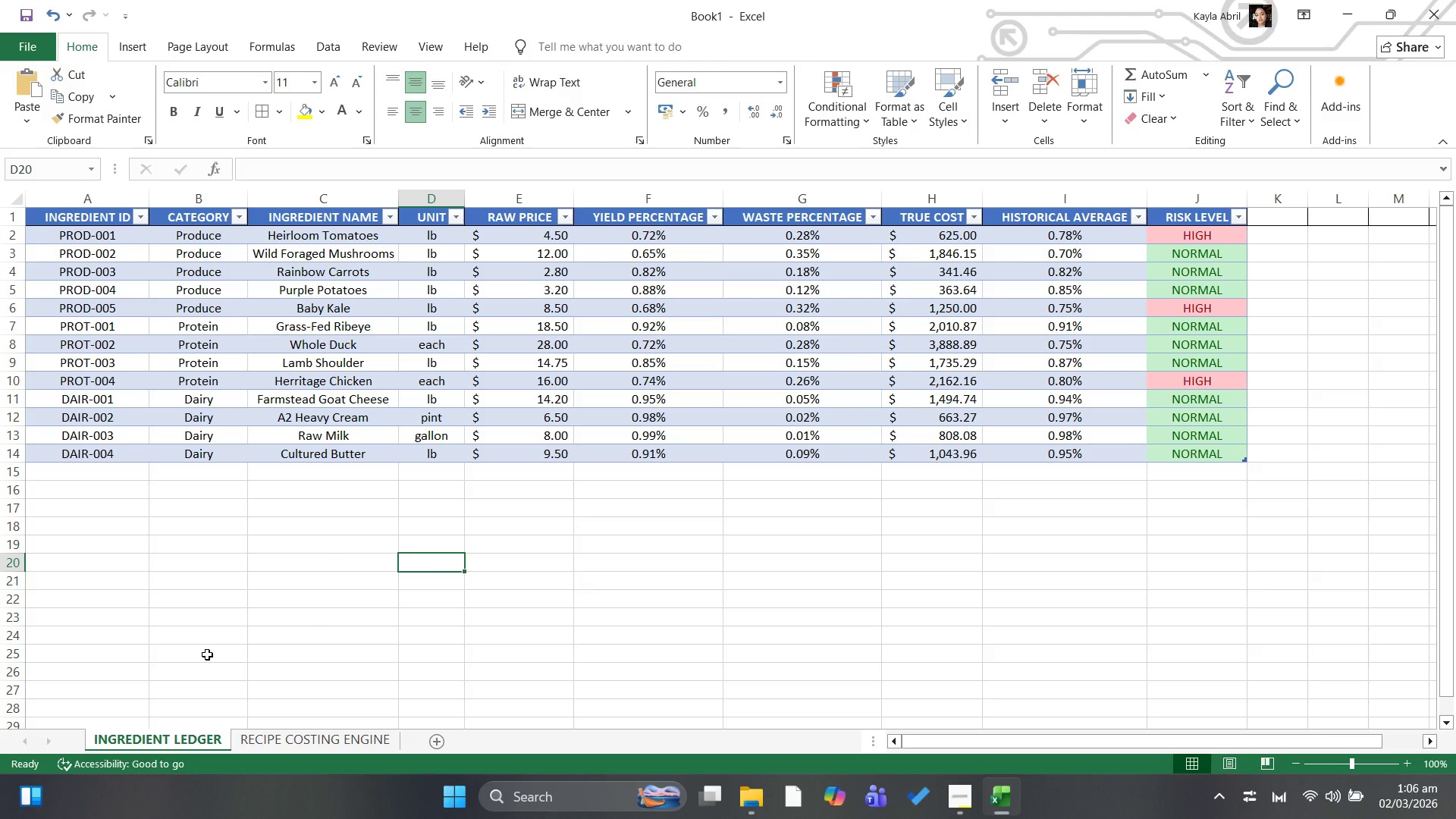 
left_click([277, 748])
 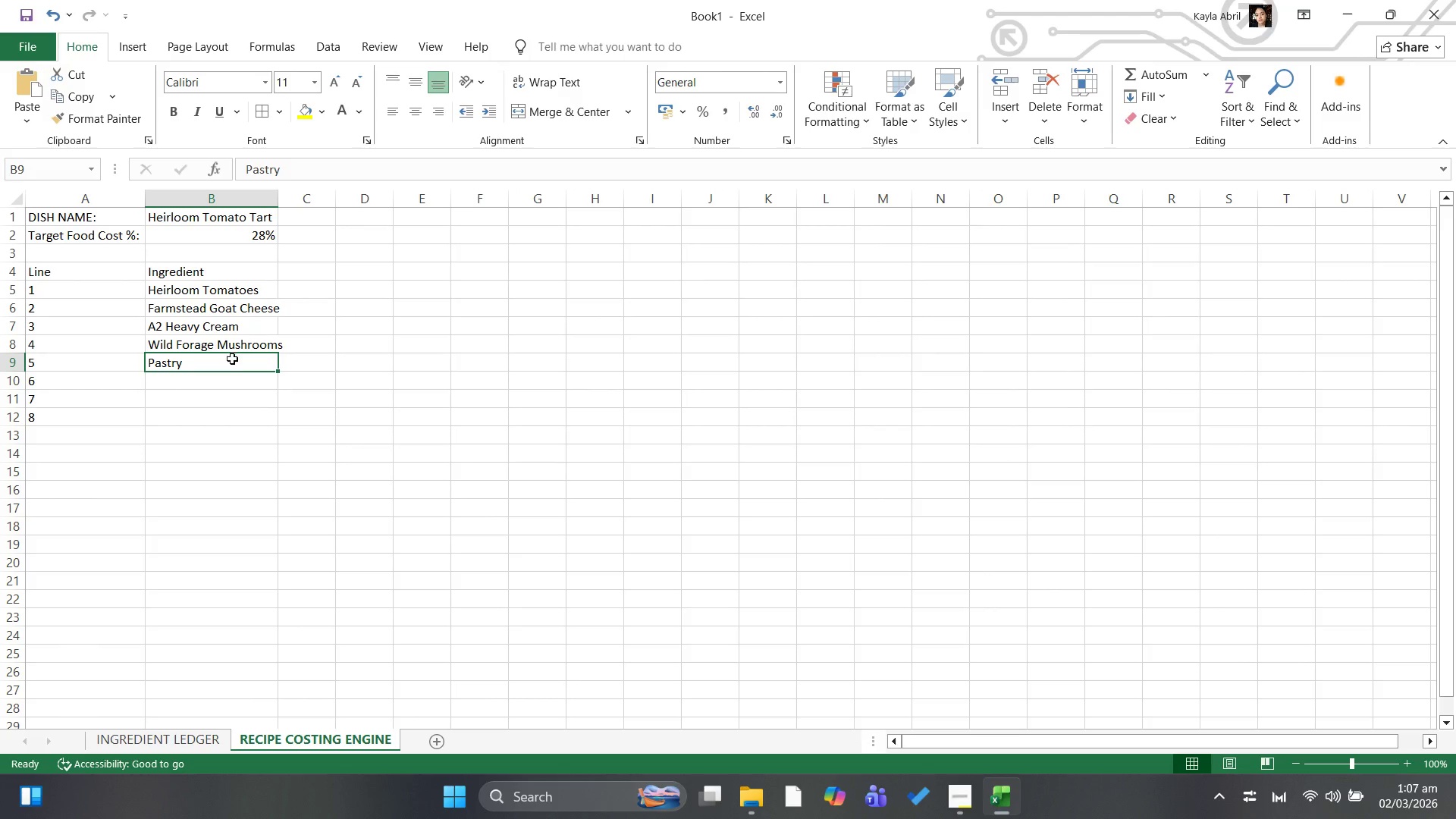 
double_click([230, 361])
 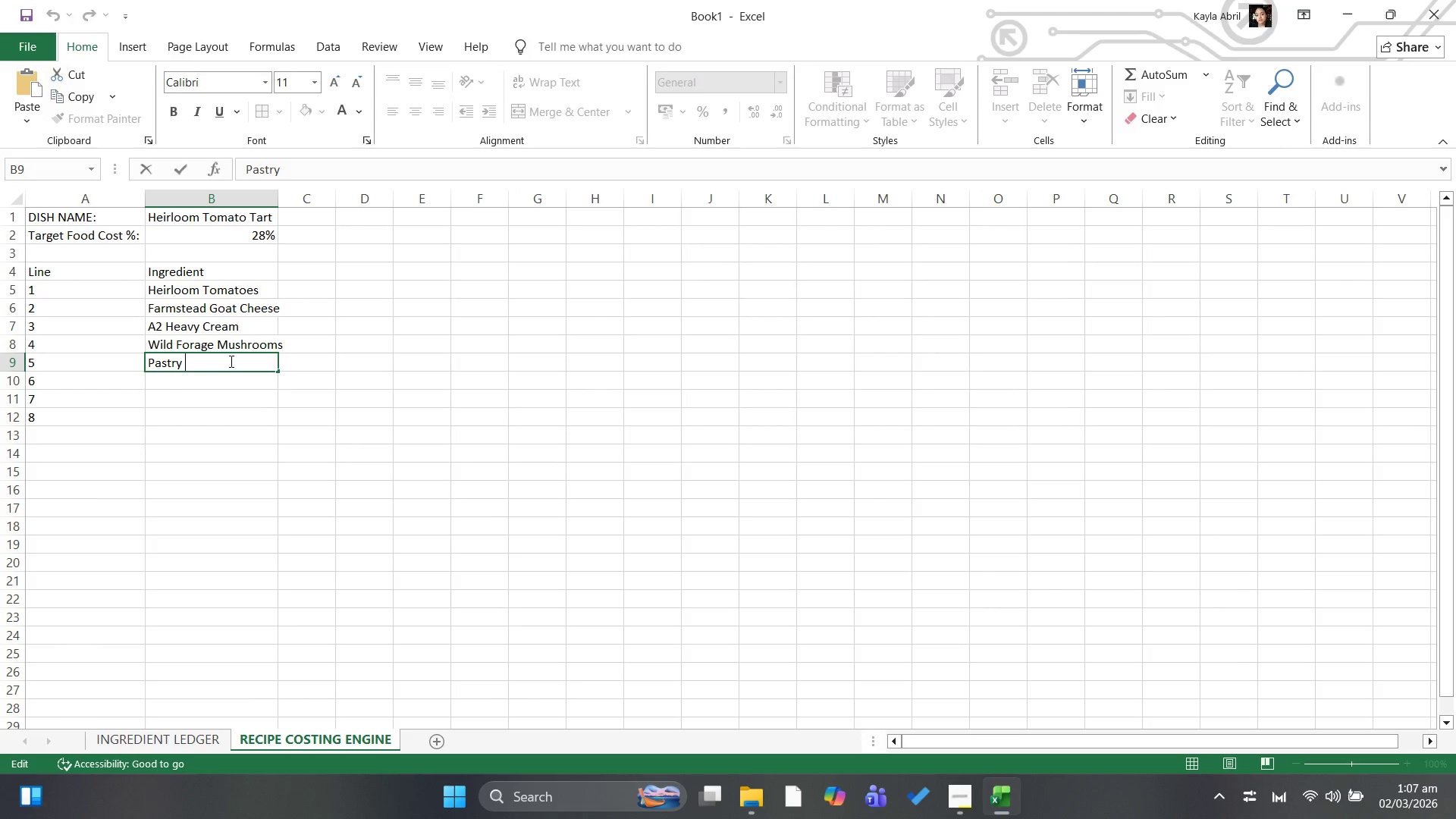 
type( )
key(Backspace)
type(sh)
key(Backspace)
key(Backspace)
type(Shell)
 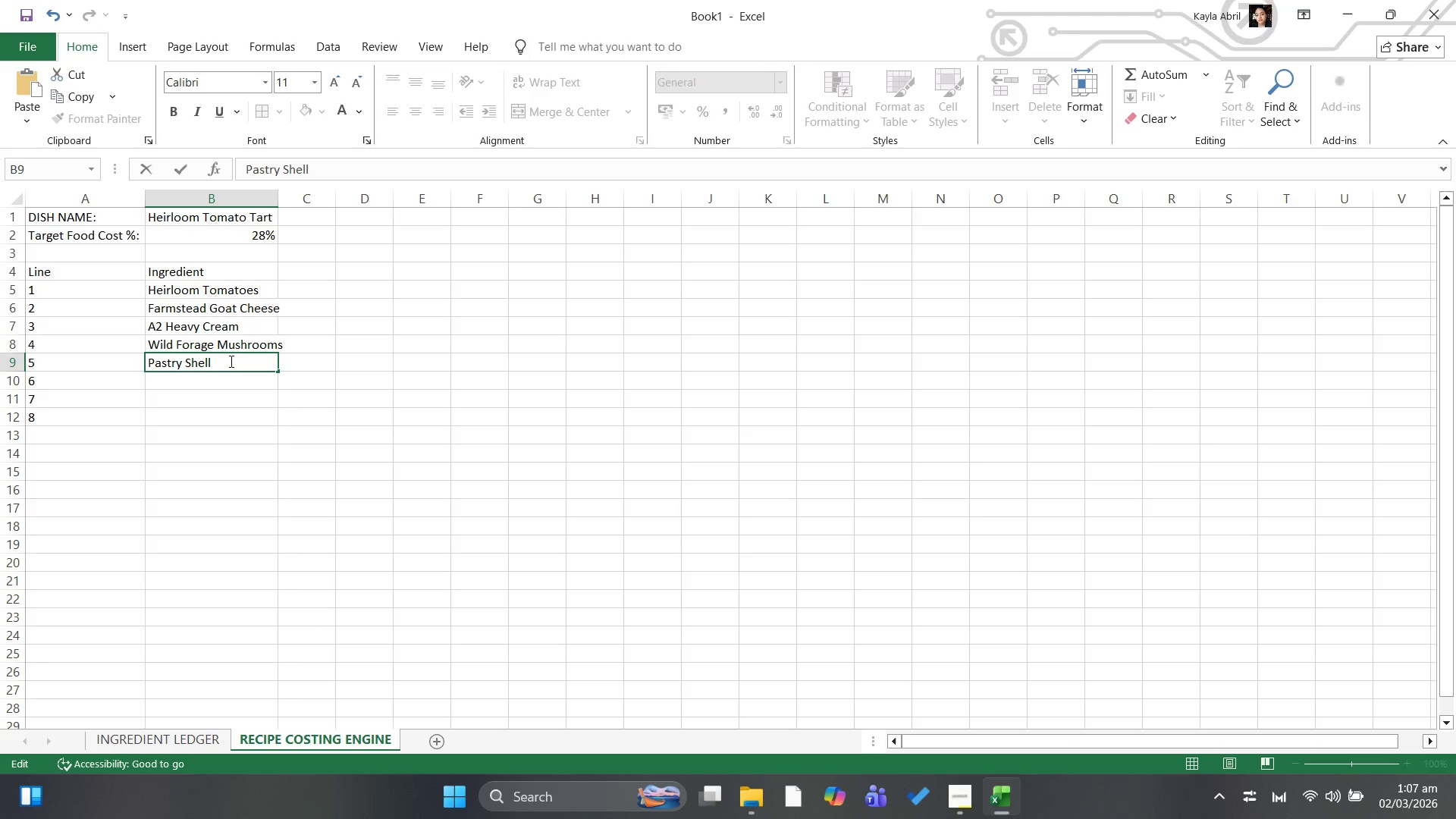 
key(ArrowDown)
 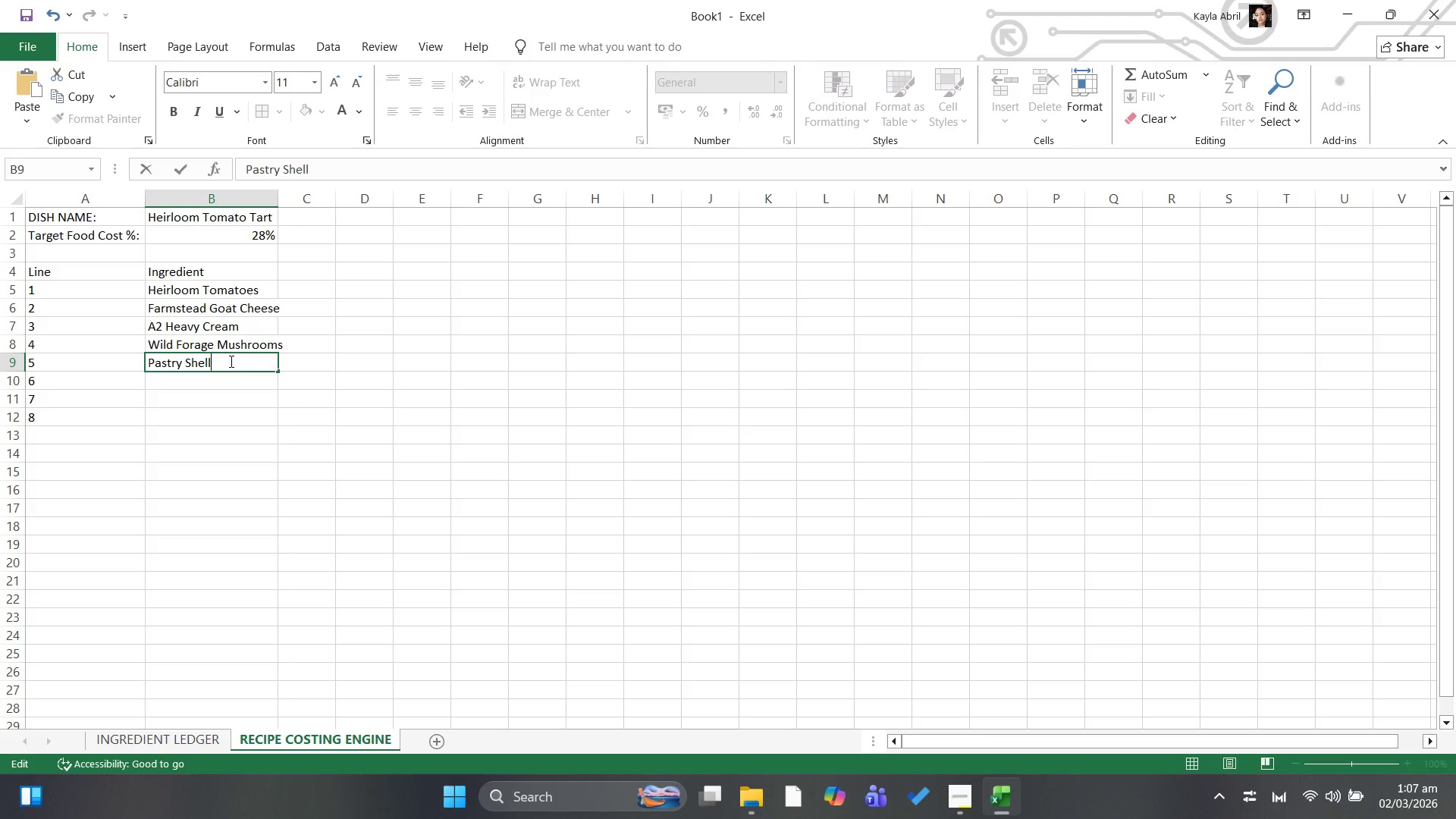 
type(Micro)
key(Backspace)
key(Backspace)
key(Backspace)
key(Backspace)
key(Backspace)
 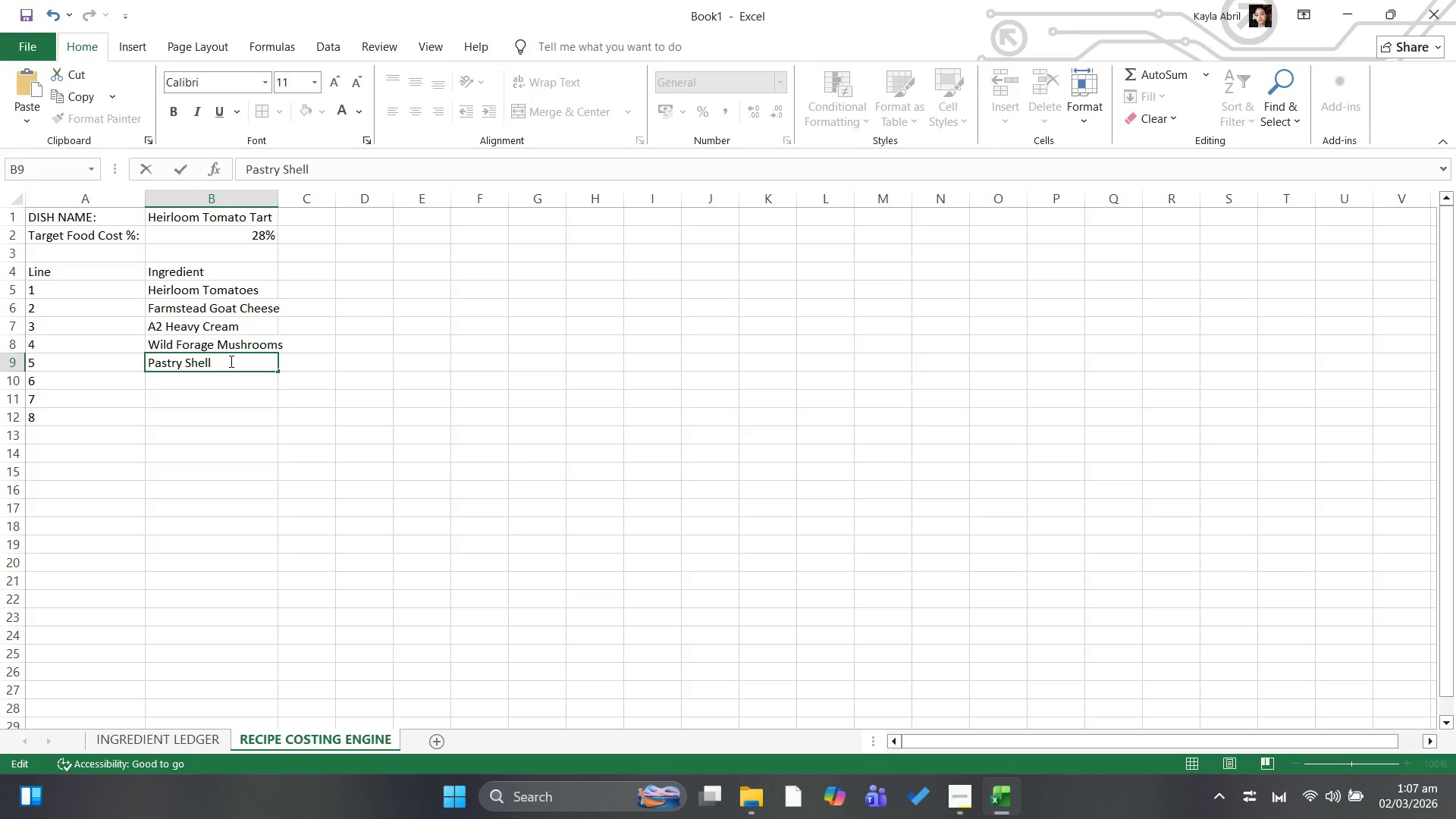 
key(ArrowDown)
 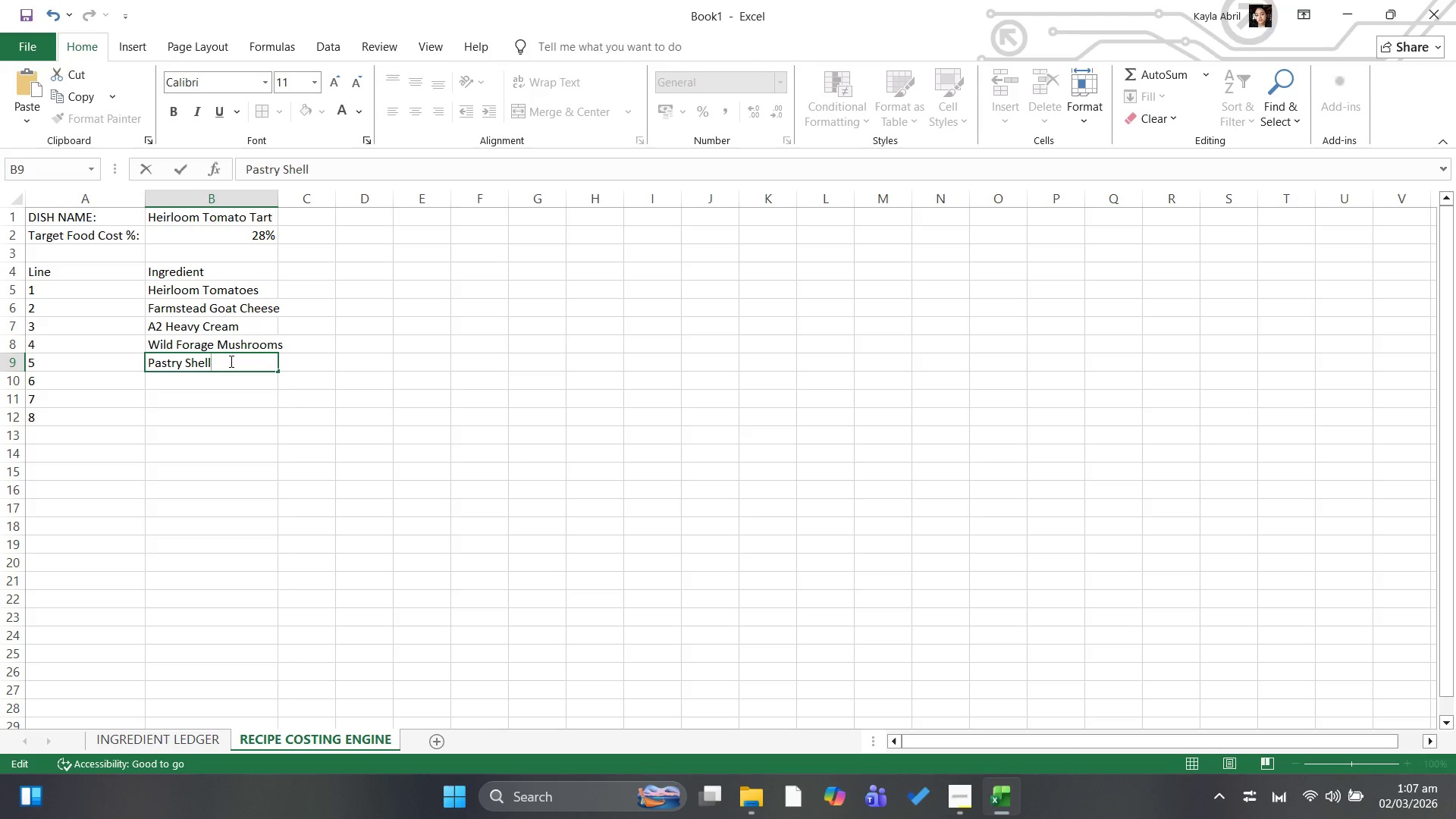 
key(Shift+ShiftLeft)
 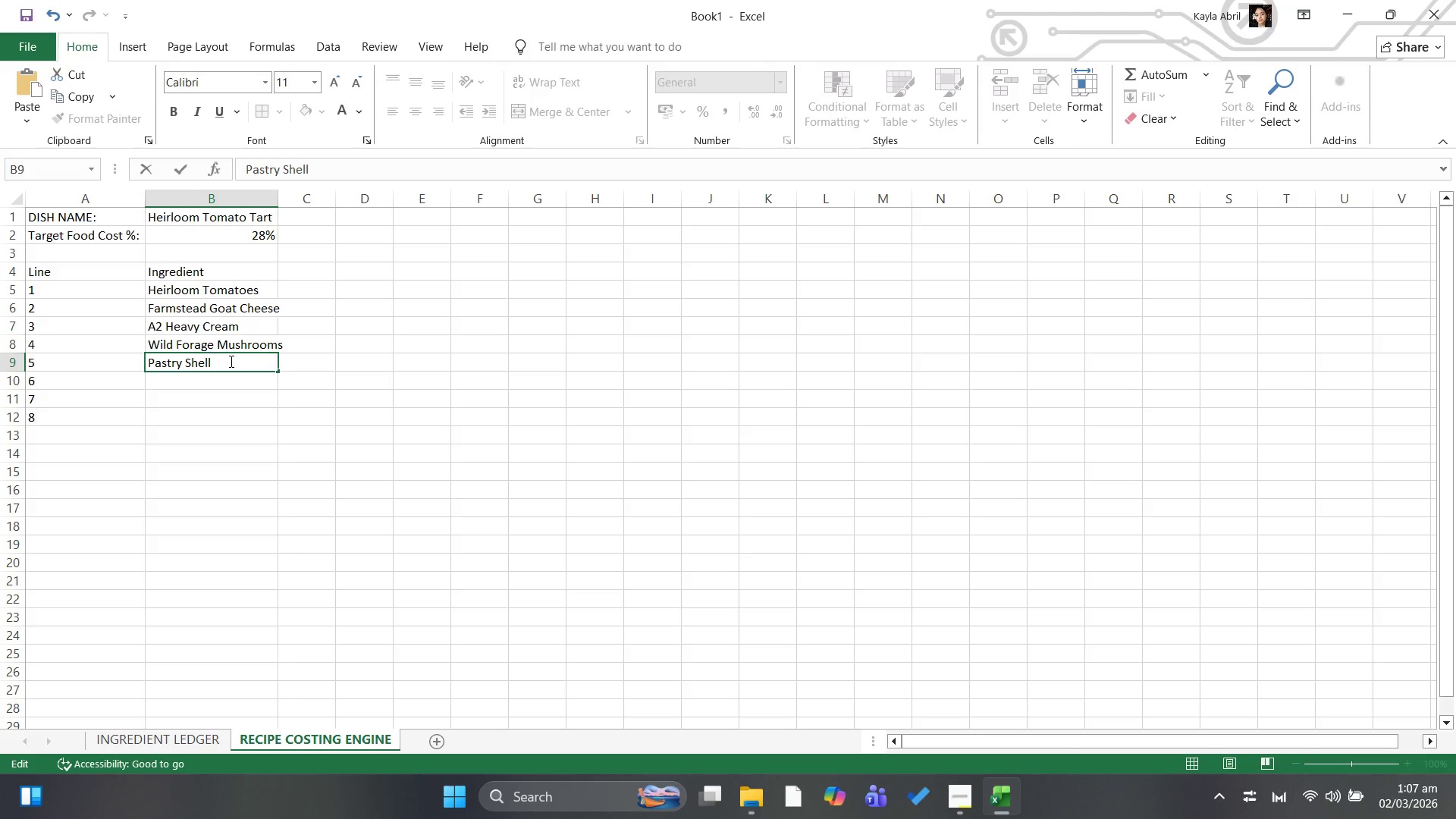 
key(ArrowDown)
 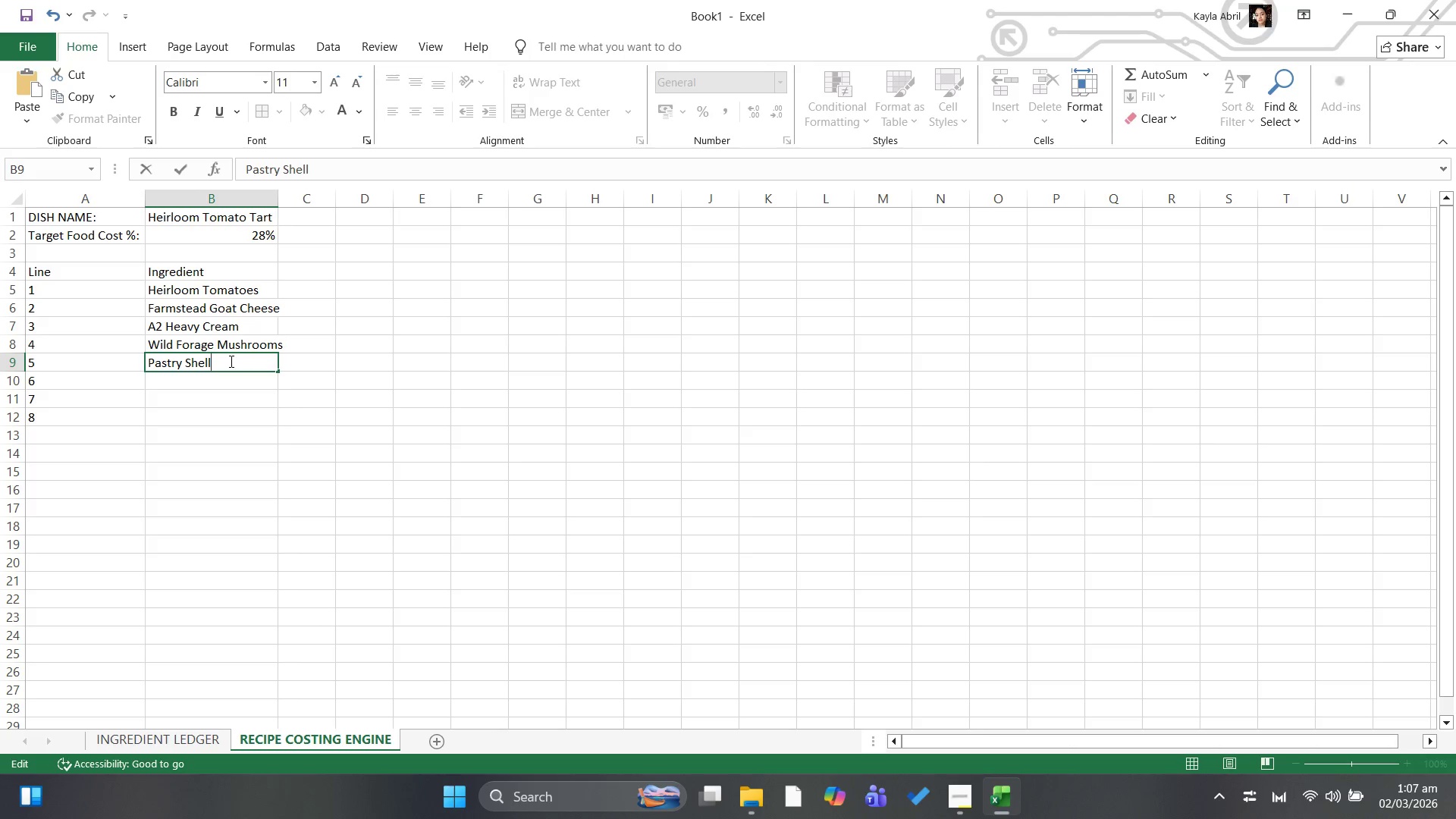 
key(ArrowDown)
 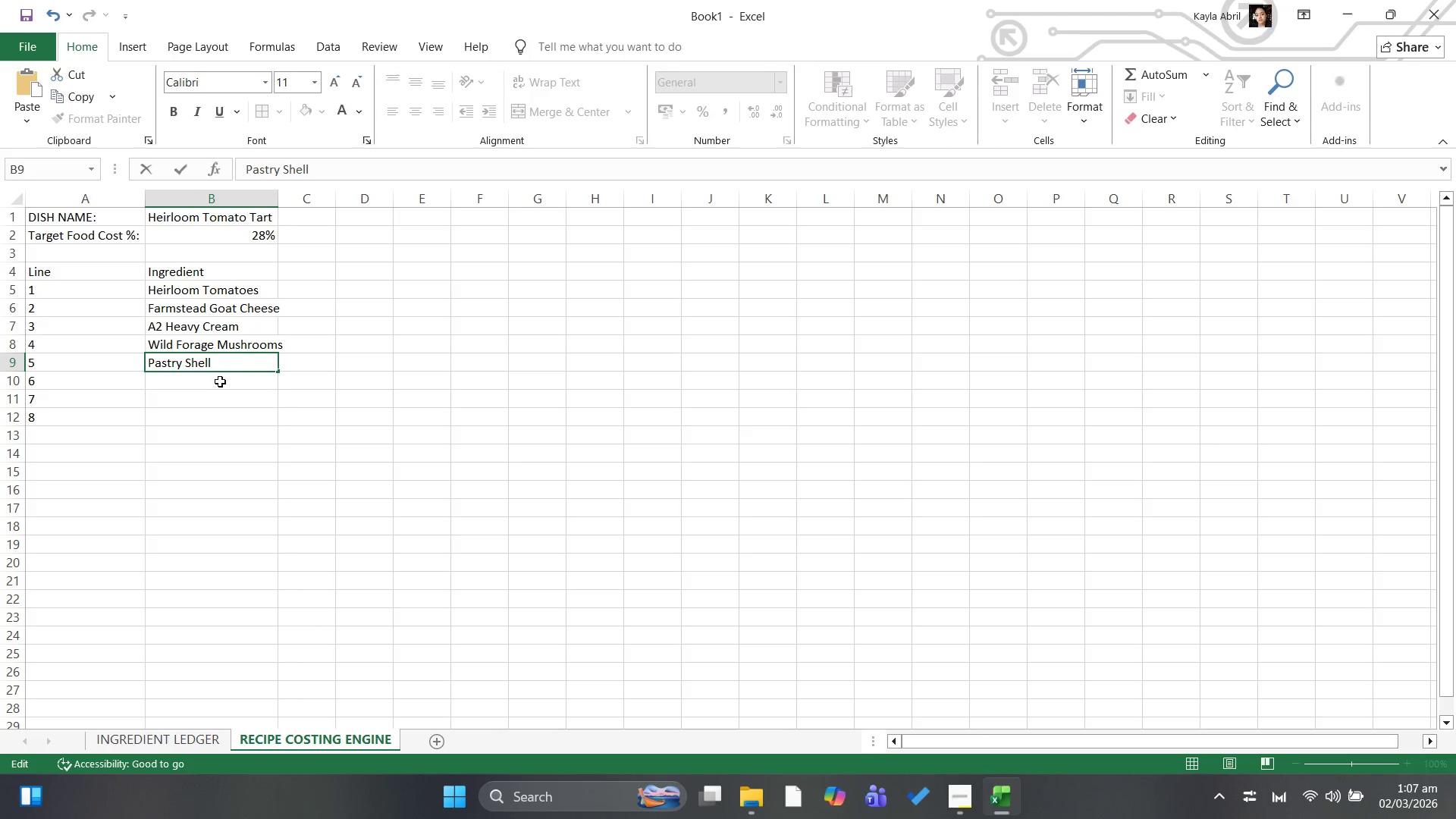 
left_click([217, 388])
 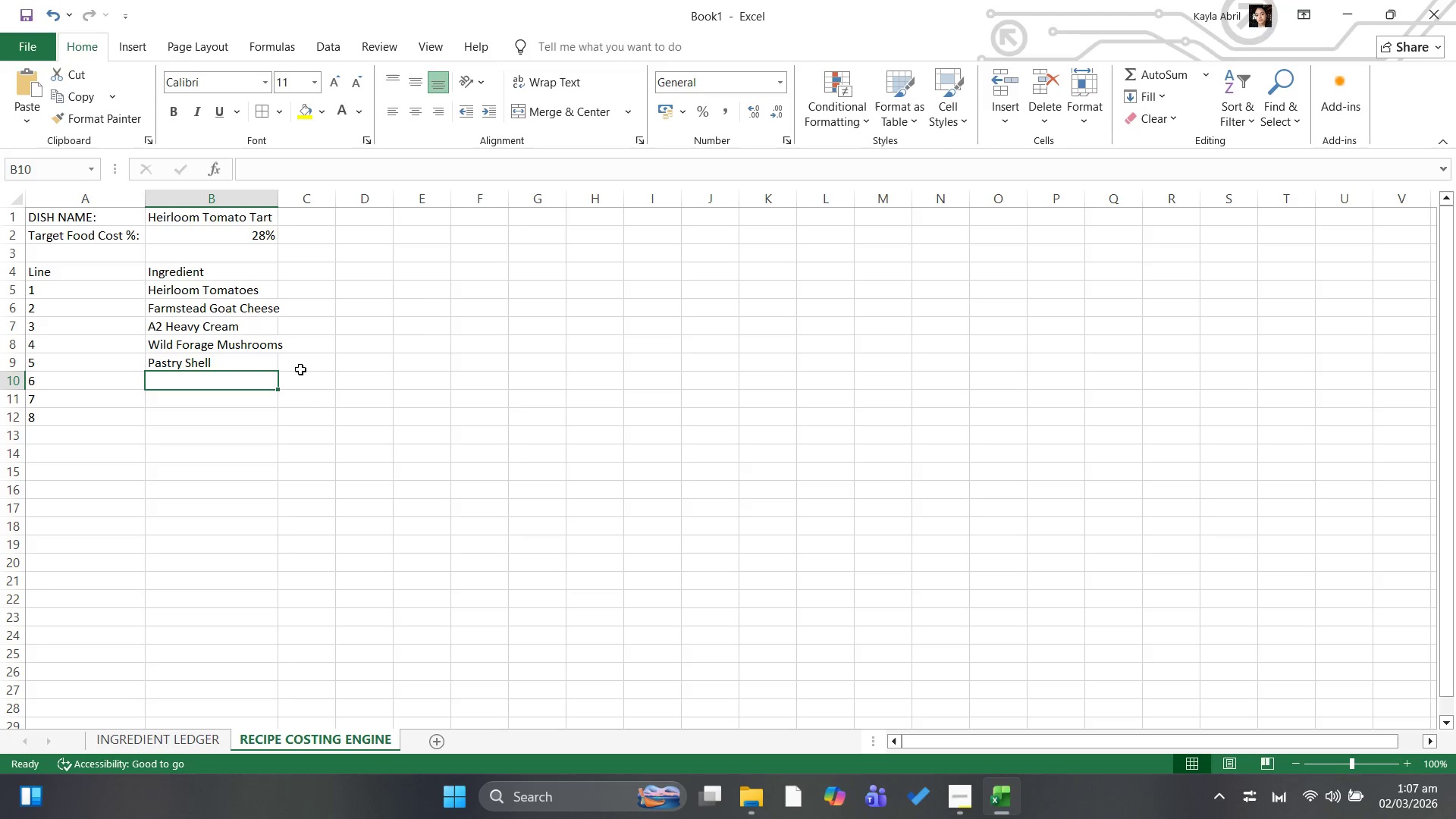 
type(Microgreens)
 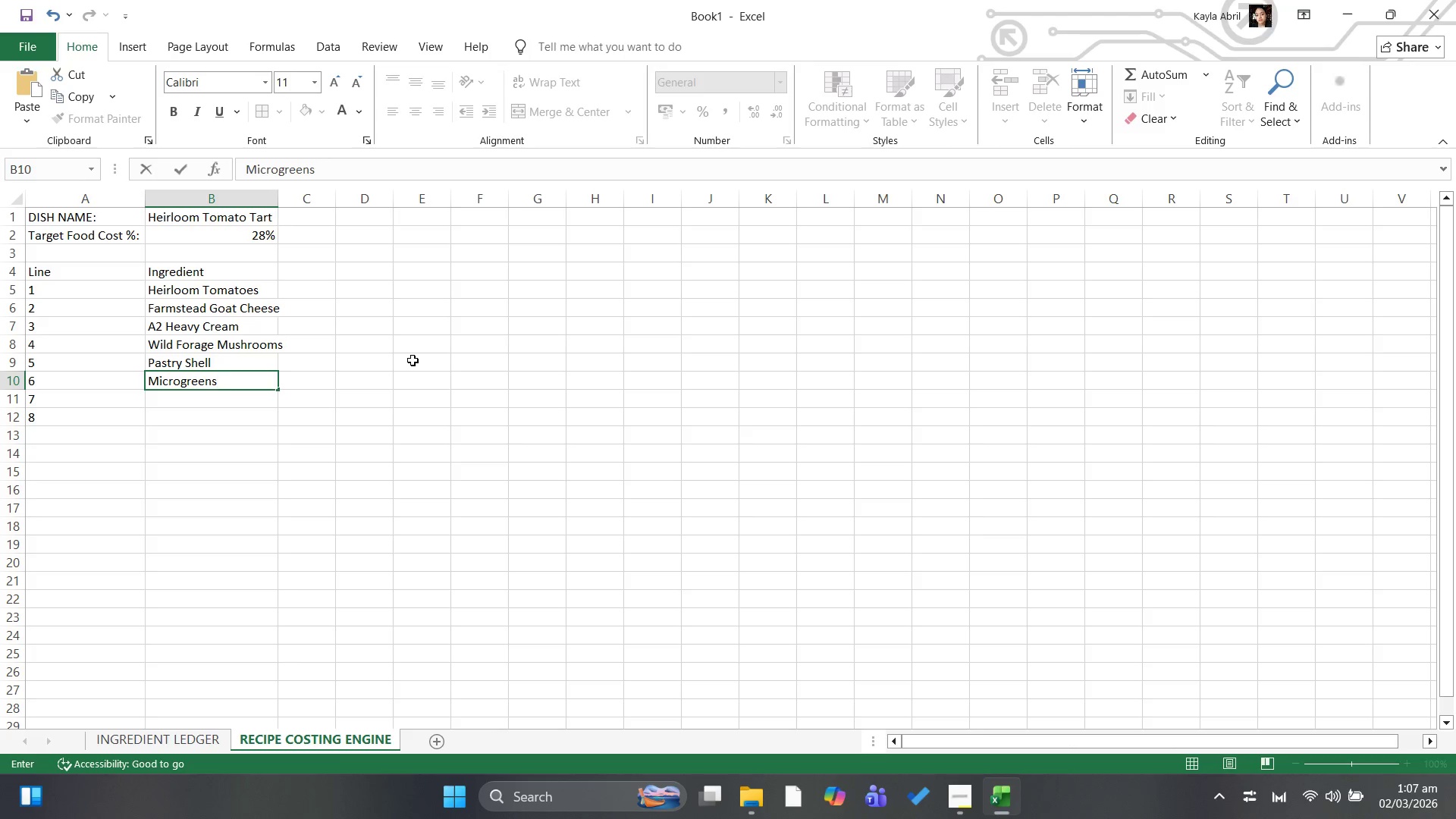 
key(ArrowDown)
 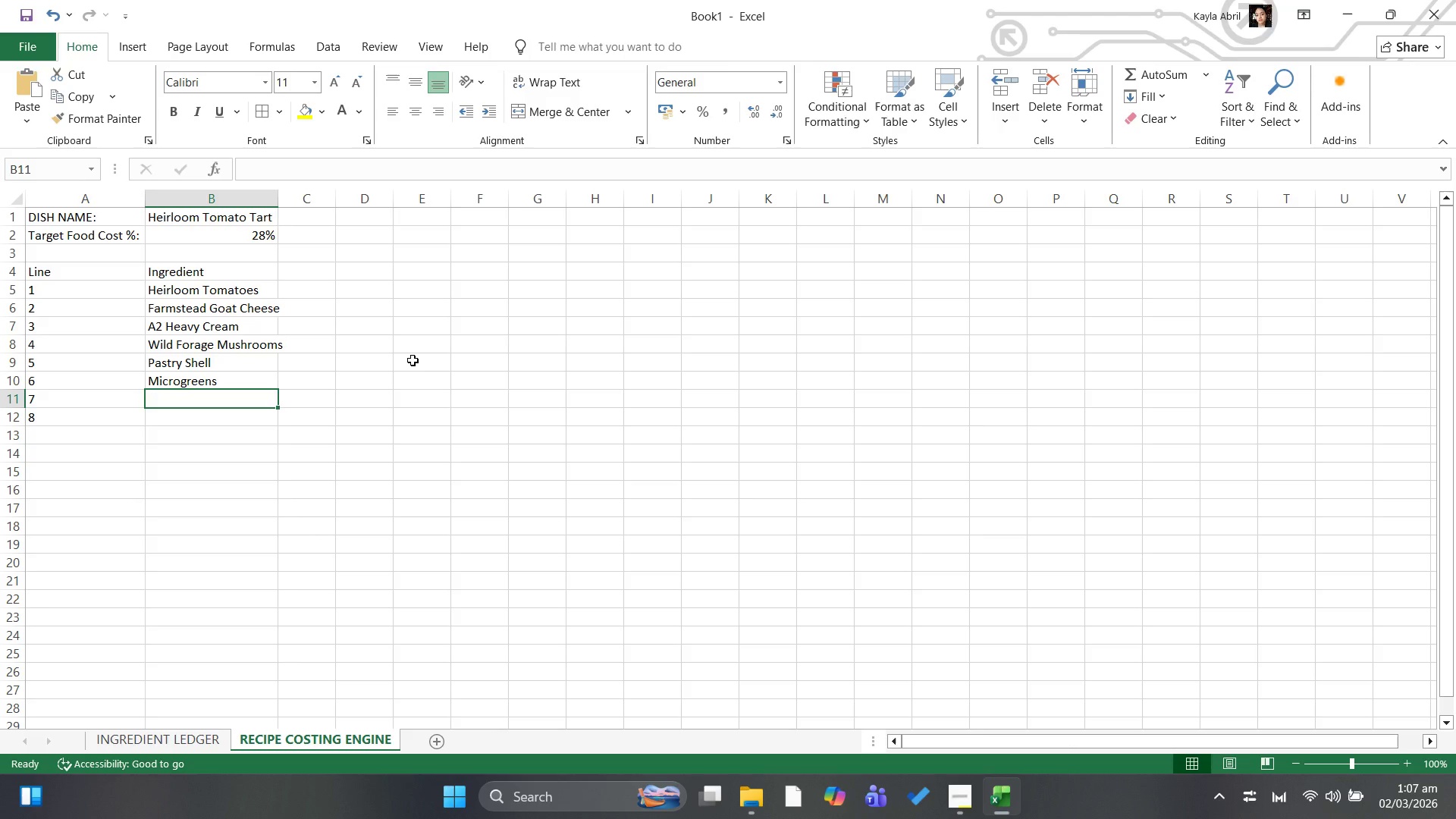 
type(Olive oi)
key(Backspace)
key(Backspace)
type(Oil)
 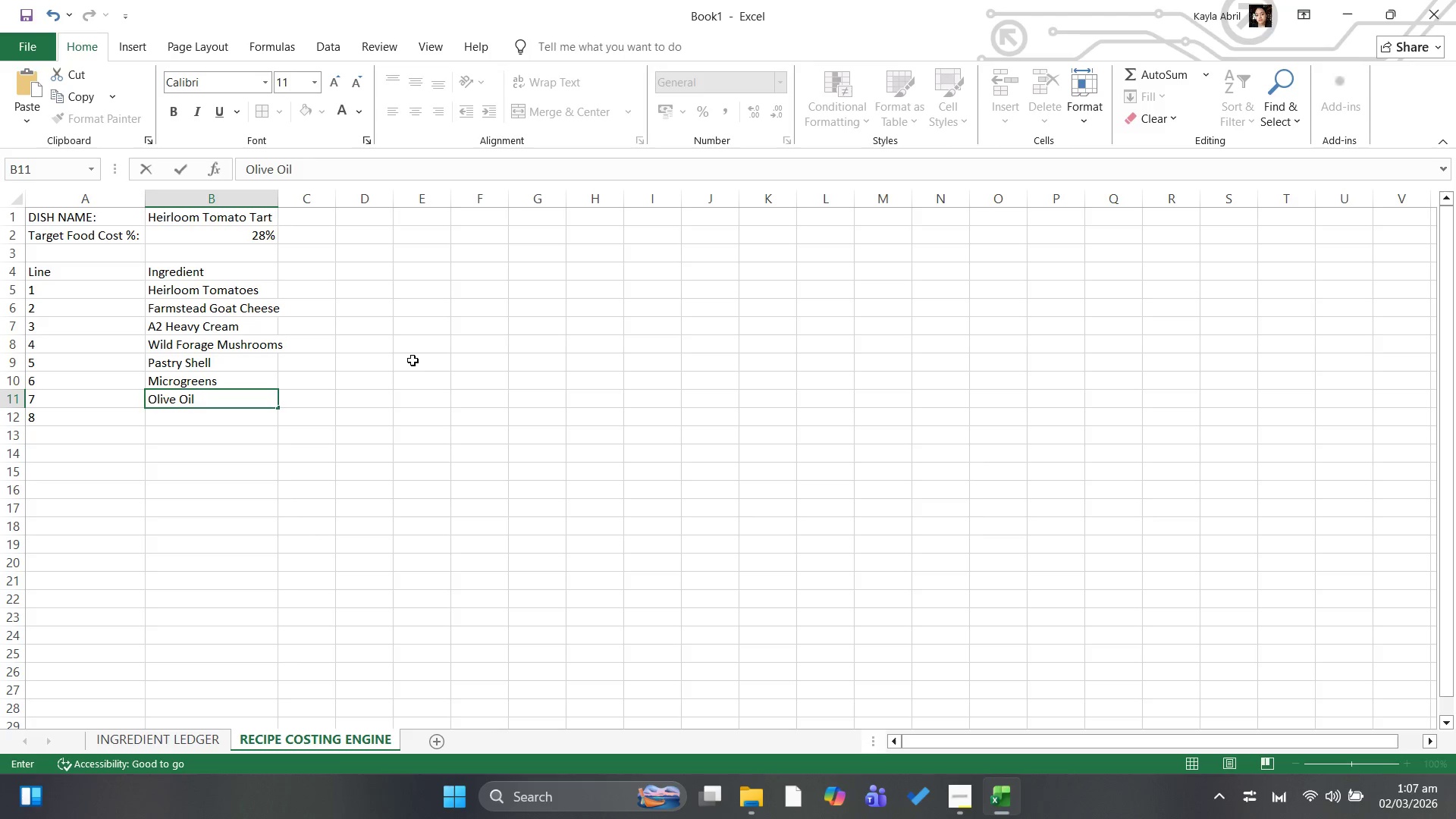 
key(ArrowDown)
 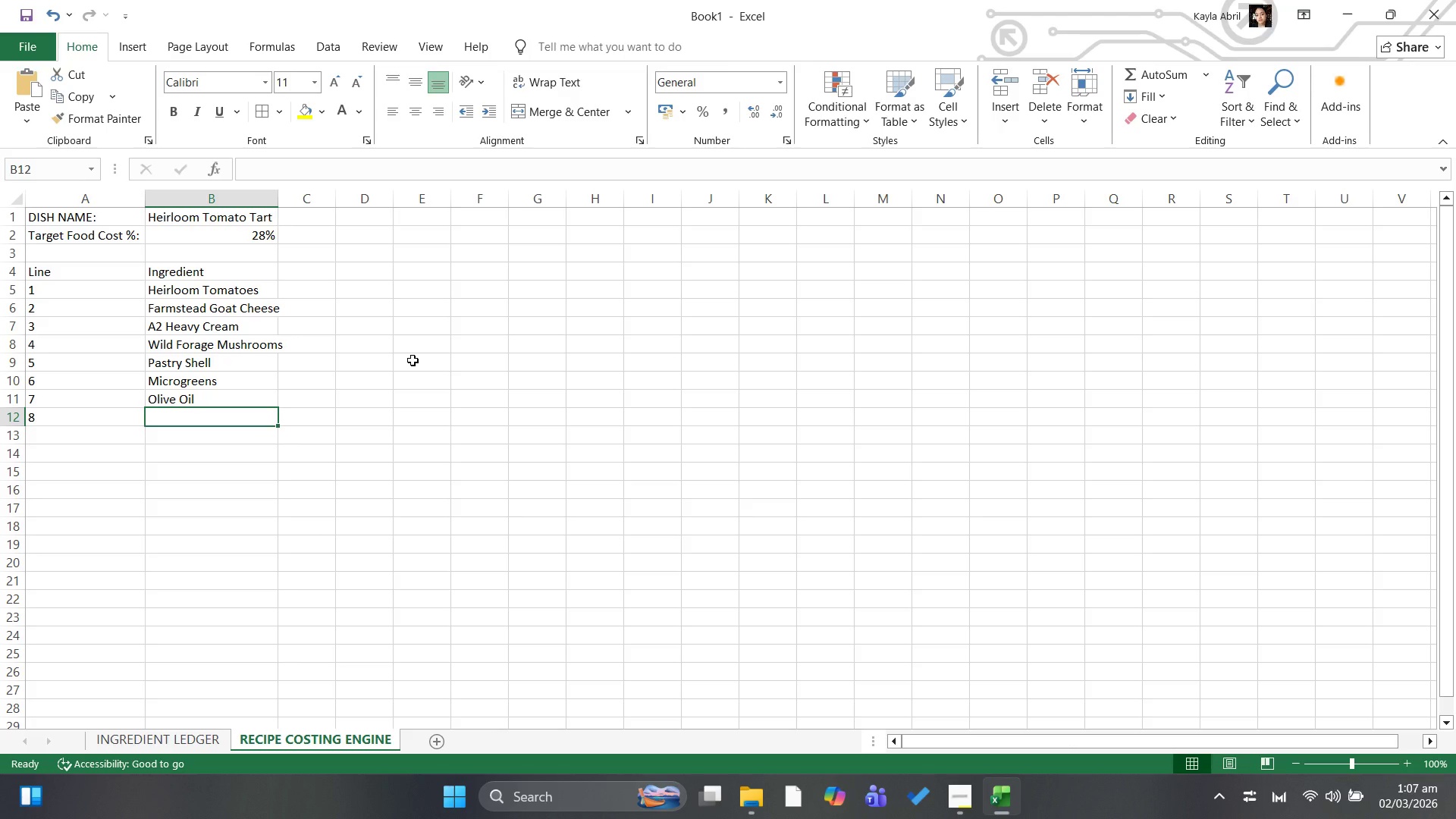 
type(Sea Salt)
 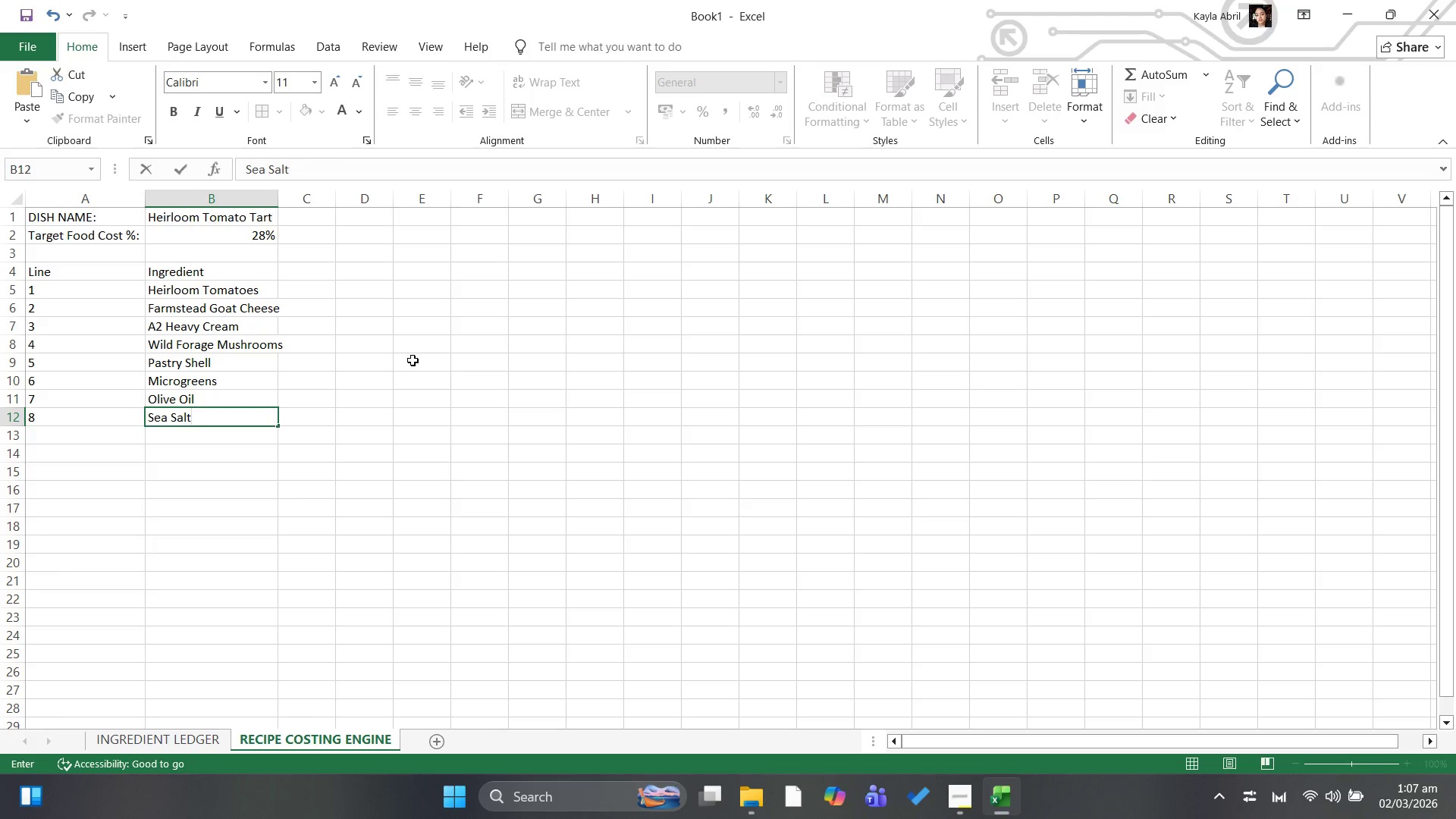 
key(ArrowRight)
 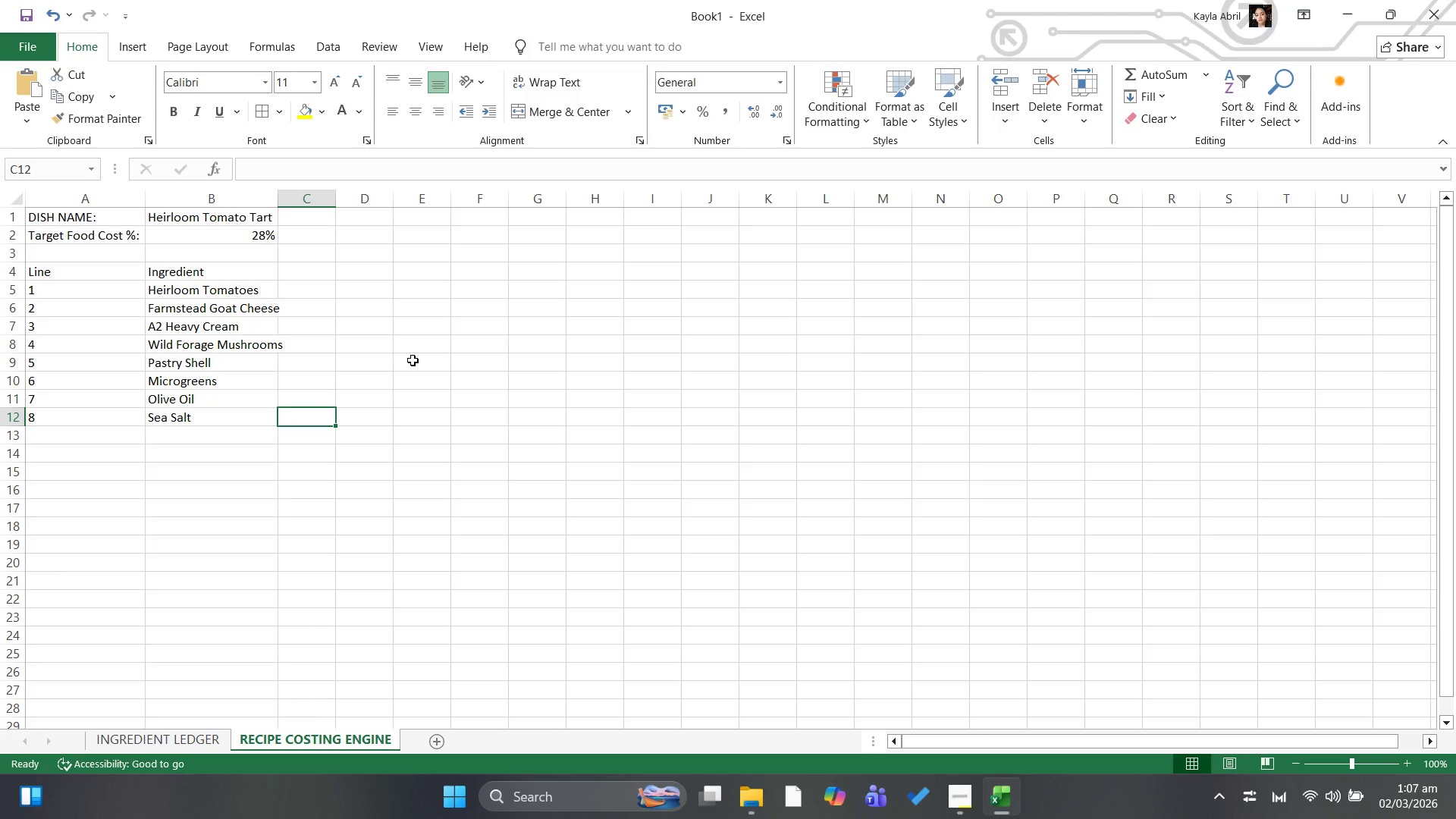 
key(ArrowUp)
 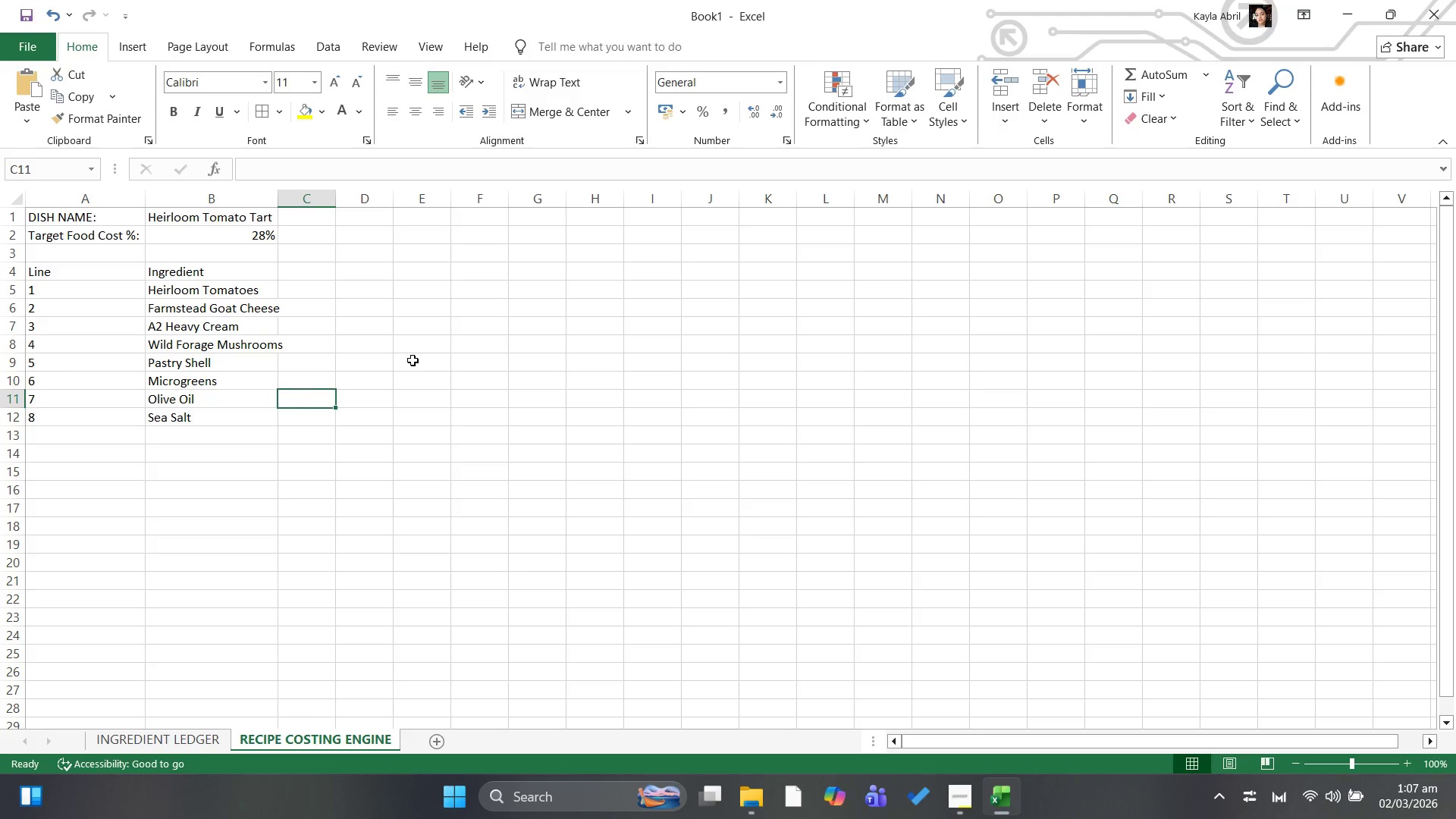 
key(ArrowUp)
 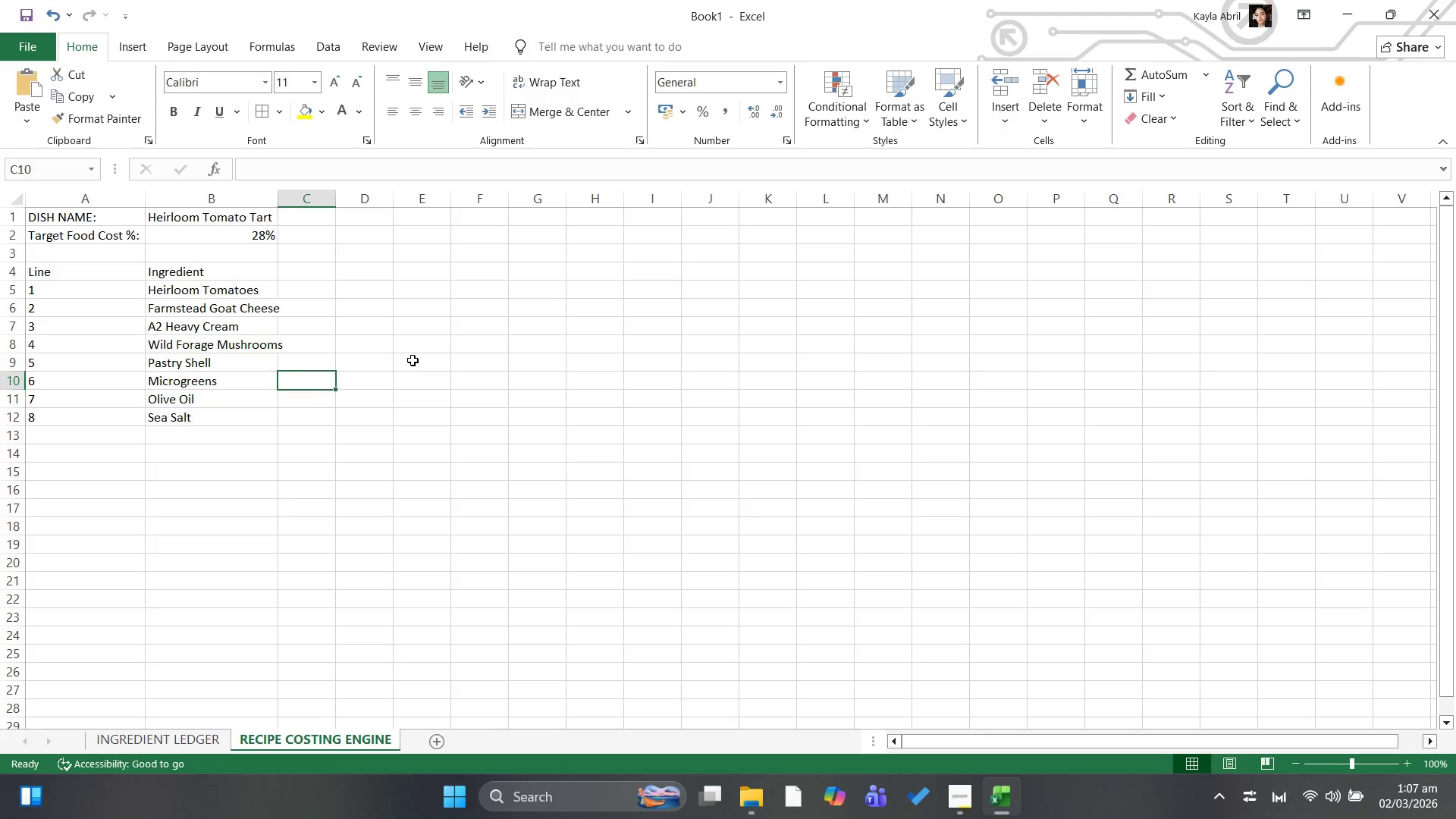 
key(ArrowUp)
 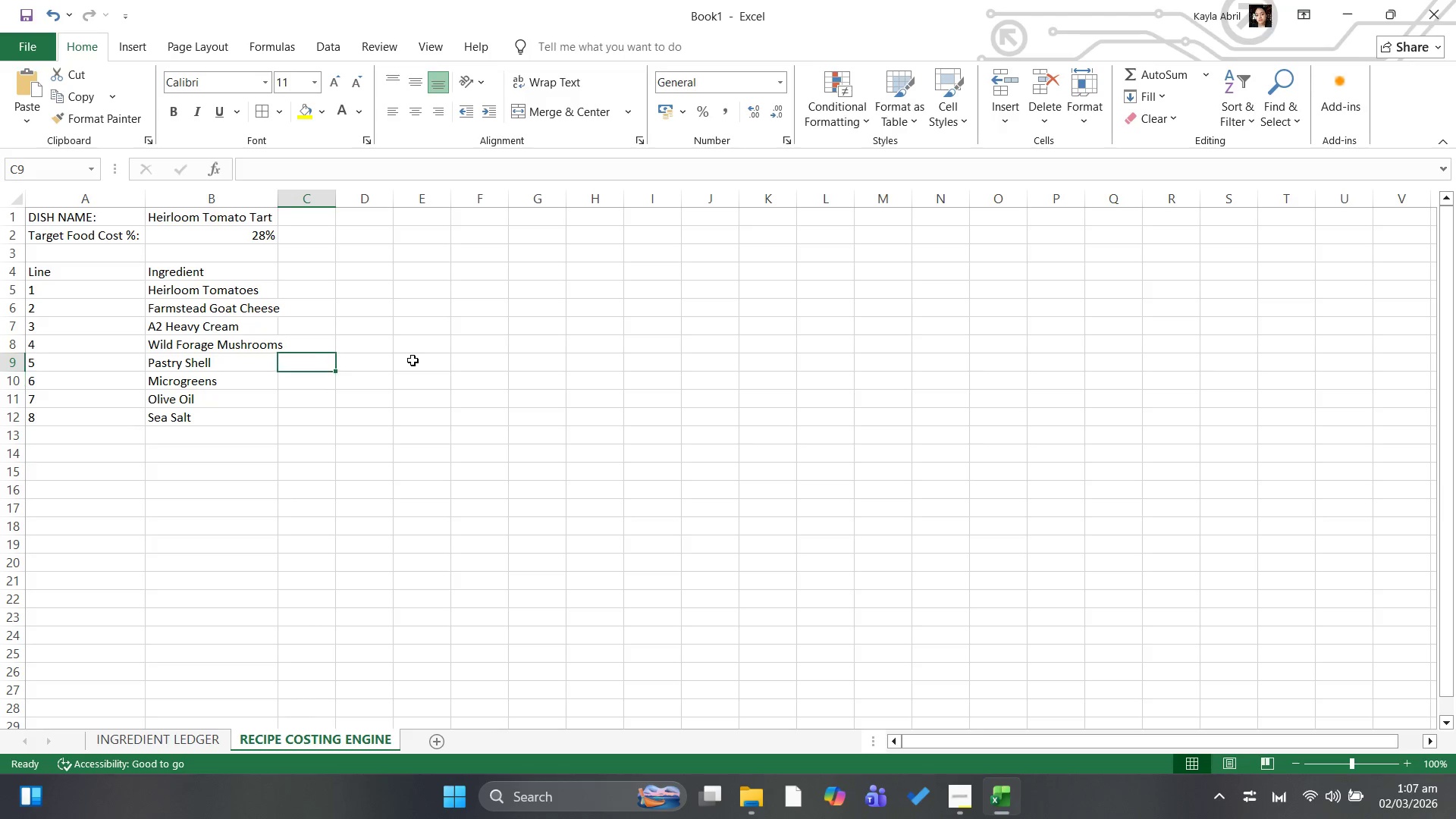 
key(ArrowUp)
 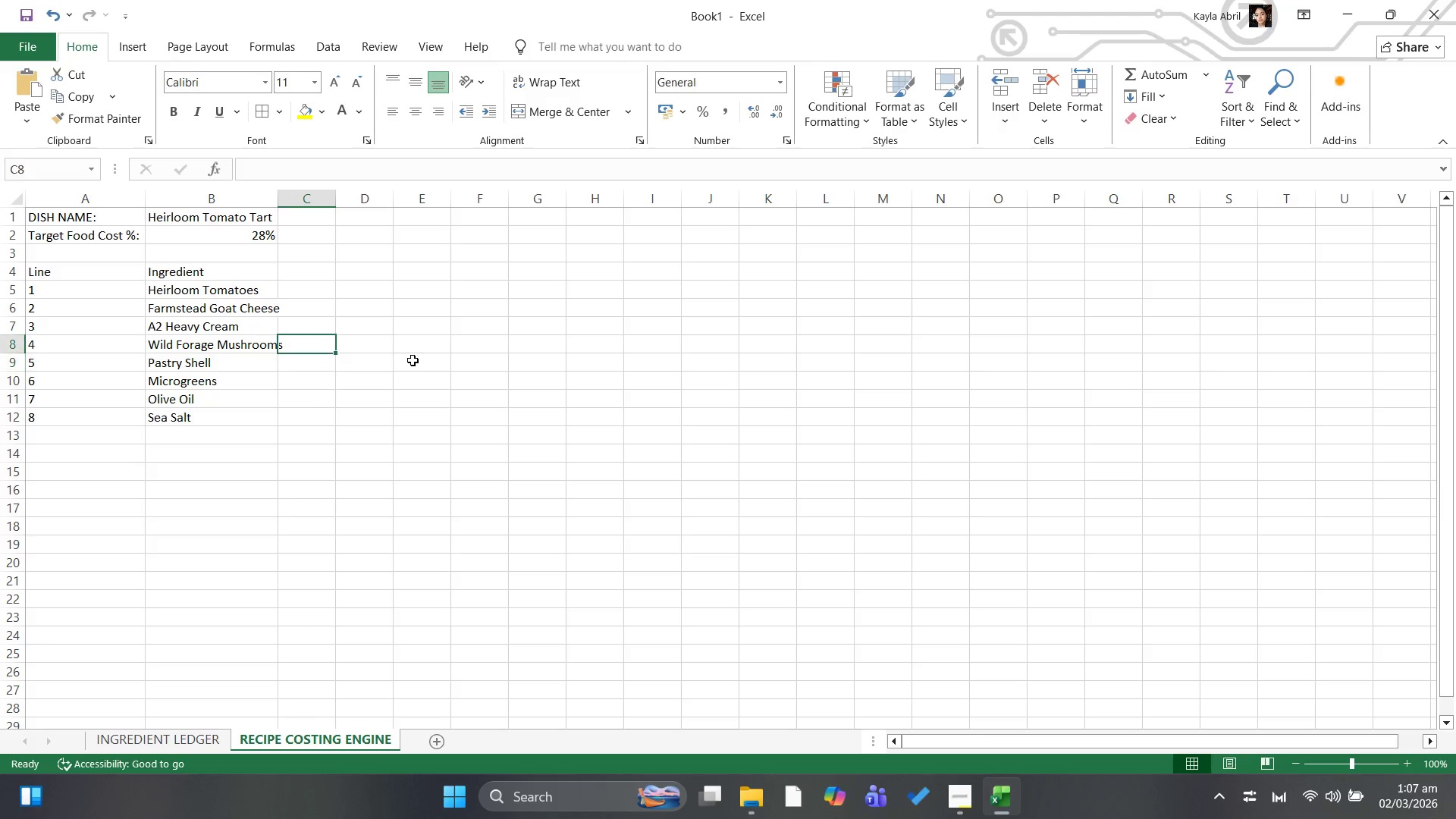 
key(ArrowUp)
 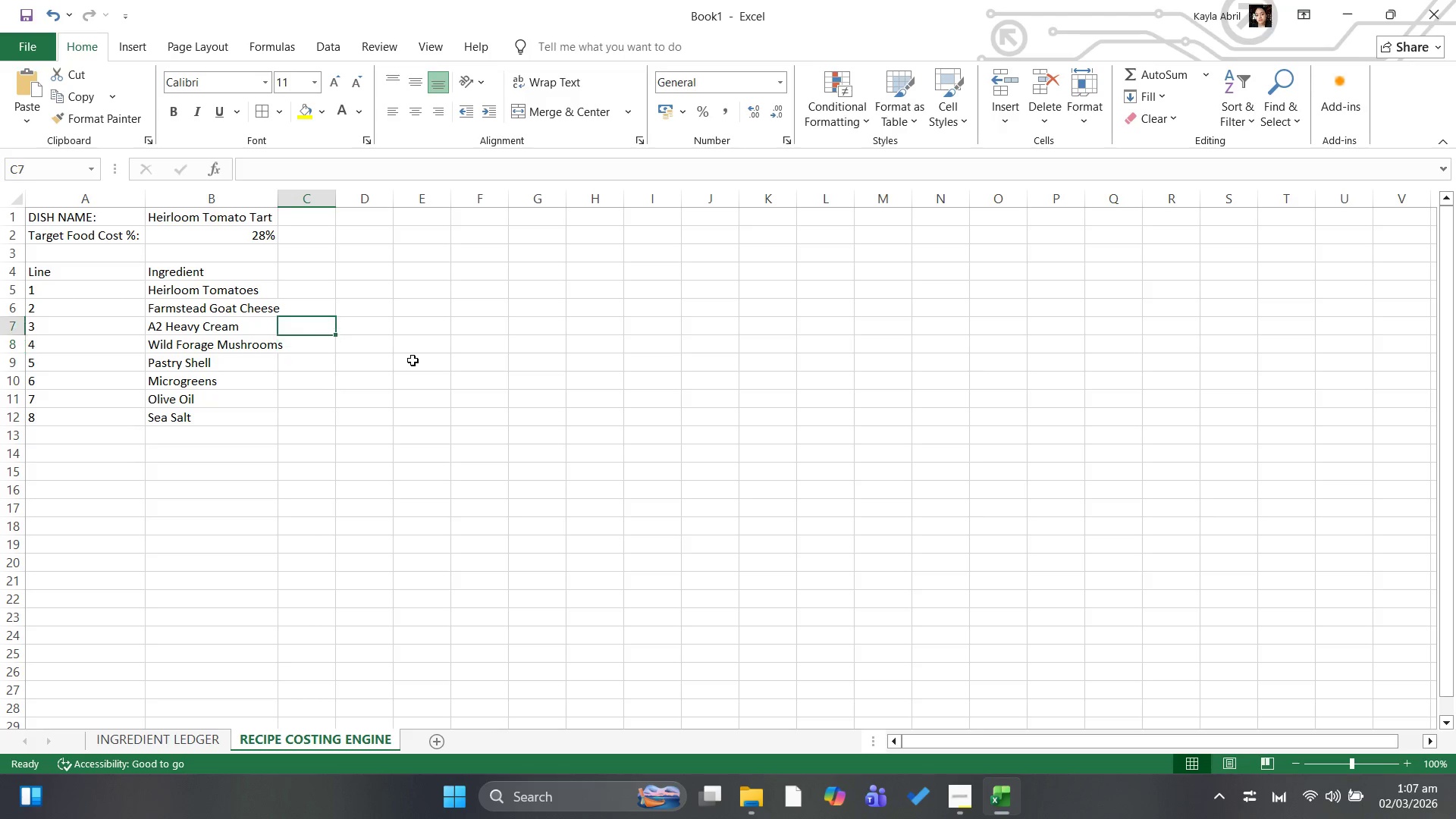 
key(ArrowUp)
 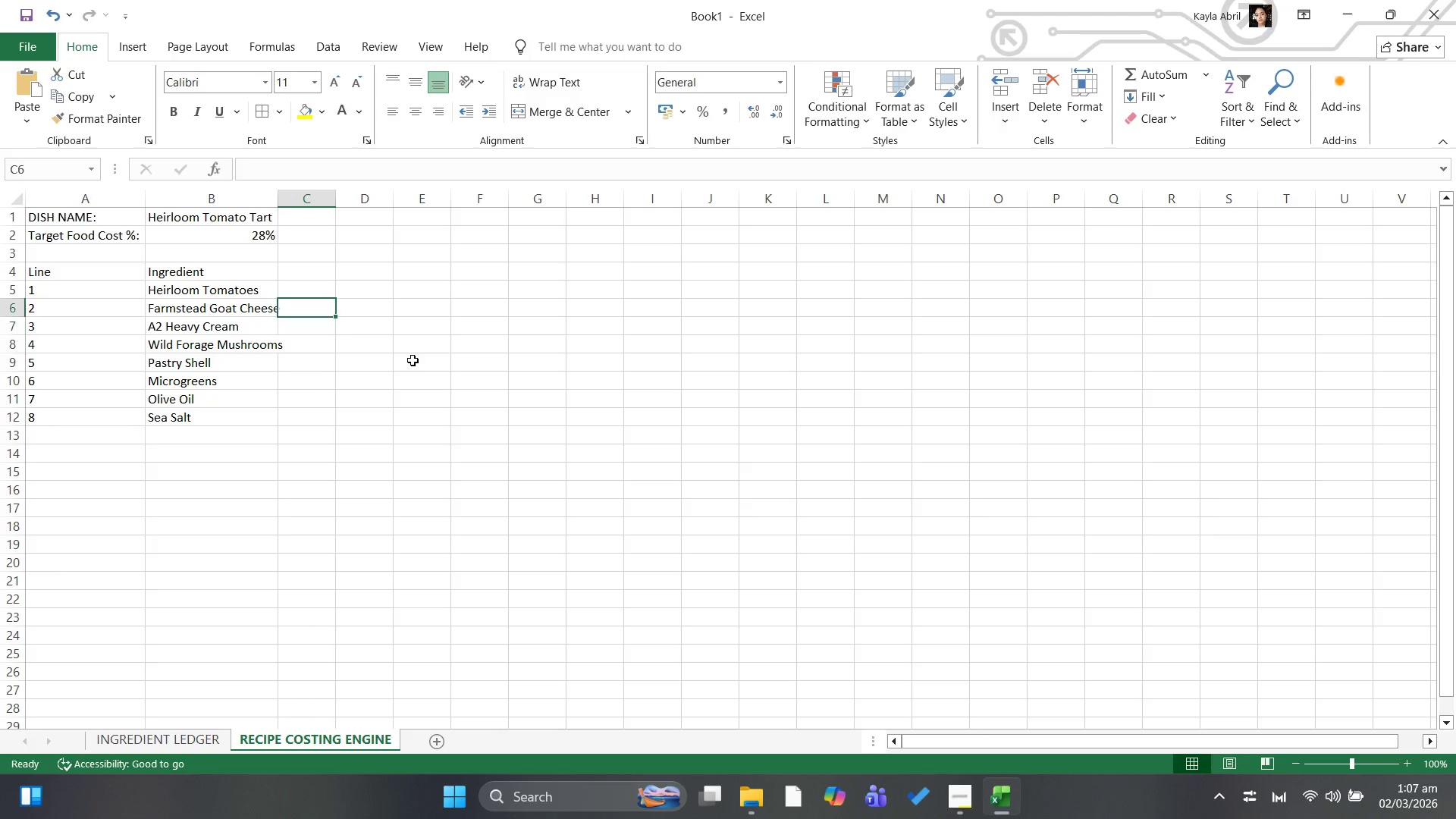 
key(ArrowUp)
 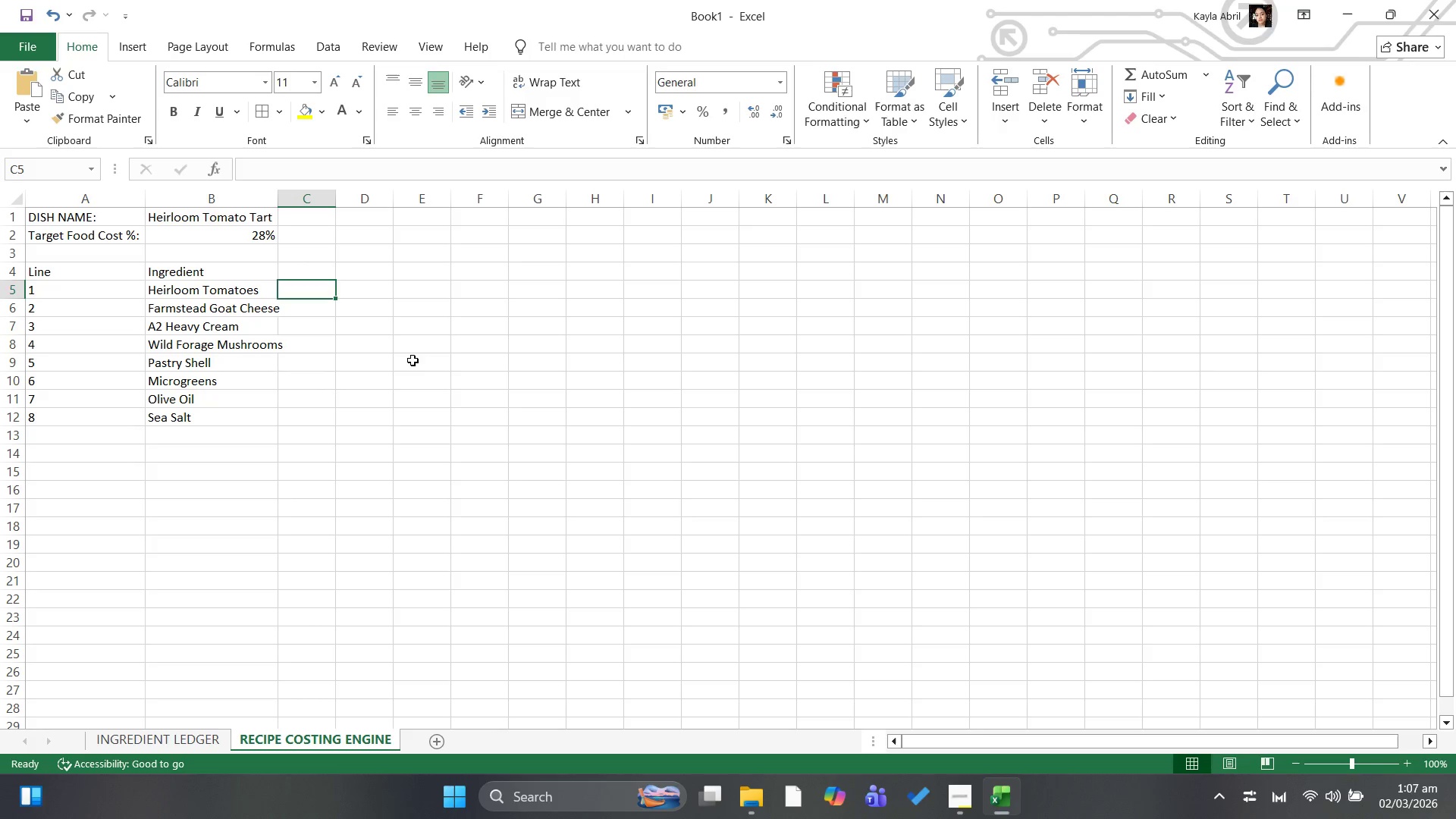 
key(ArrowUp)
 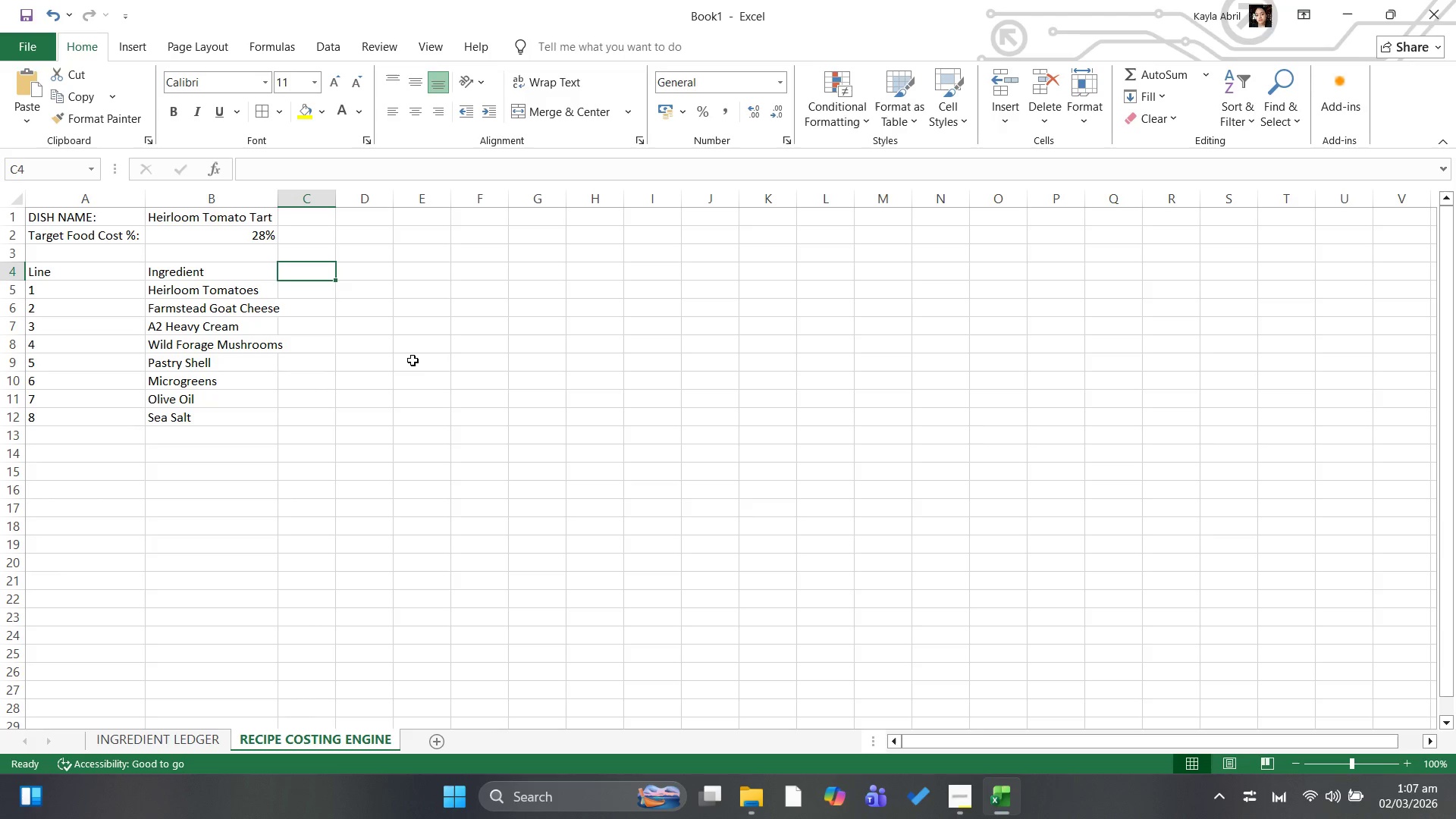 
key(ArrowDown)
 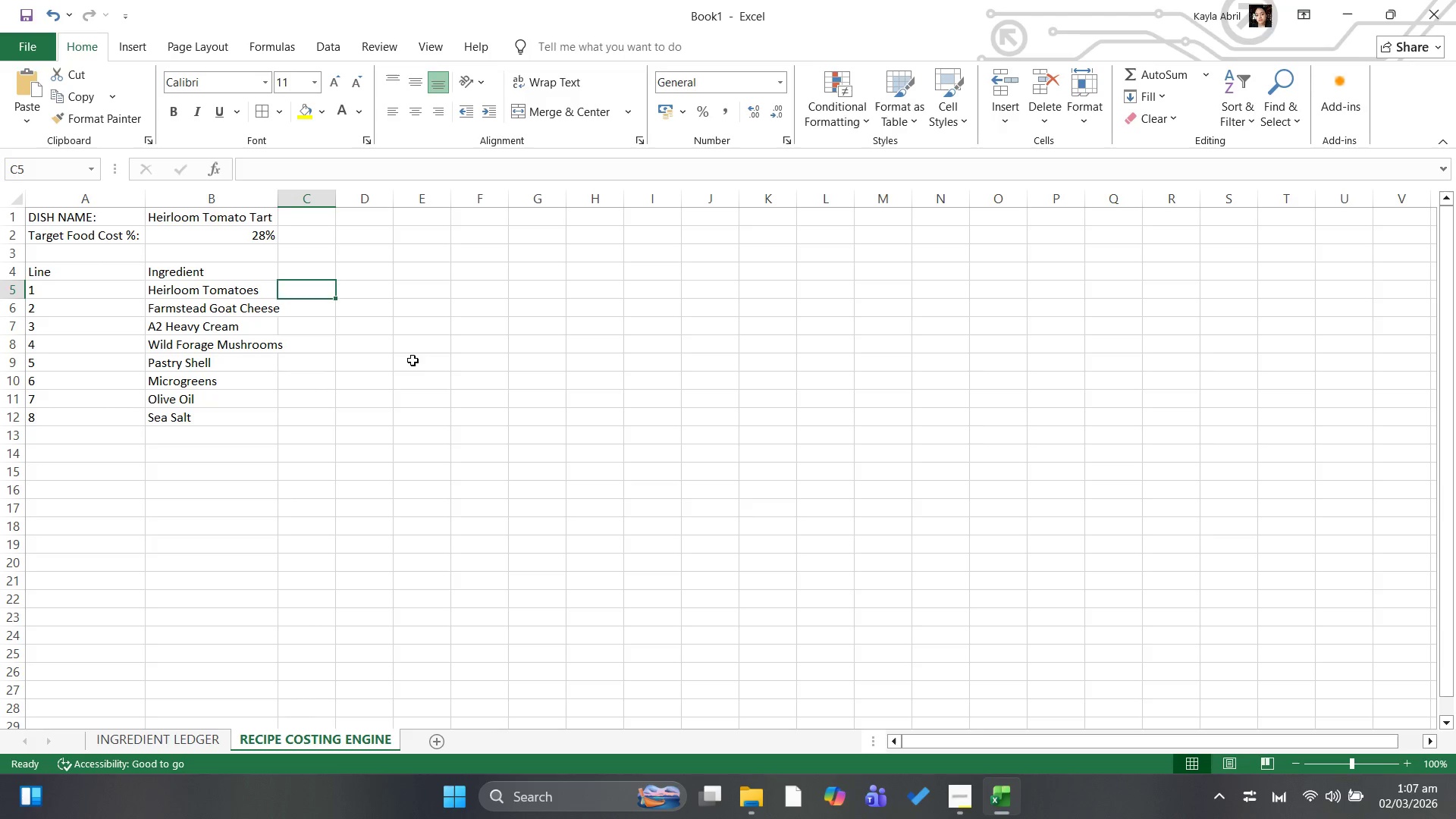 
key(ArrowUp)
 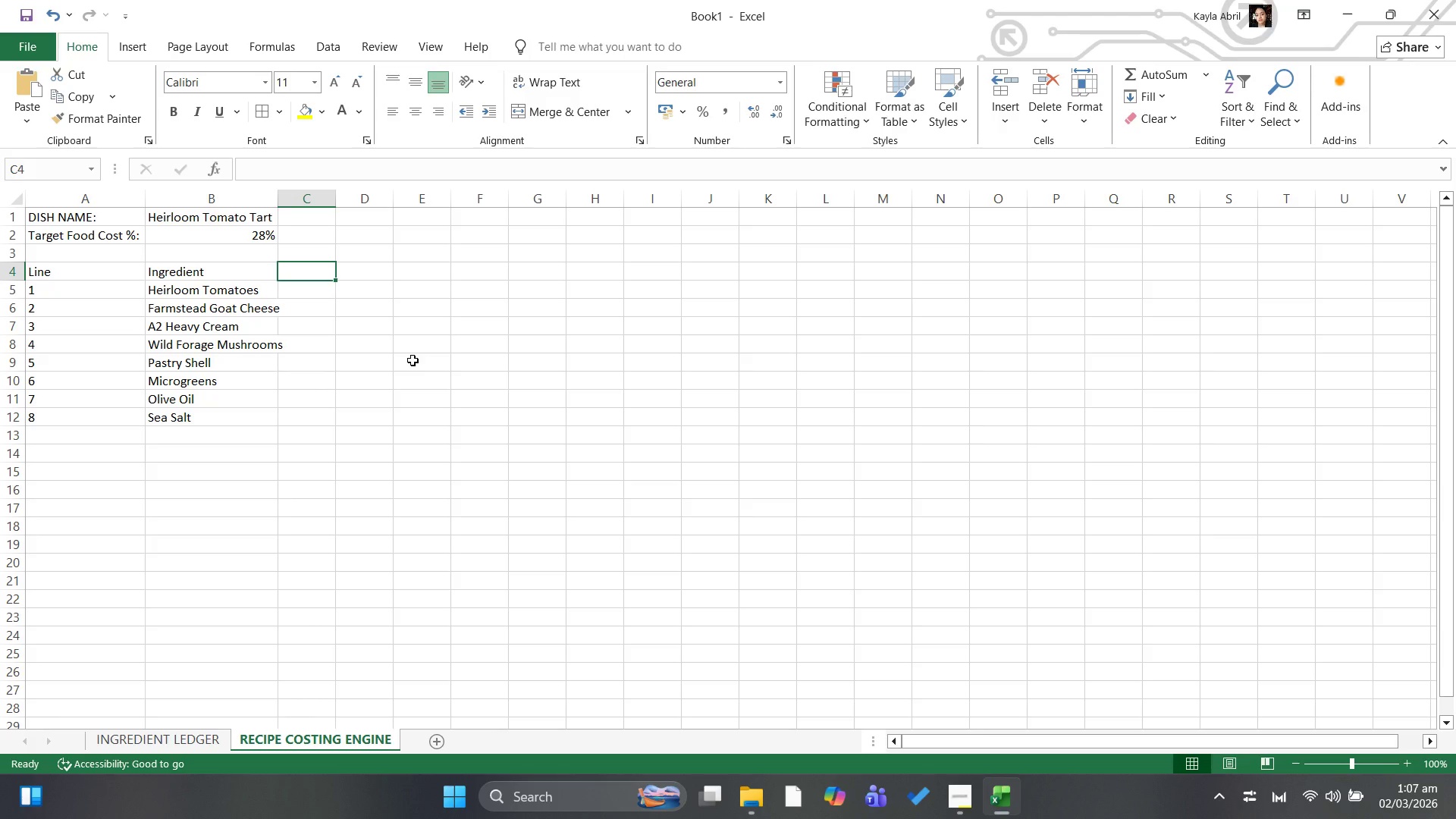 
type(Qty)
 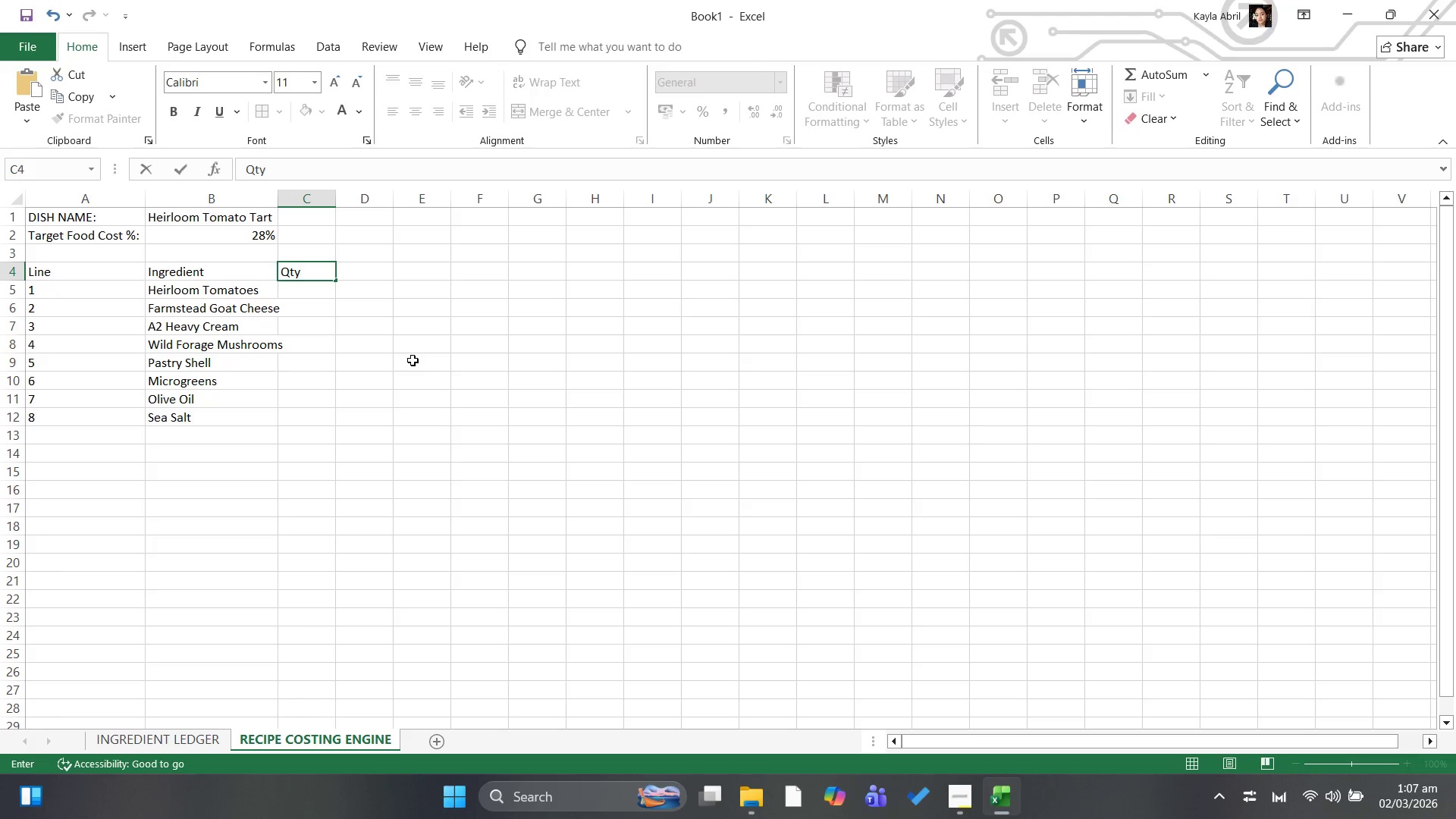 
key(ArrowDown)
 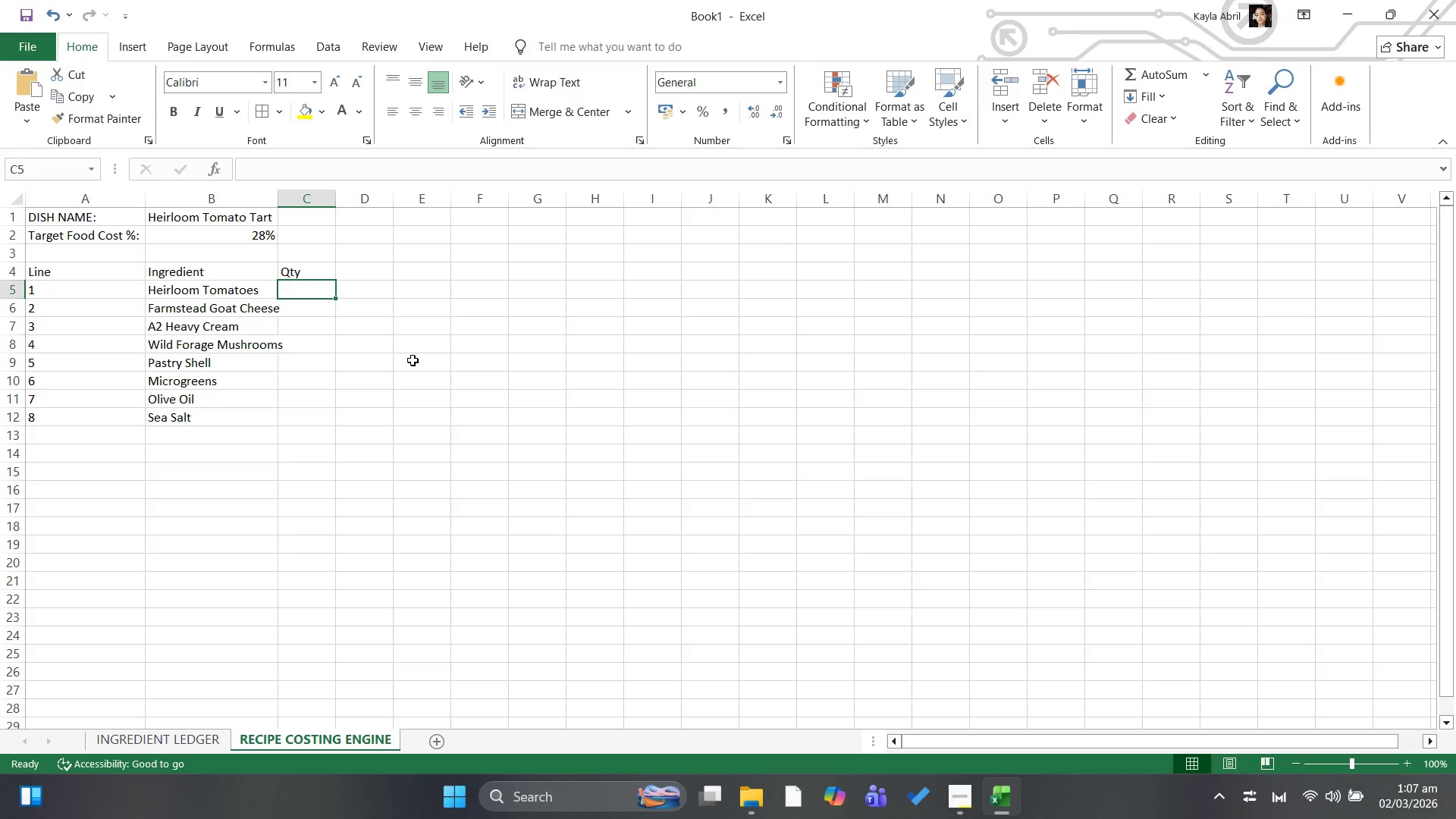 
type(0.75)
 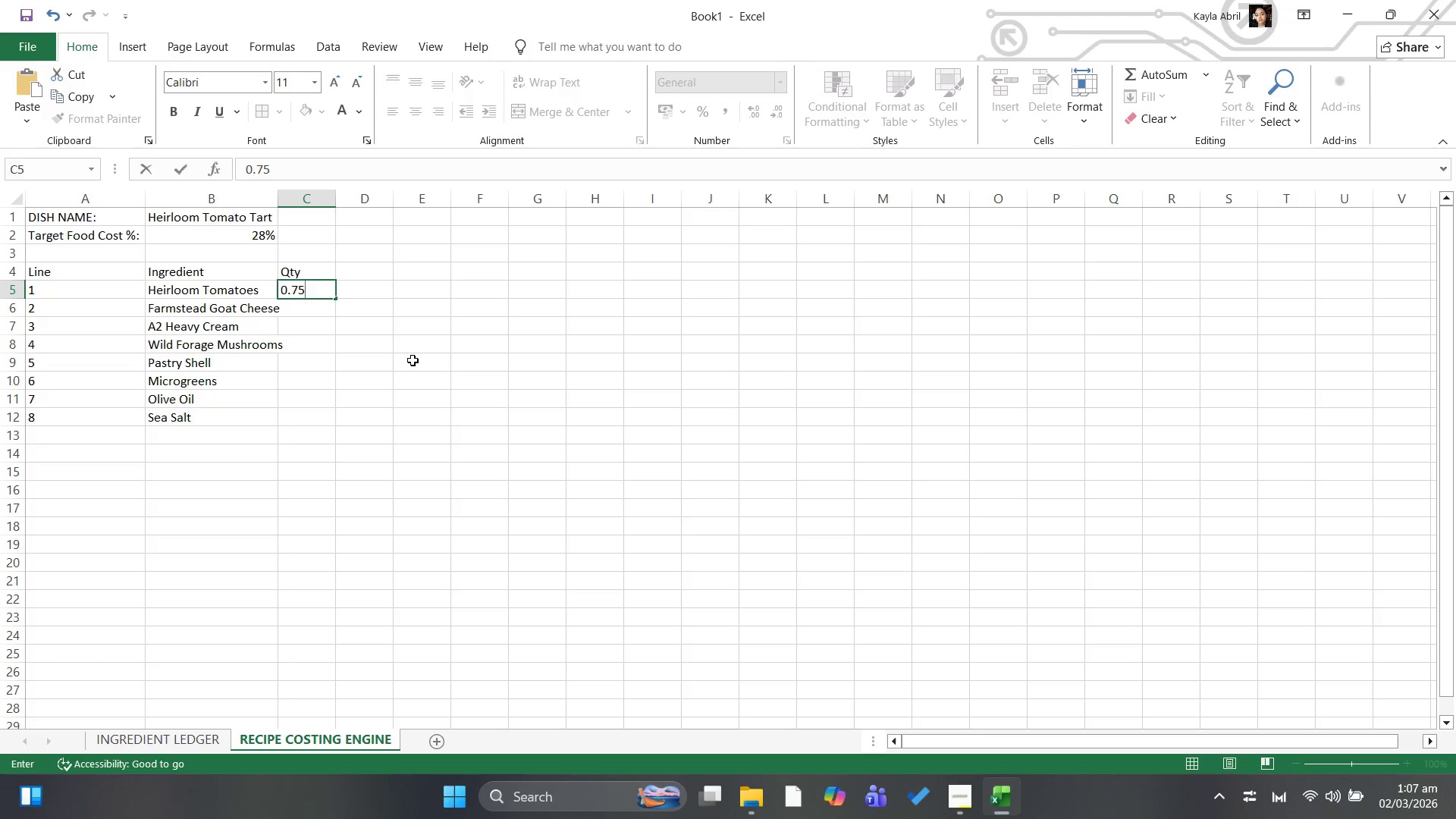 
key(ArrowDown)
 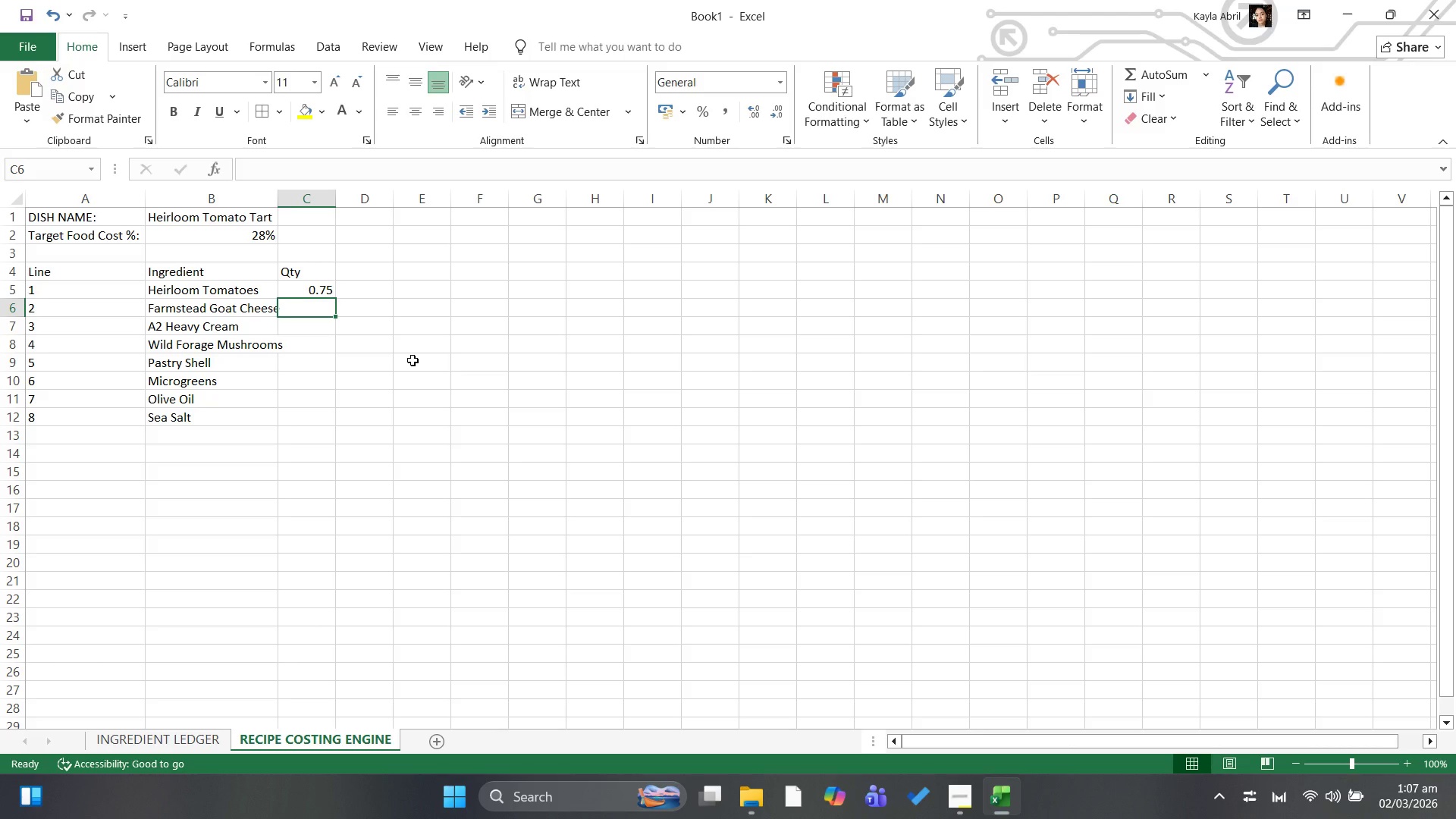 
type(0.50)
 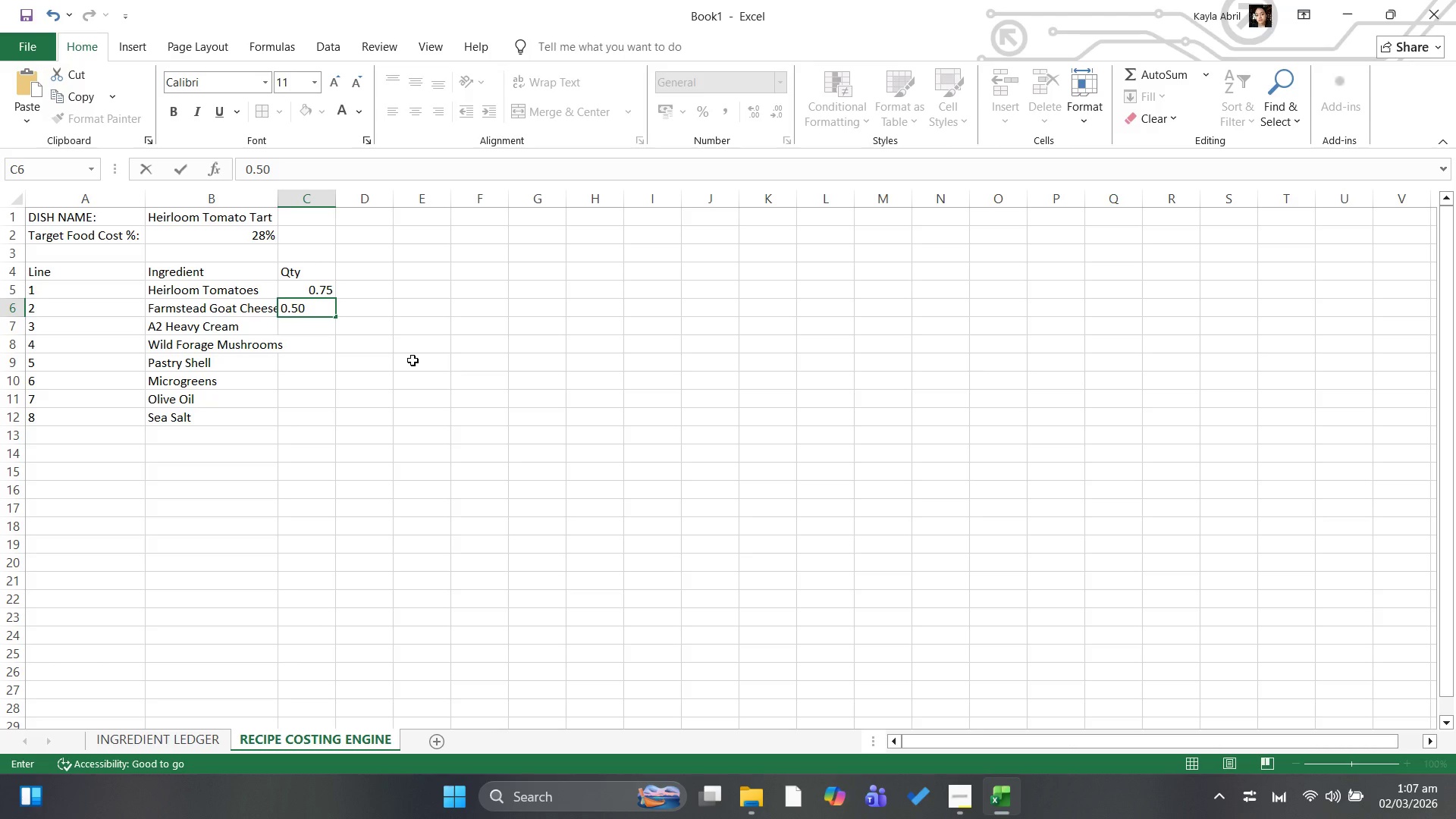 
key(ArrowDown)
 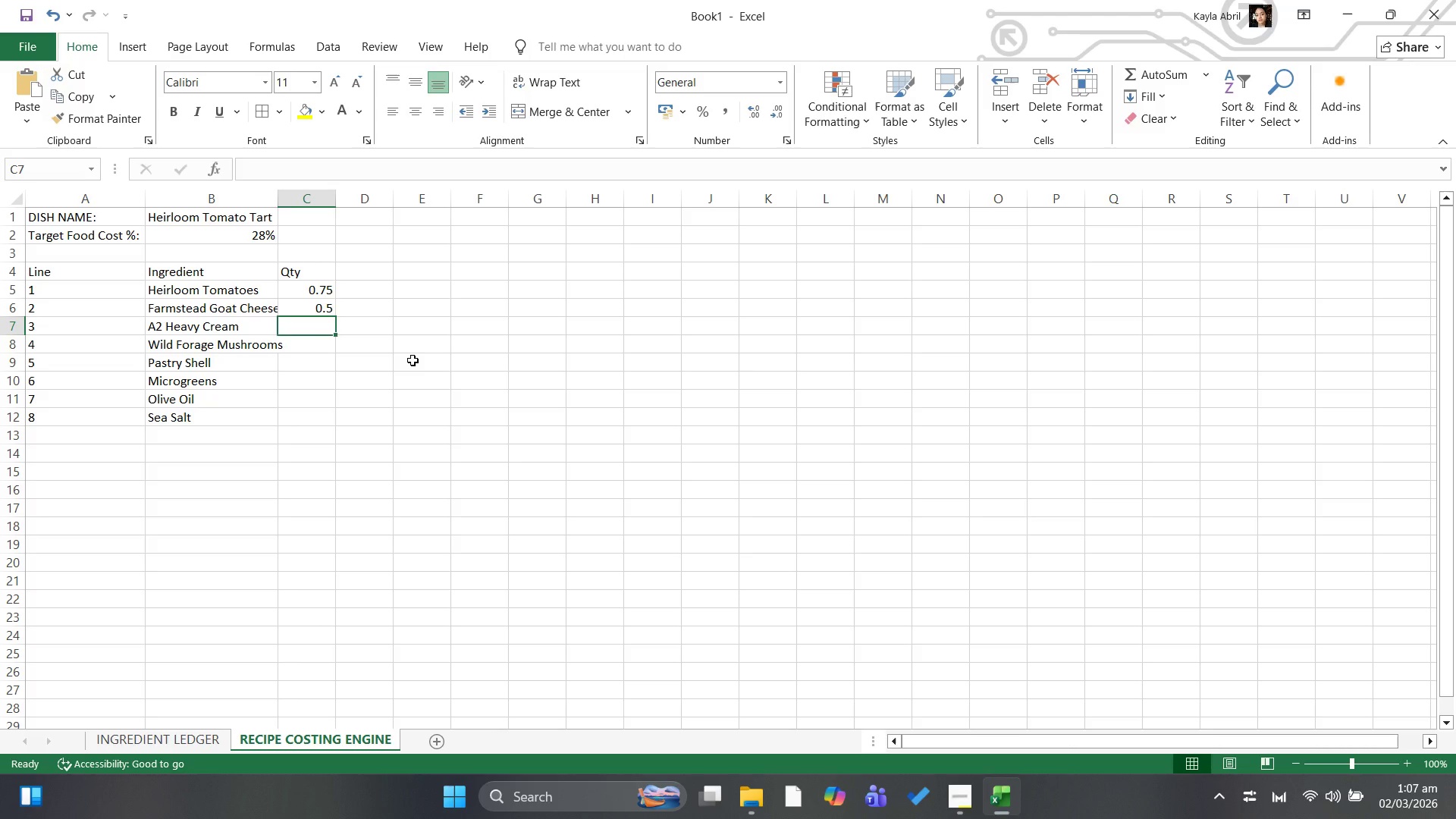 
type(0.25)
 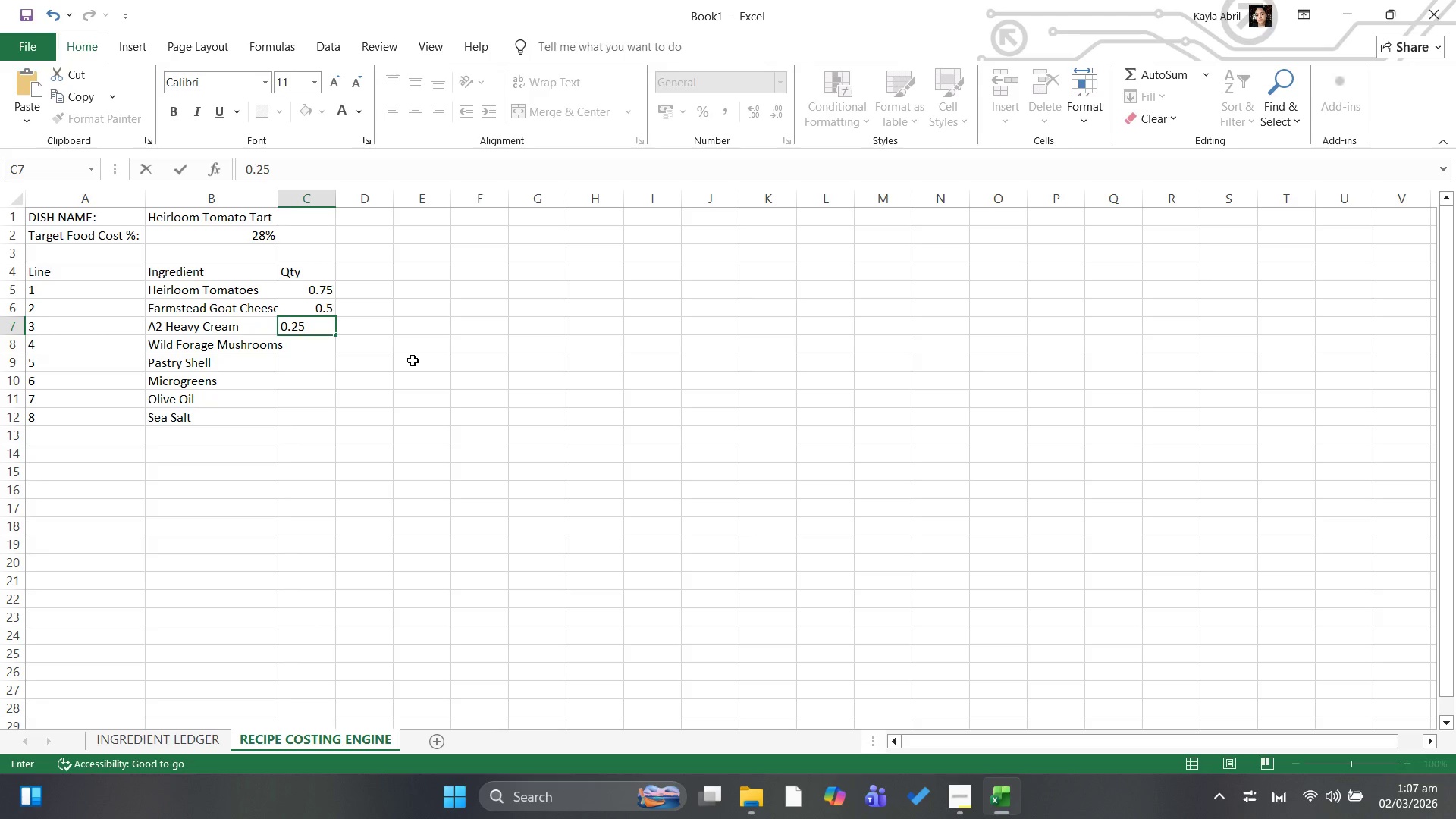 
key(ArrowDown)
 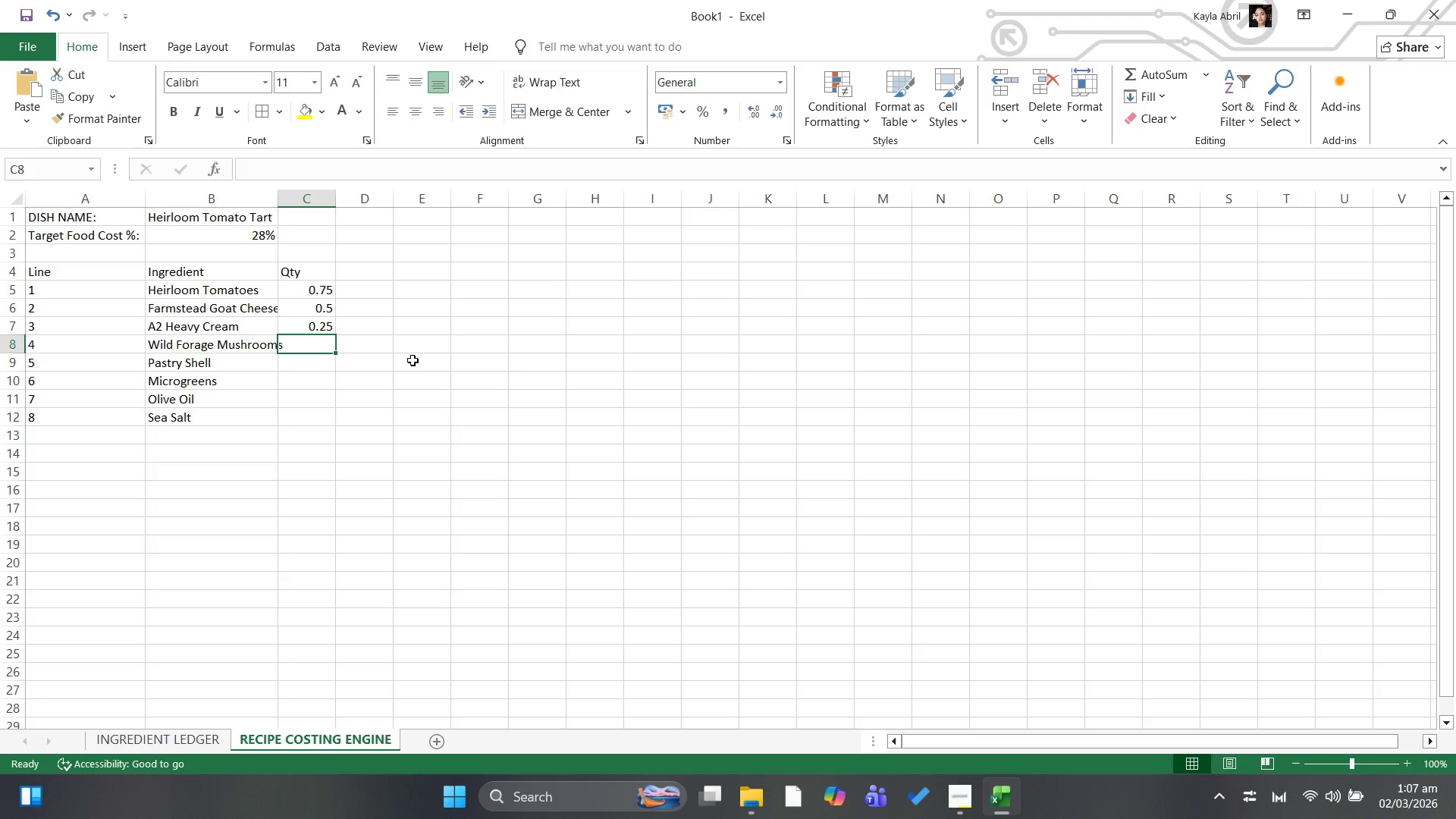 
type(0.25)
 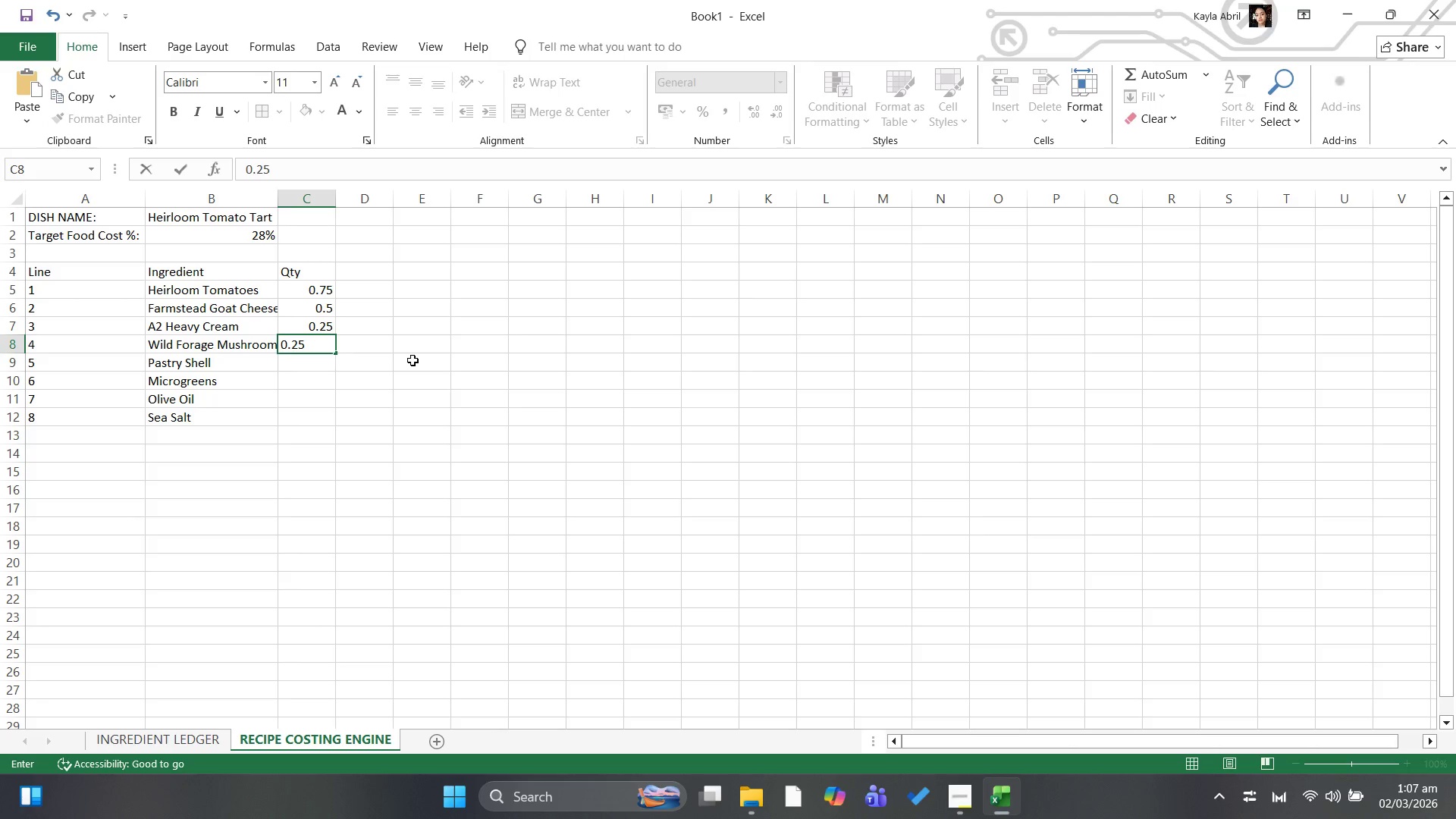 
key(ArrowDown)
 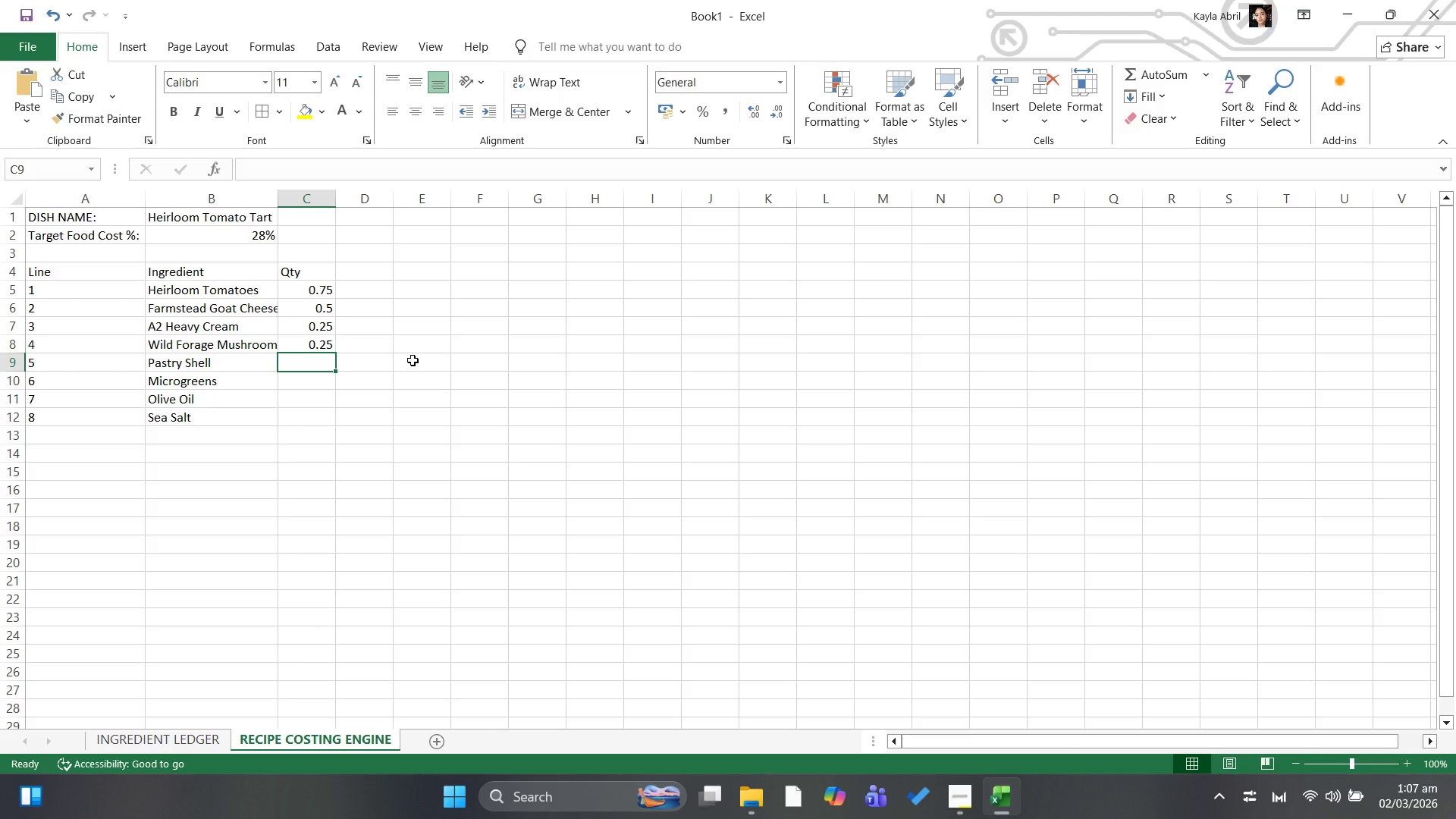 
key(1)
 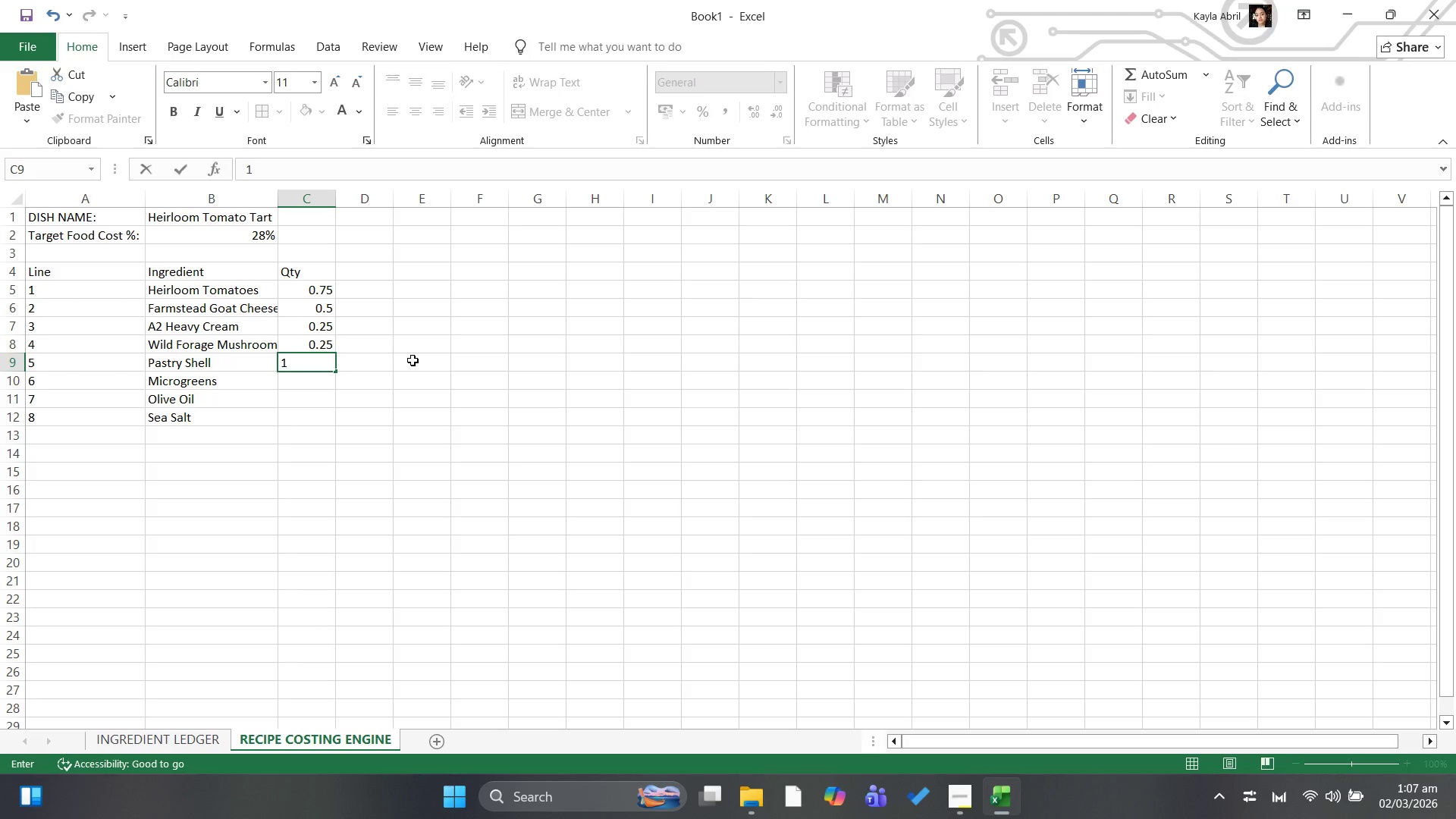 
key(ArrowDown)
 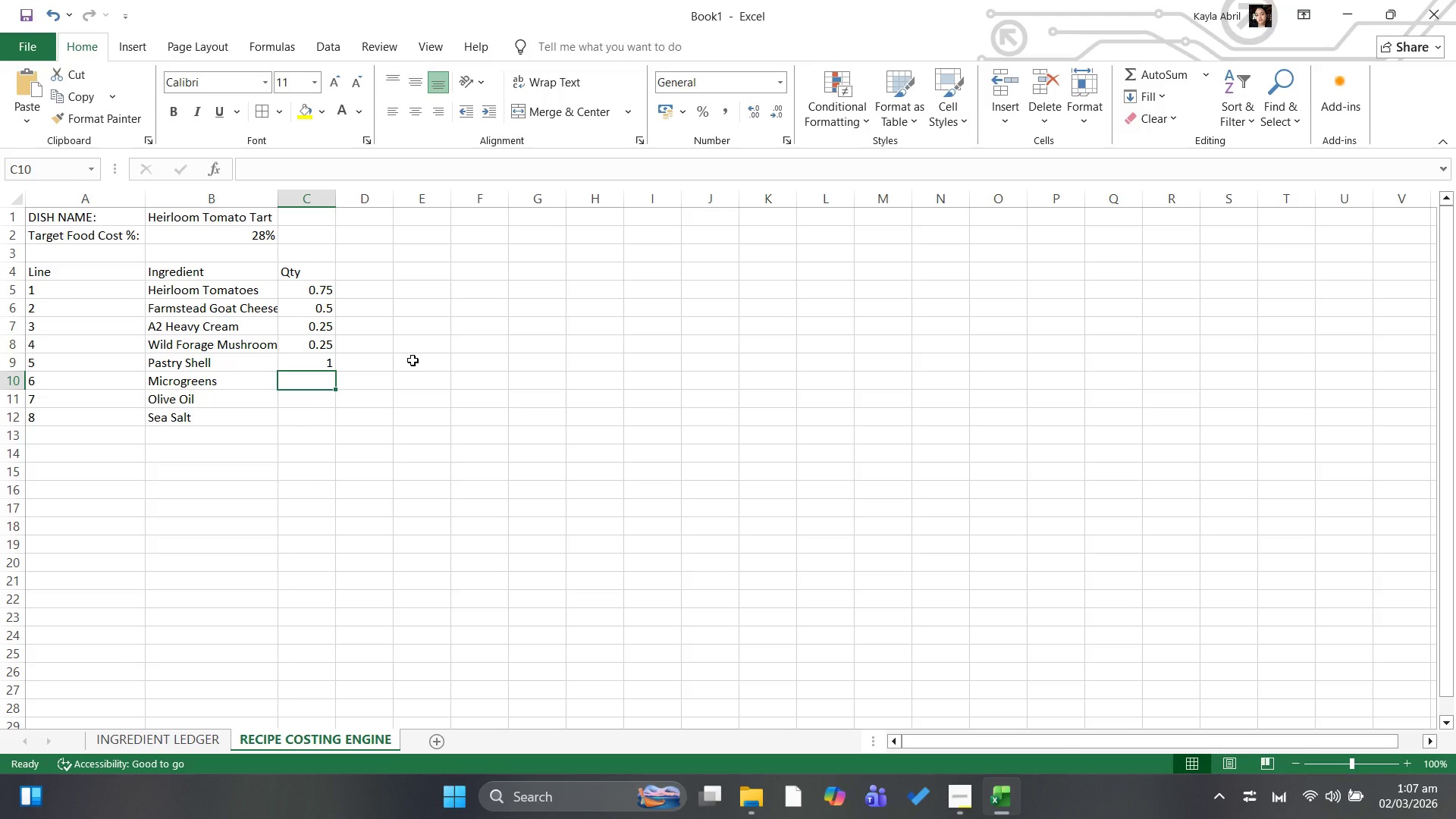 
type(0.10)
 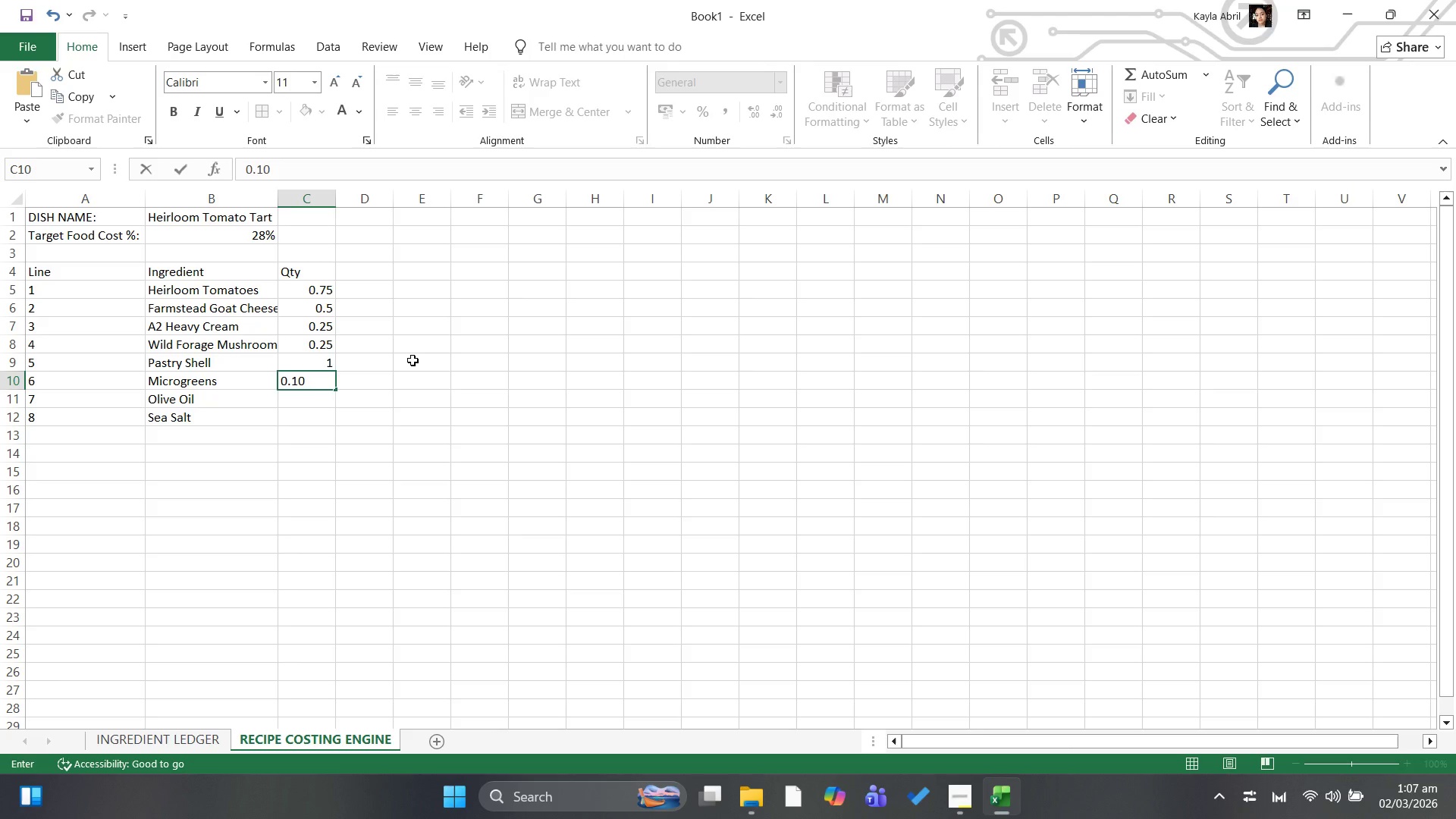 
key(ArrowDown)
 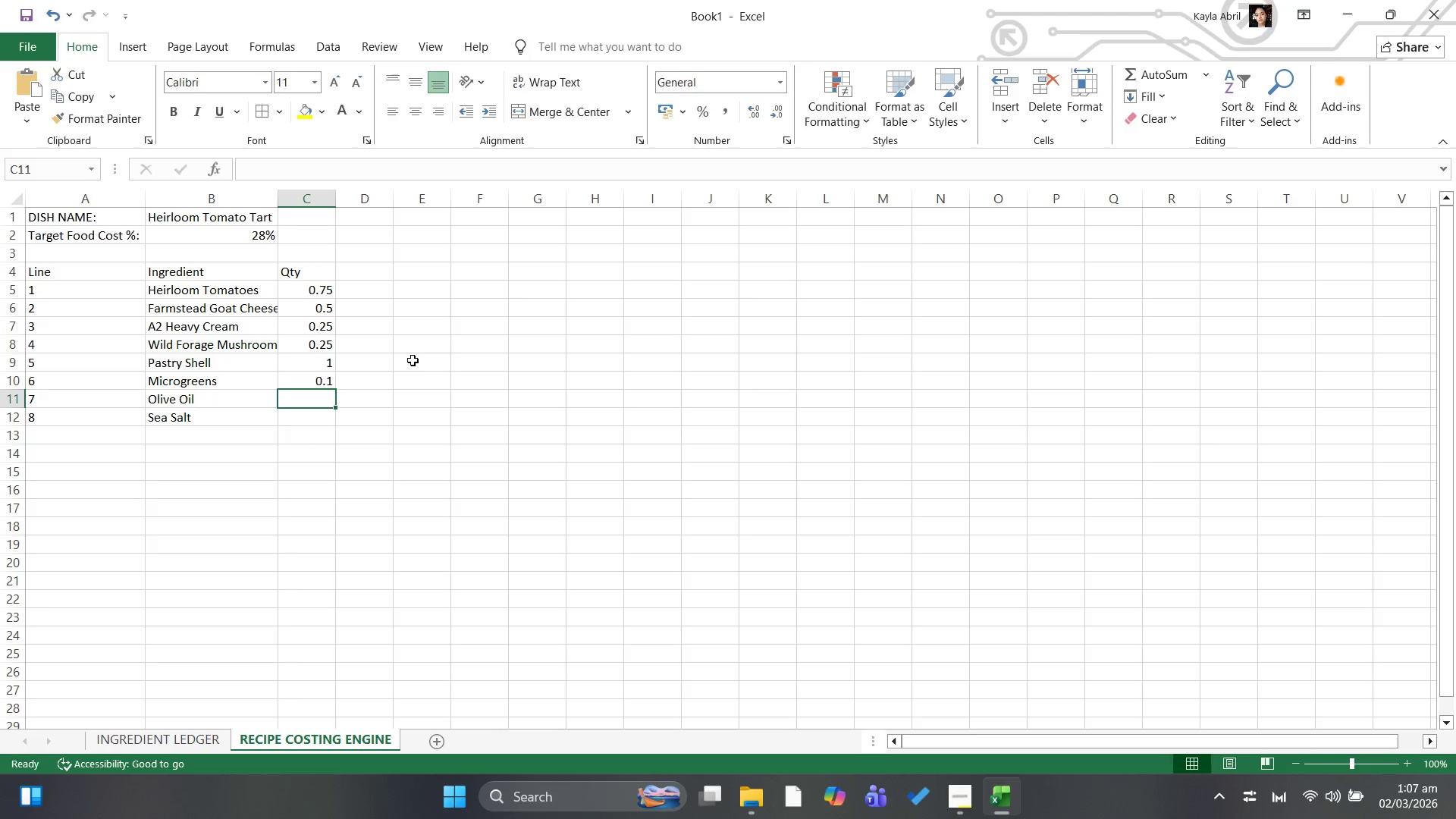 
type(9)
key(Backspace)
type(0.10)
 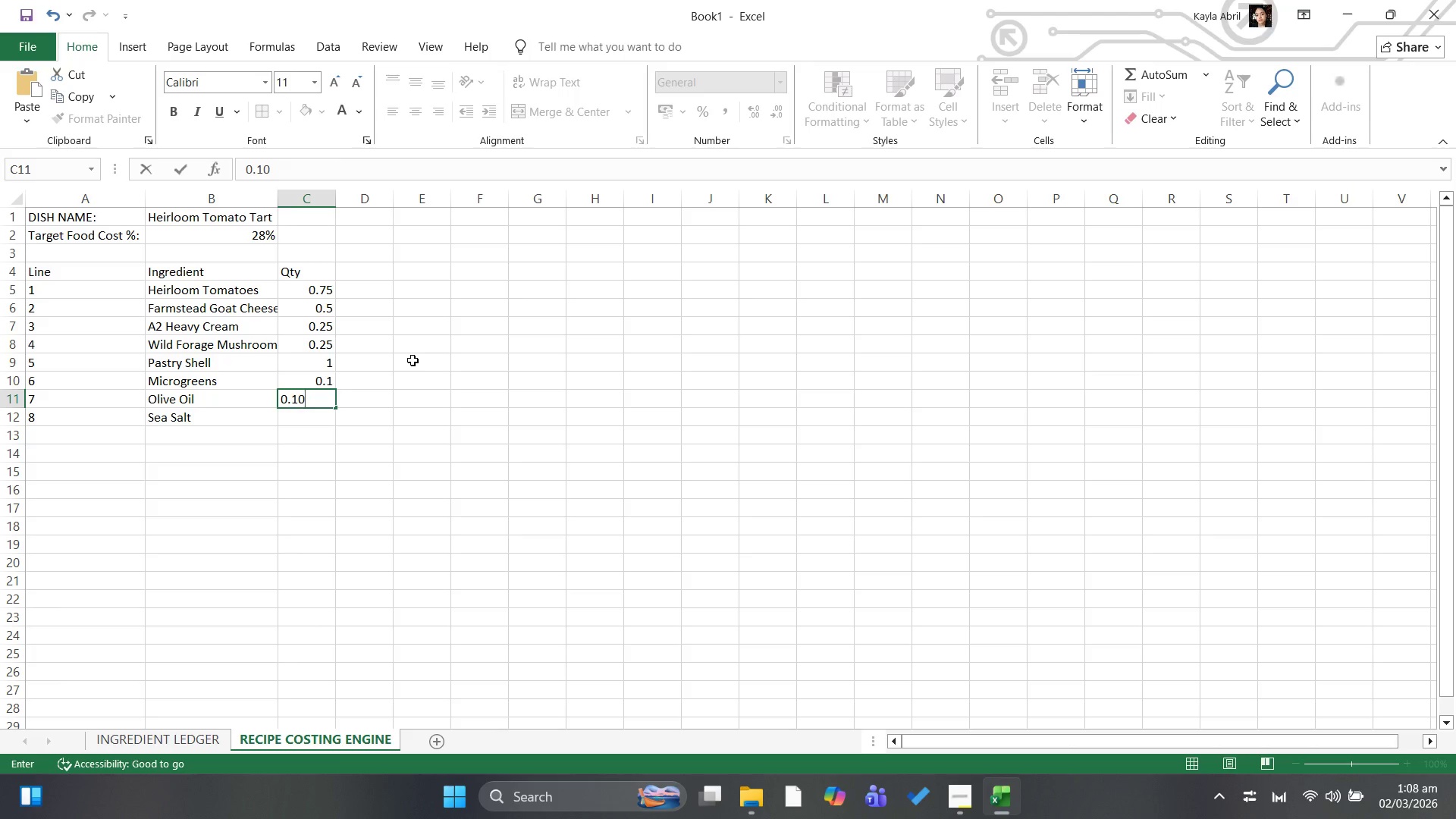 
key(ArrowDown)
 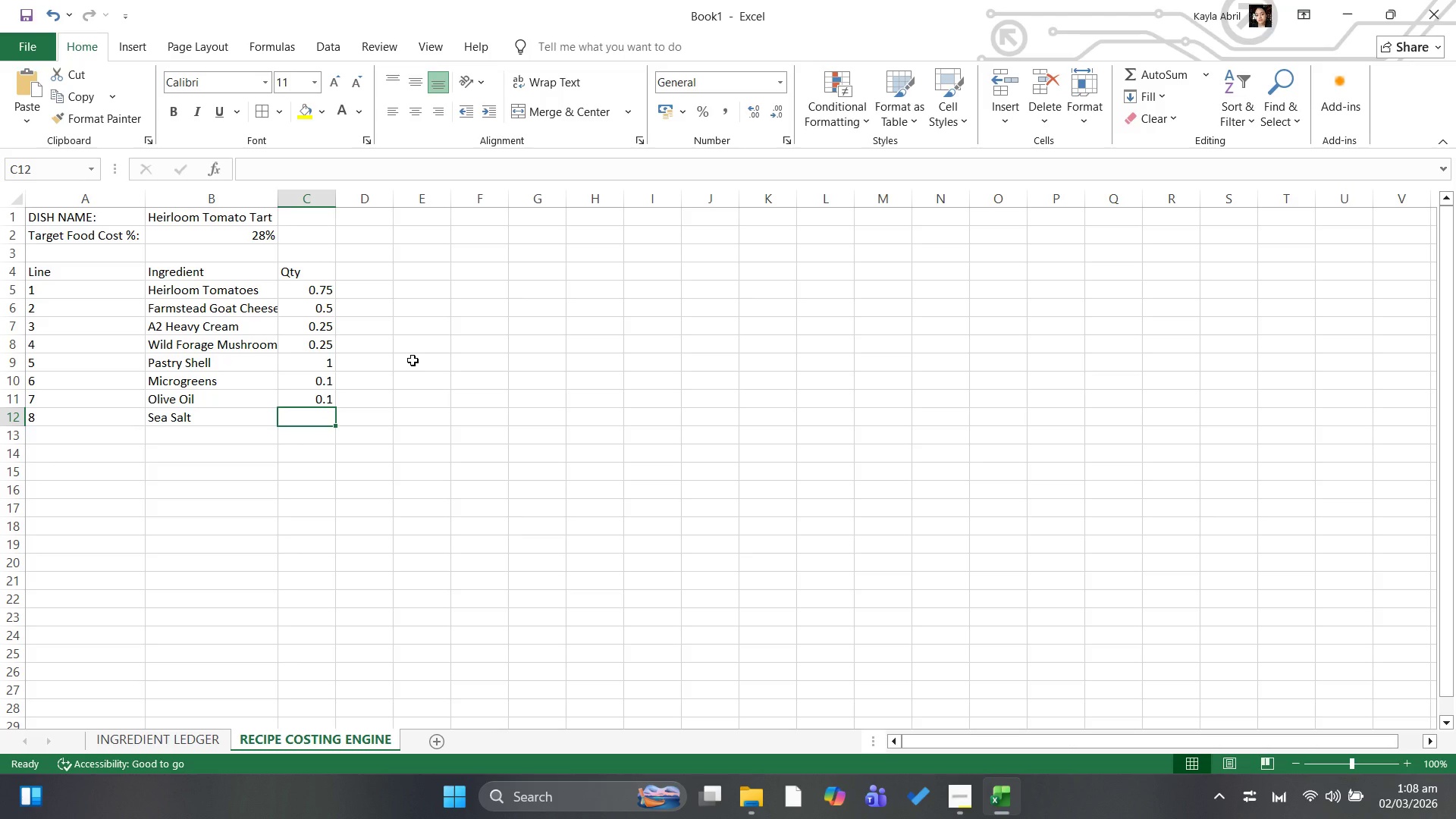 
type(0.02)
 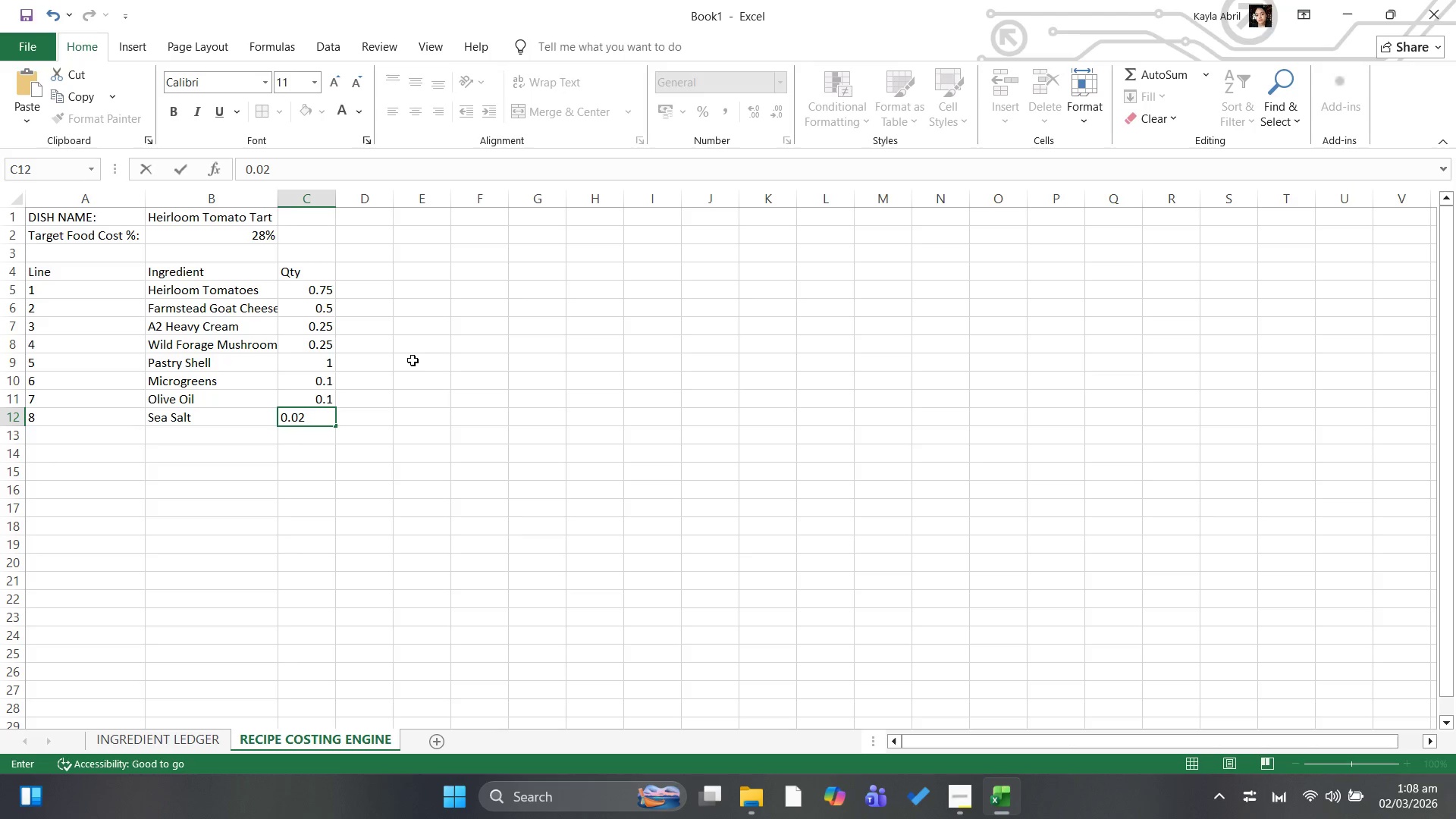 
key(ArrowRight)
 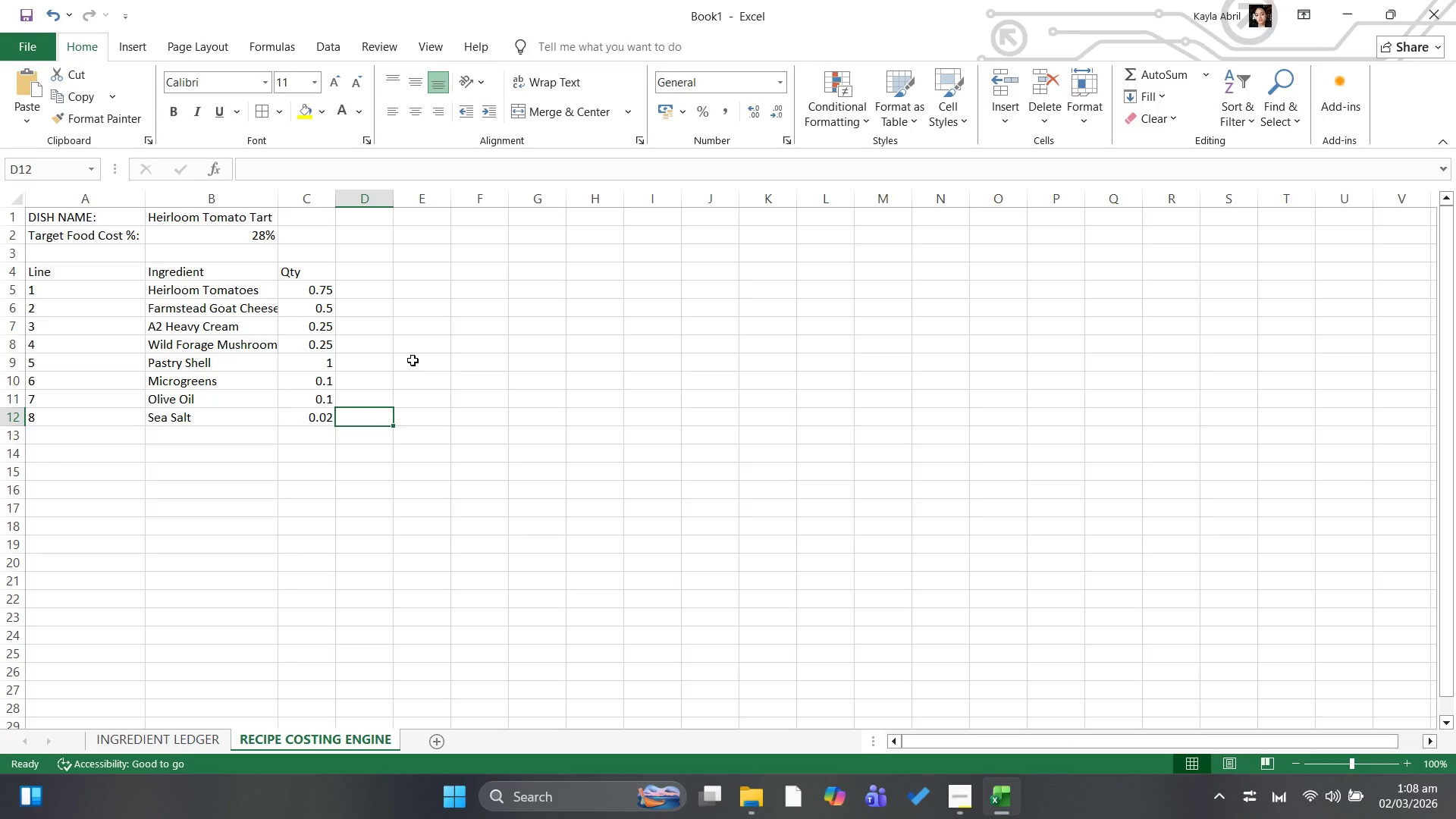 
hold_key(key=ArrowDown, duration=0.41)
 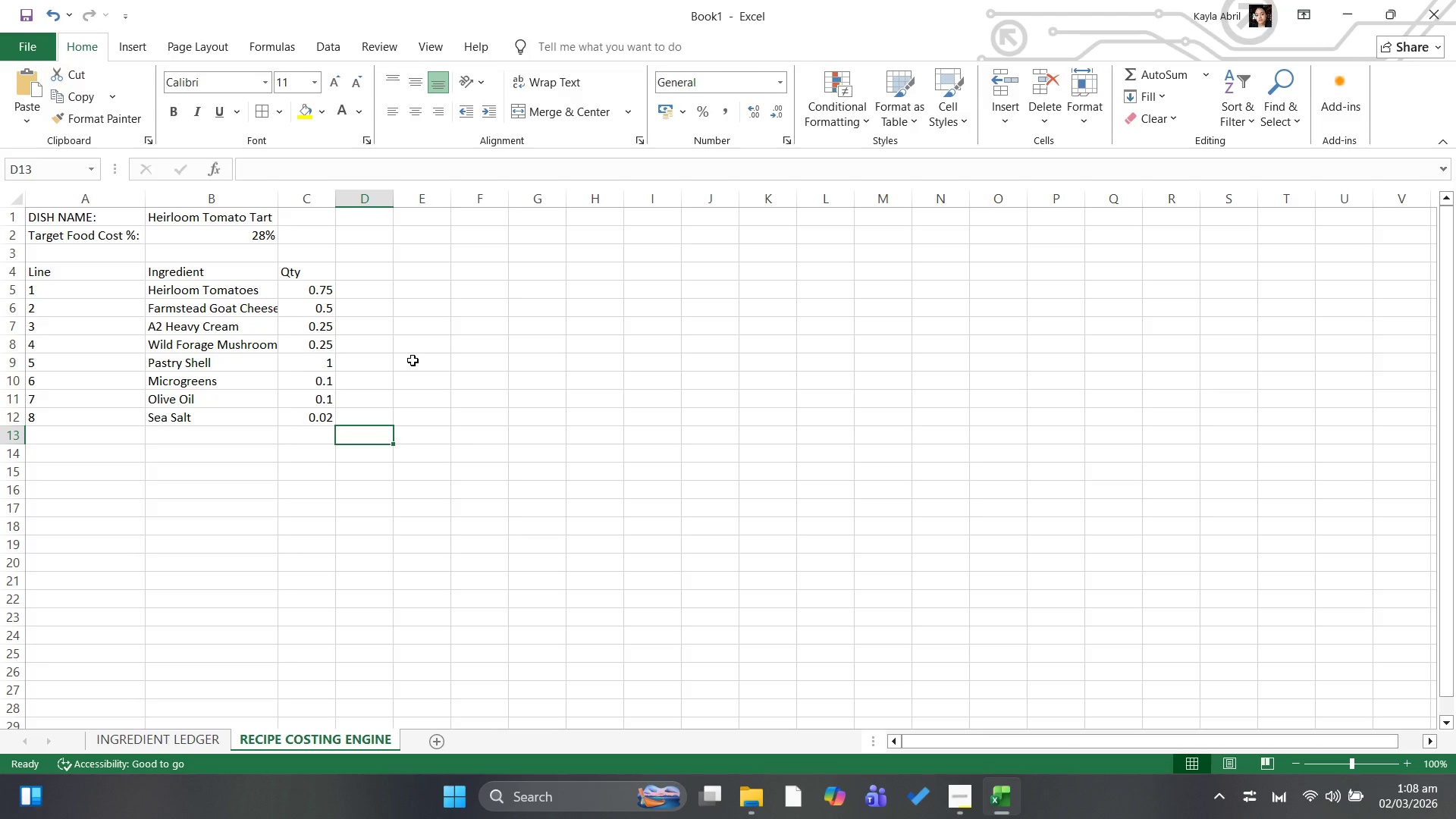 
hold_key(key=ArrowUp, duration=0.59)
 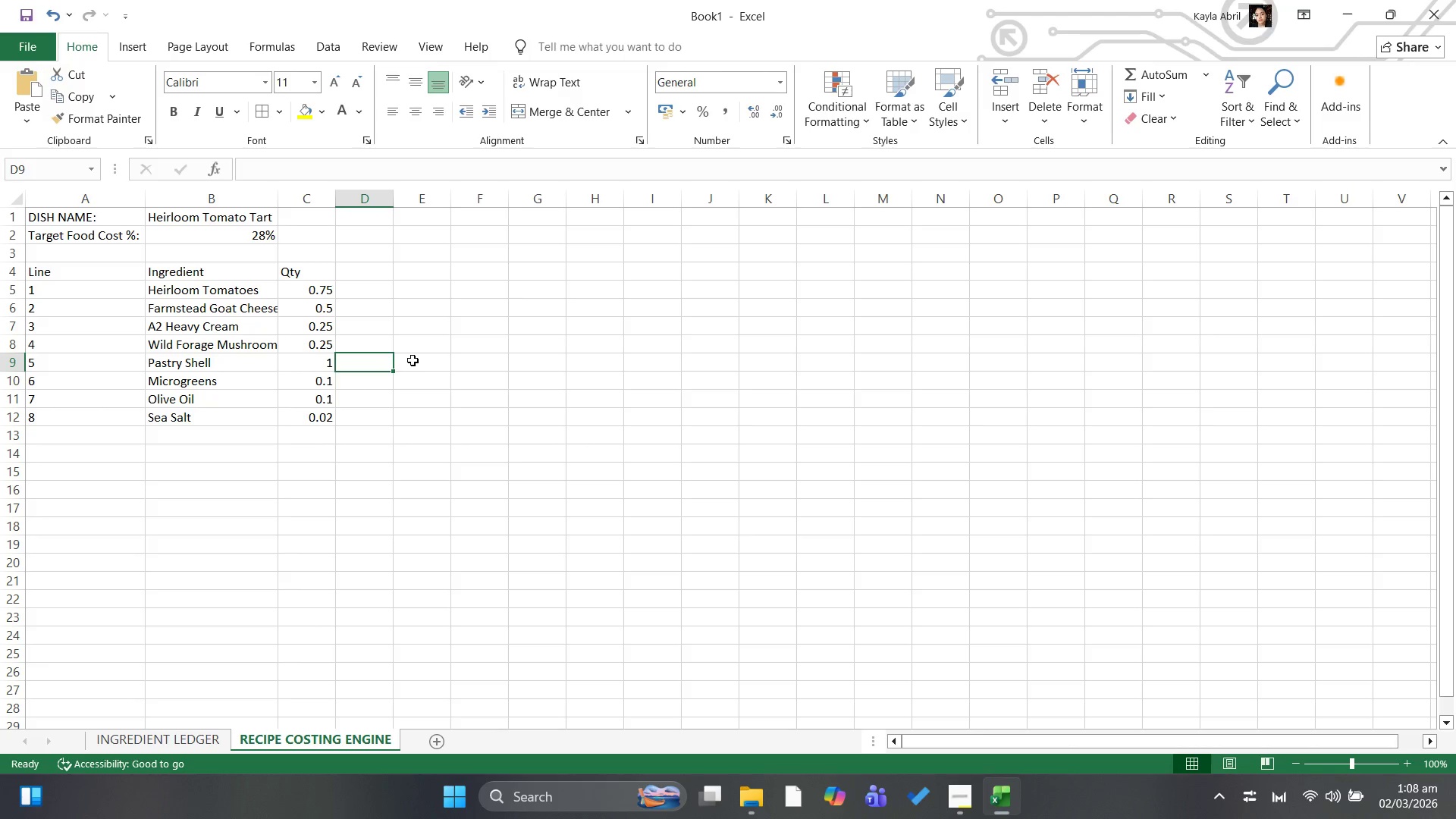 
key(ArrowUp)
 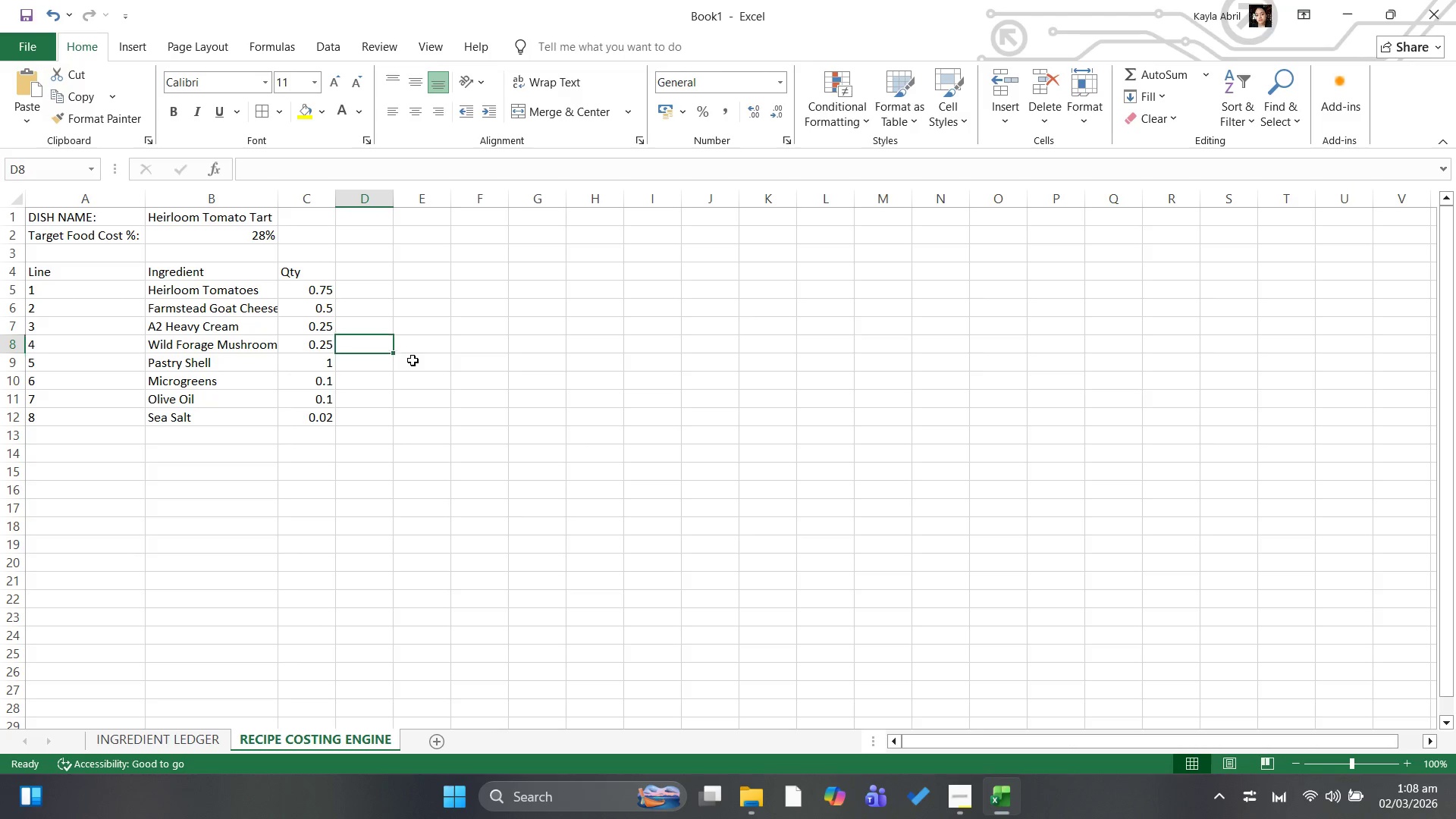 
key(ArrowUp)
 